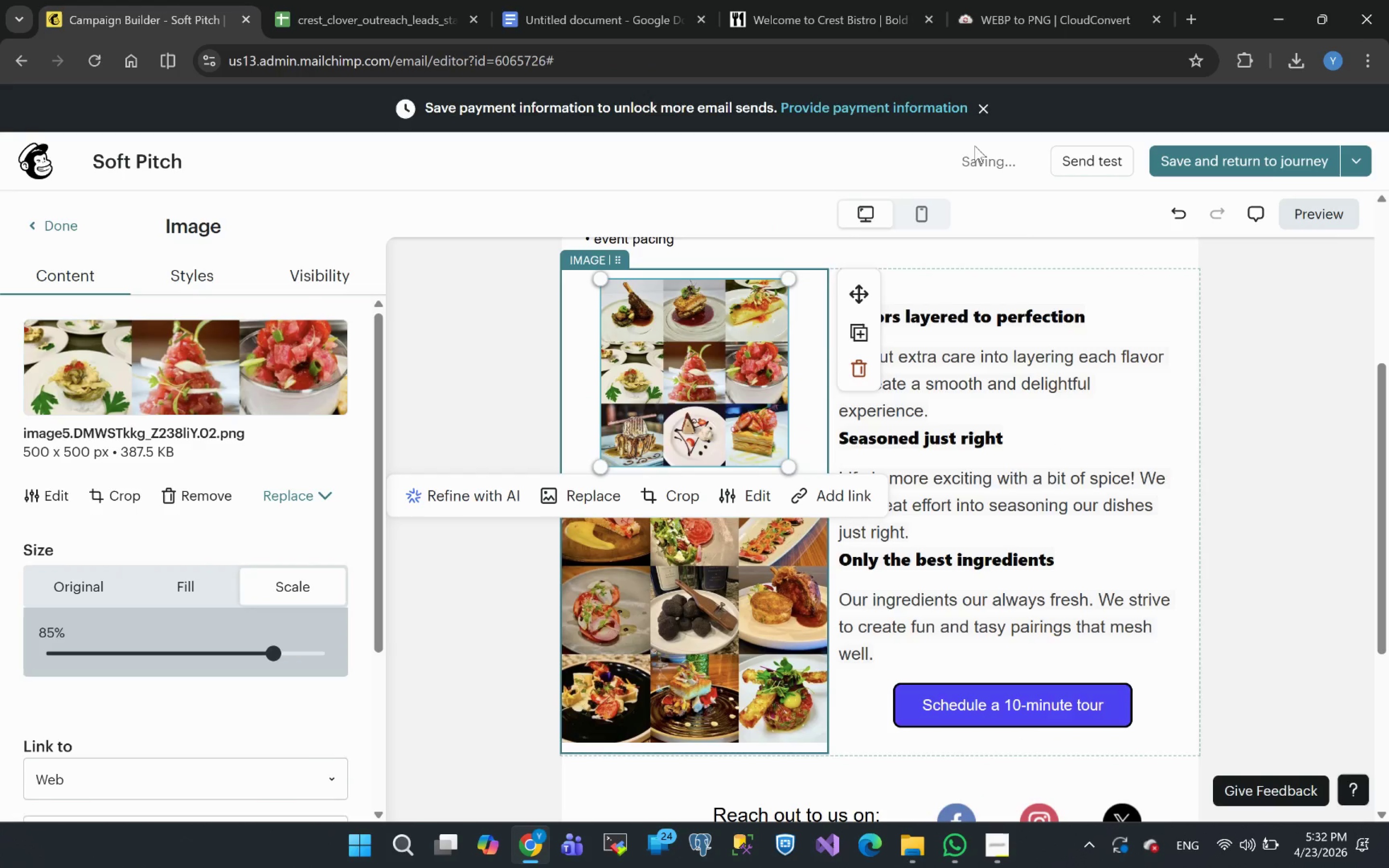 
left_click([638, 658])
 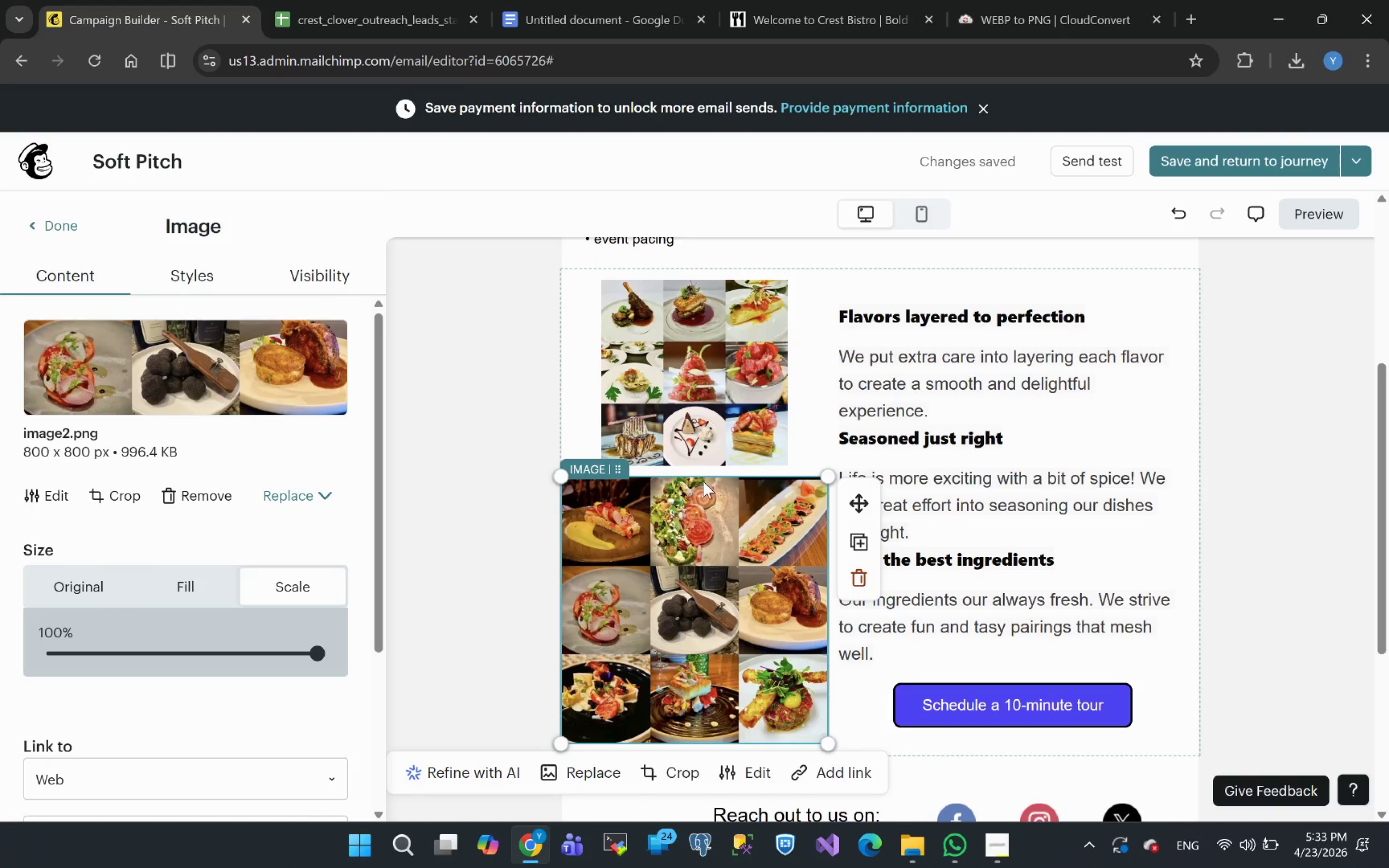 
left_click([681, 556])
 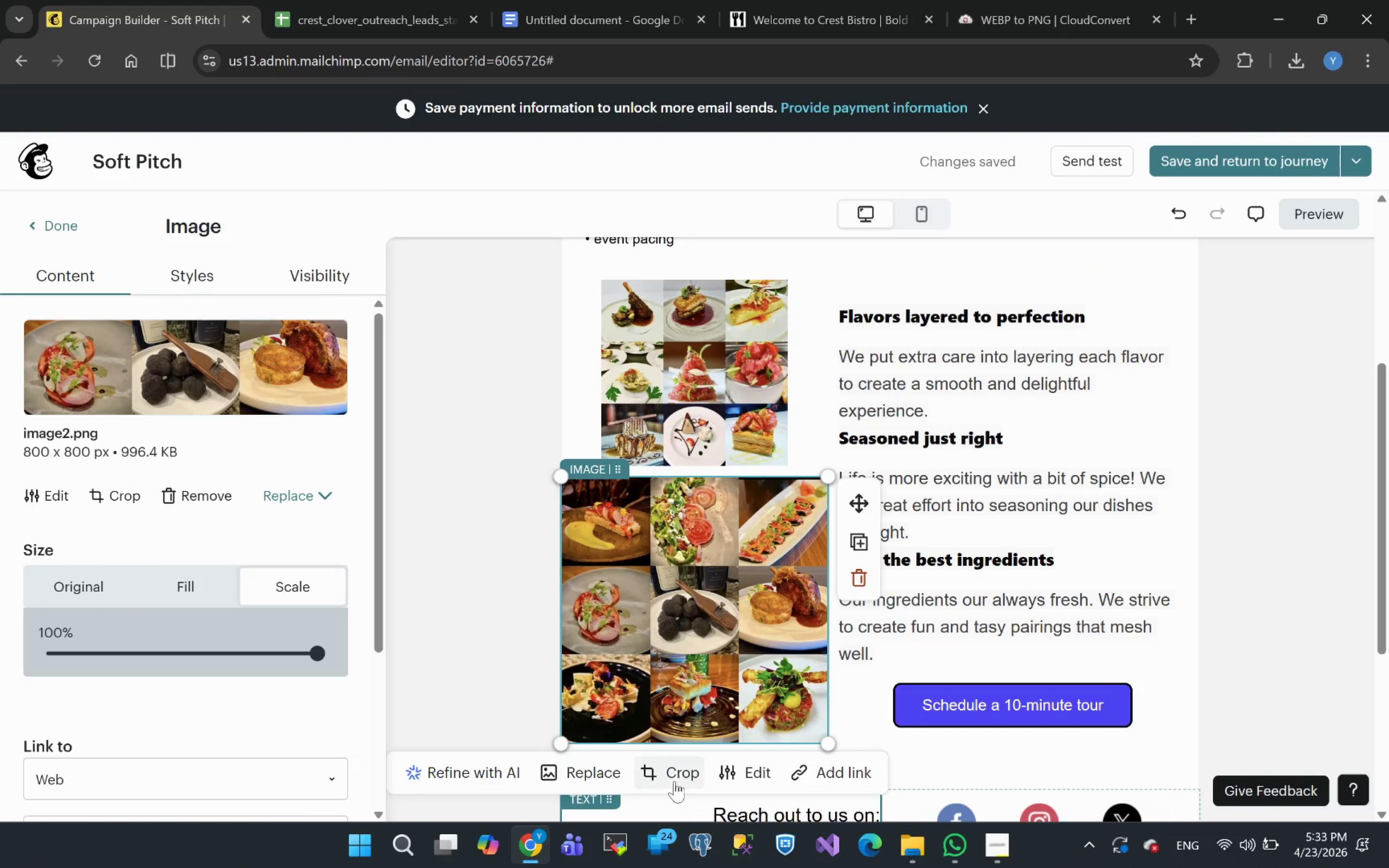 
left_click([675, 773])
 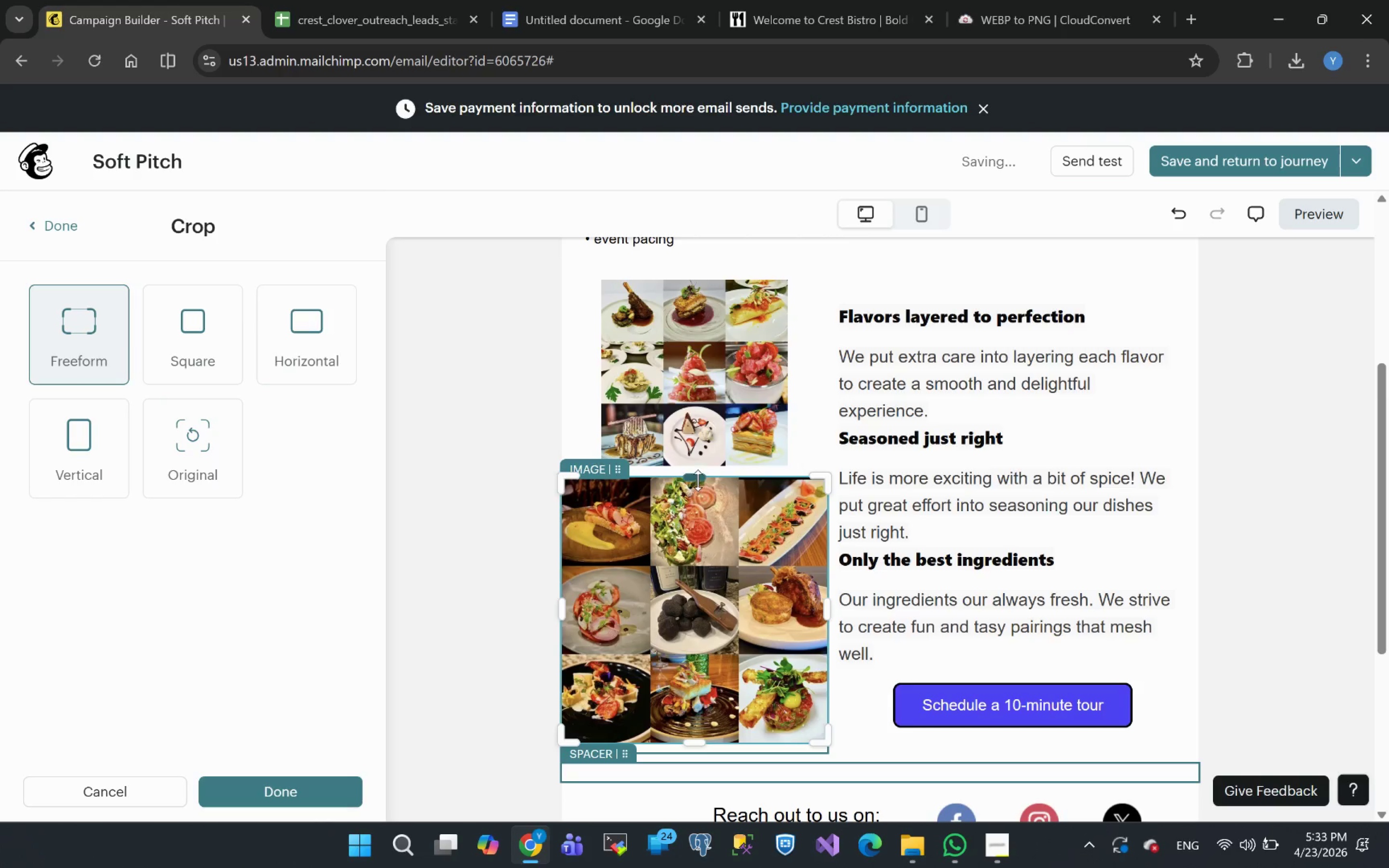 
left_click_drag(start_coordinate=[696, 478], to_coordinate=[695, 566])
 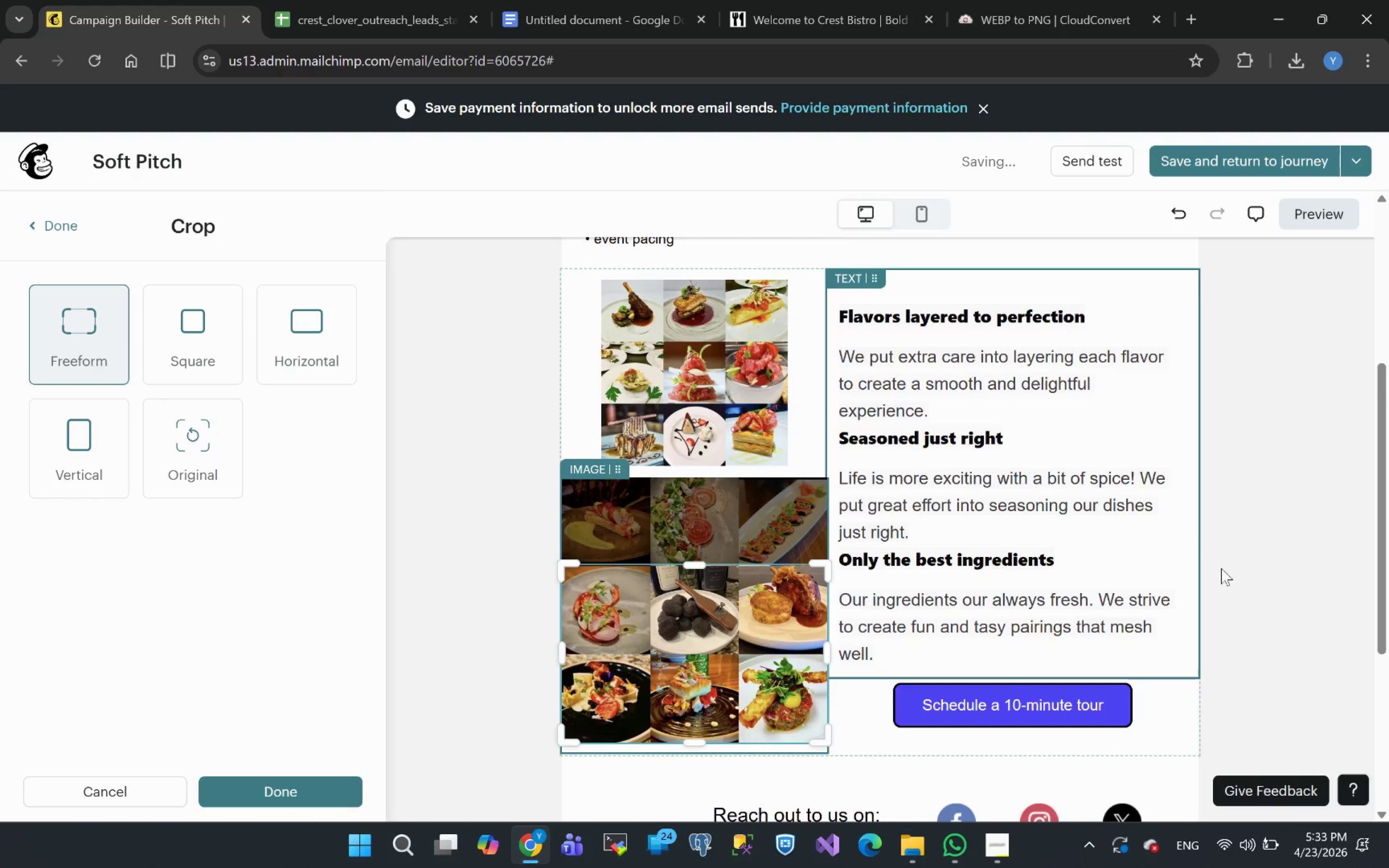 
left_click([1275, 598])
 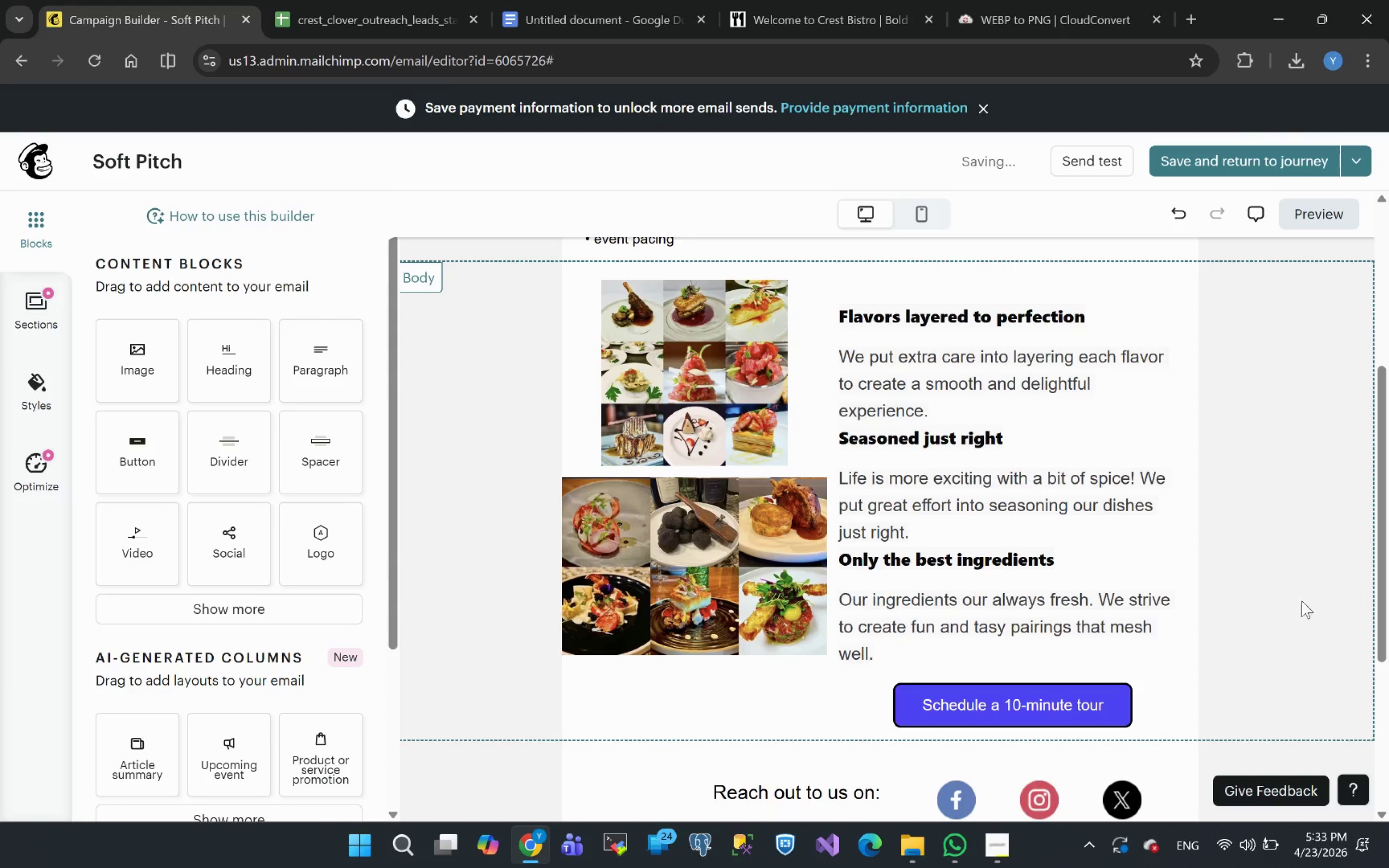 
wait(5.22)
 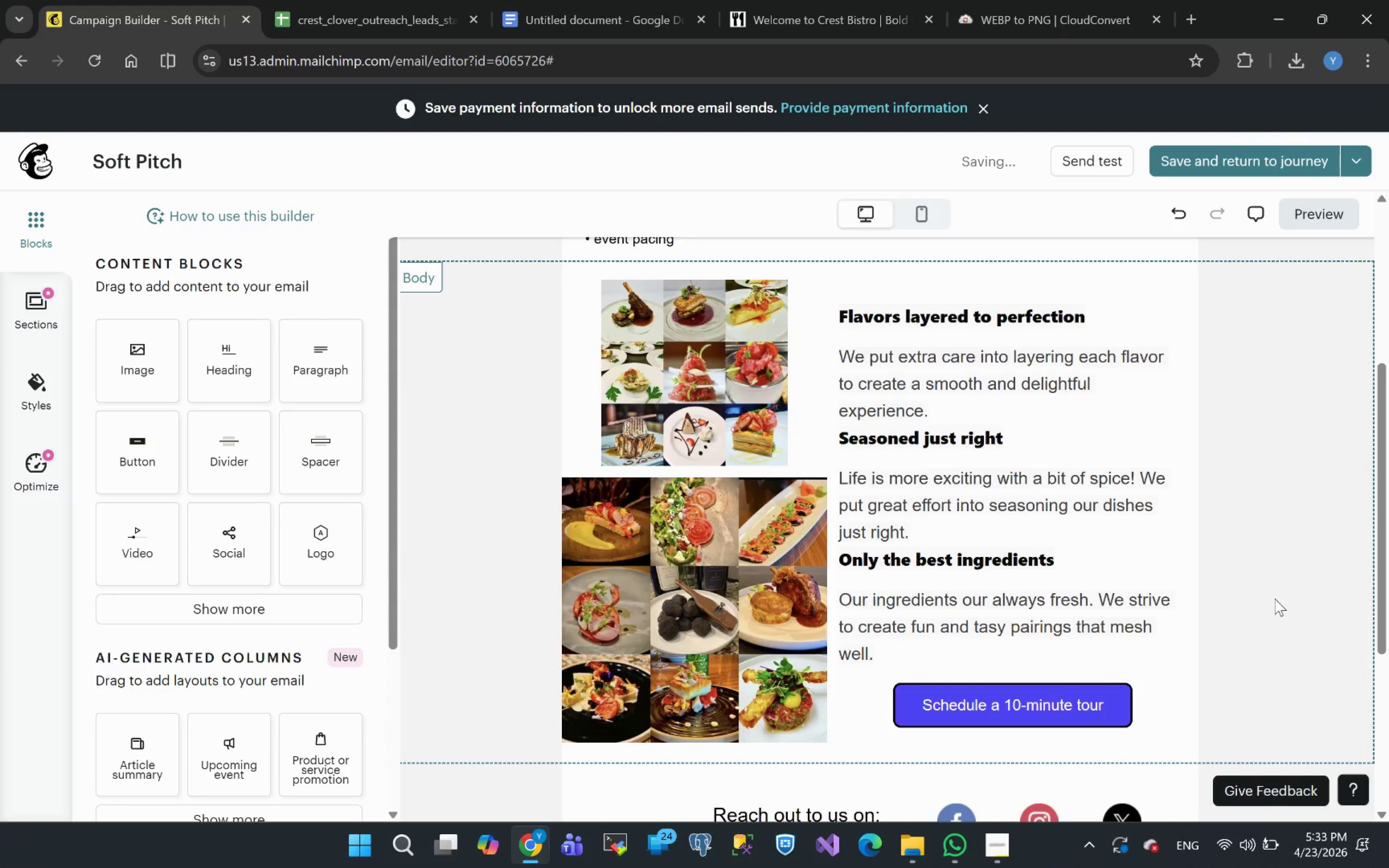 
left_click([671, 379])
 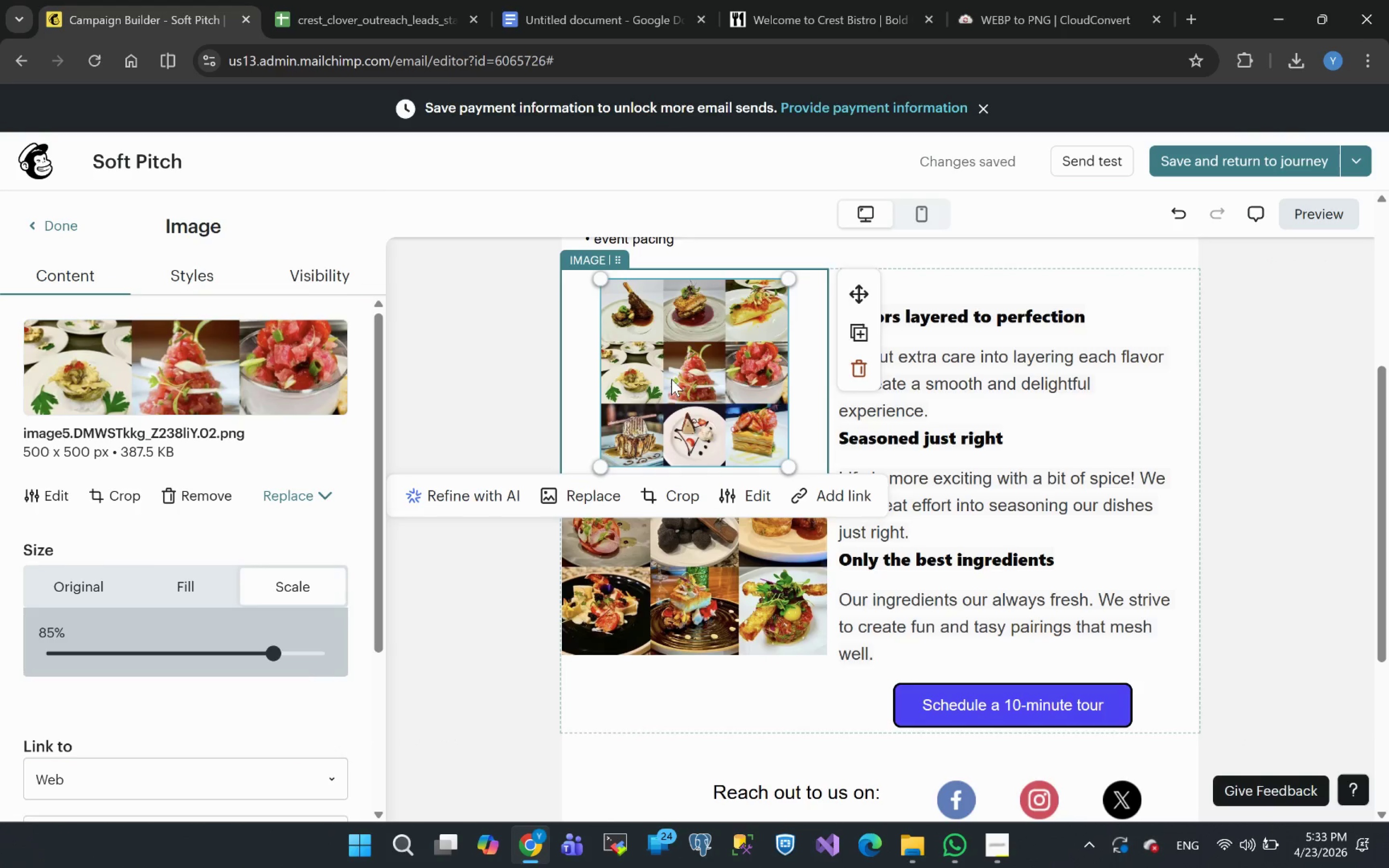 
key(Control+Z)
 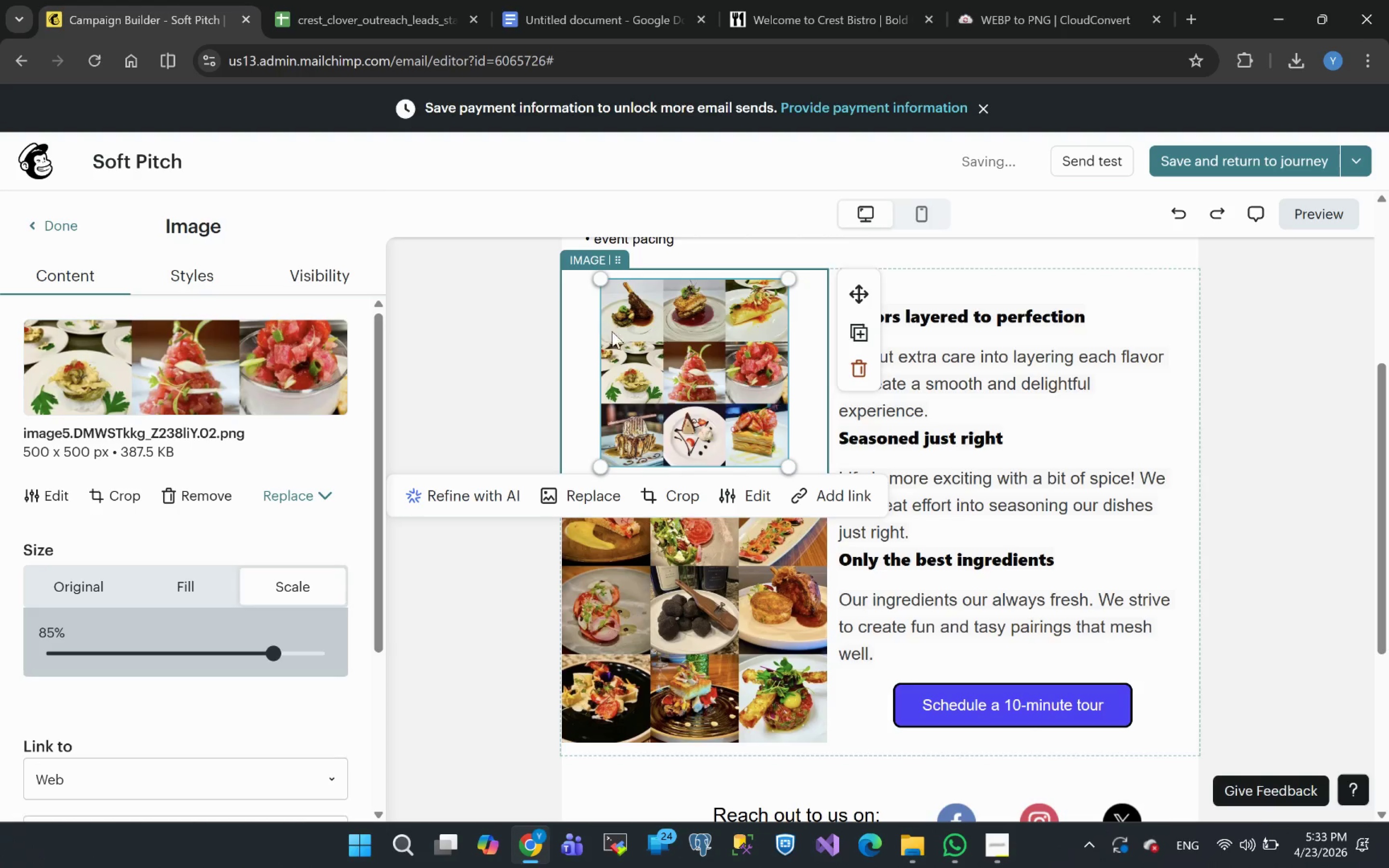 
left_click([666, 400])
 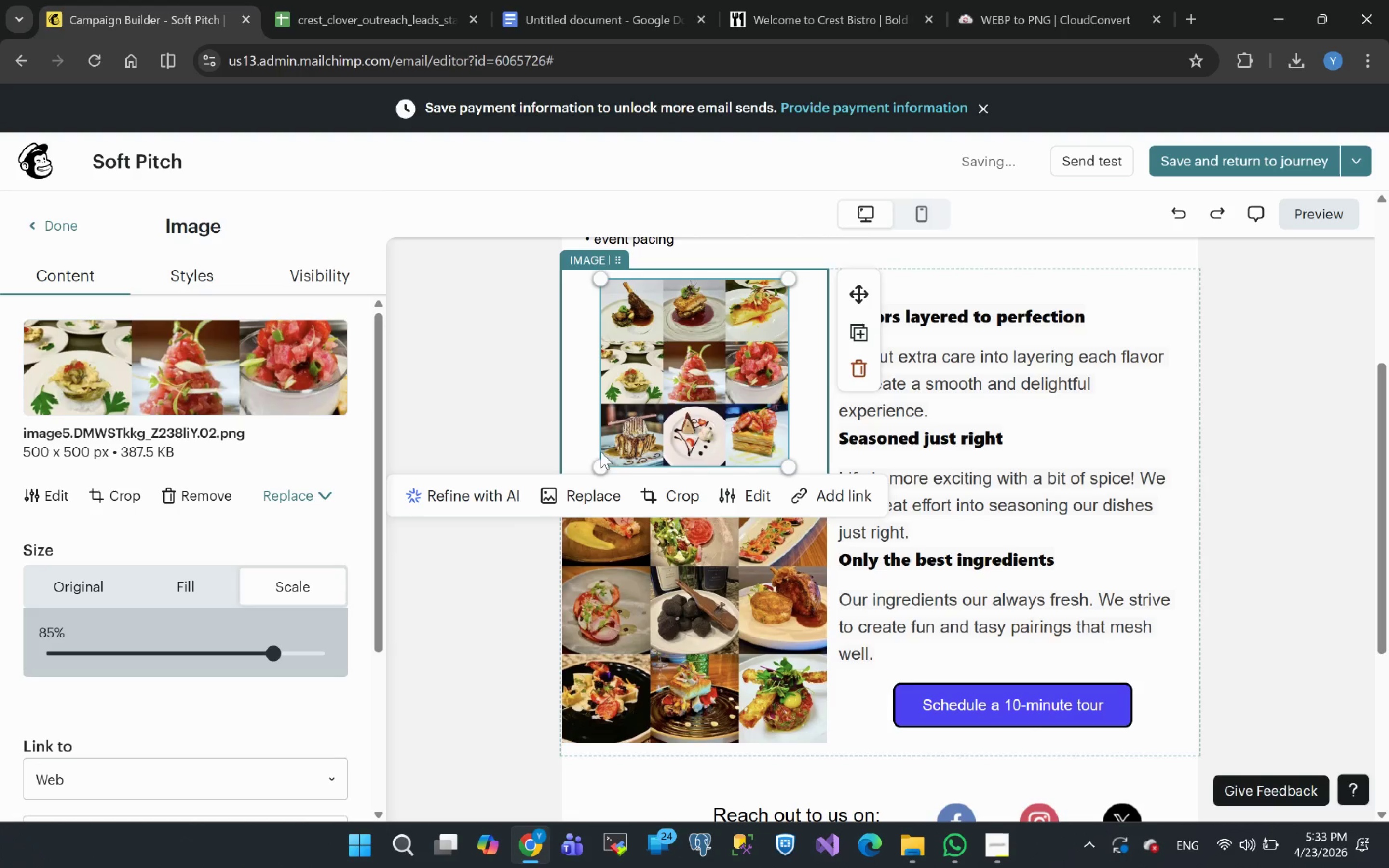 
left_click_drag(start_coordinate=[603, 467], to_coordinate=[535, 444])
 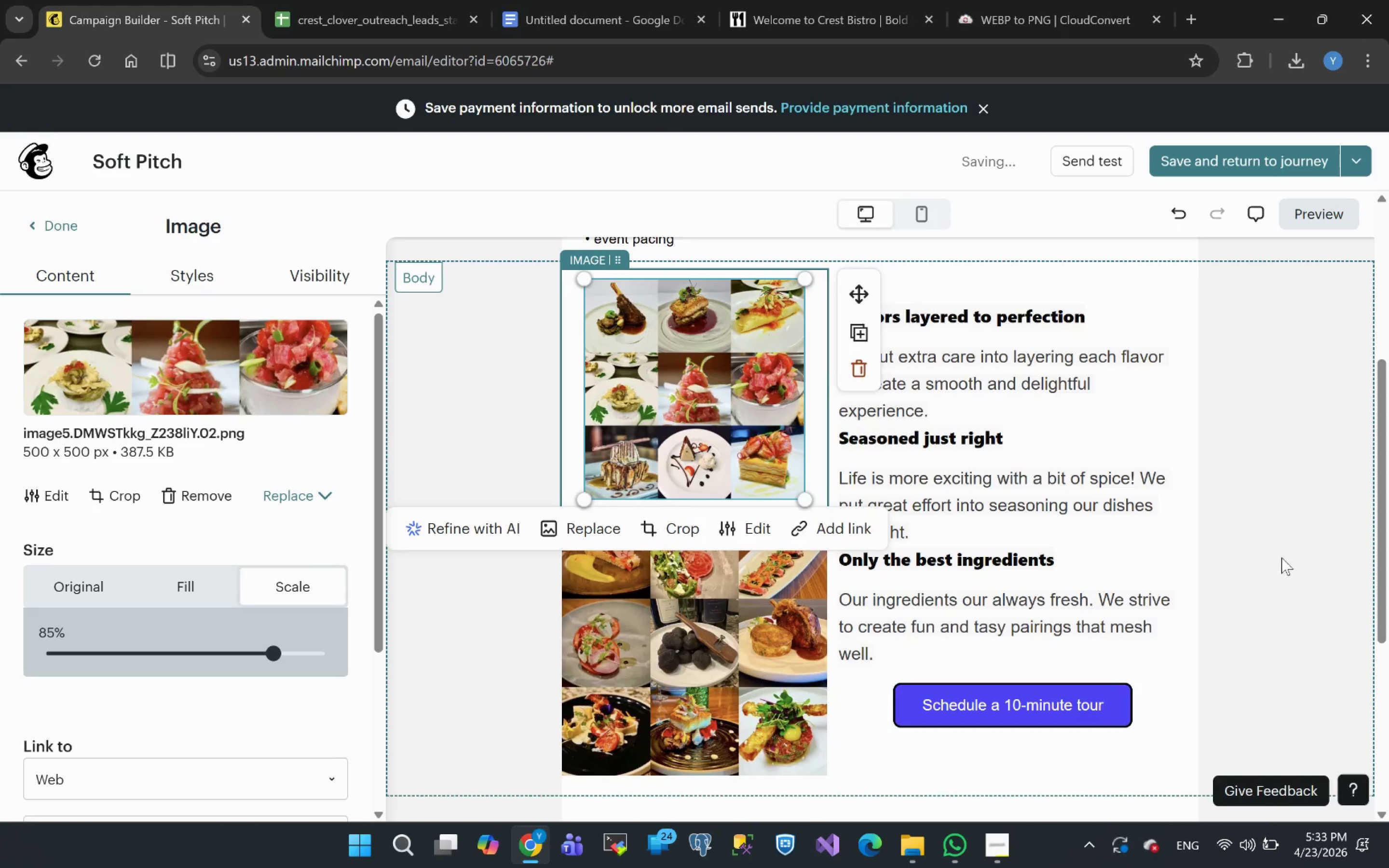 
left_click([1299, 564])
 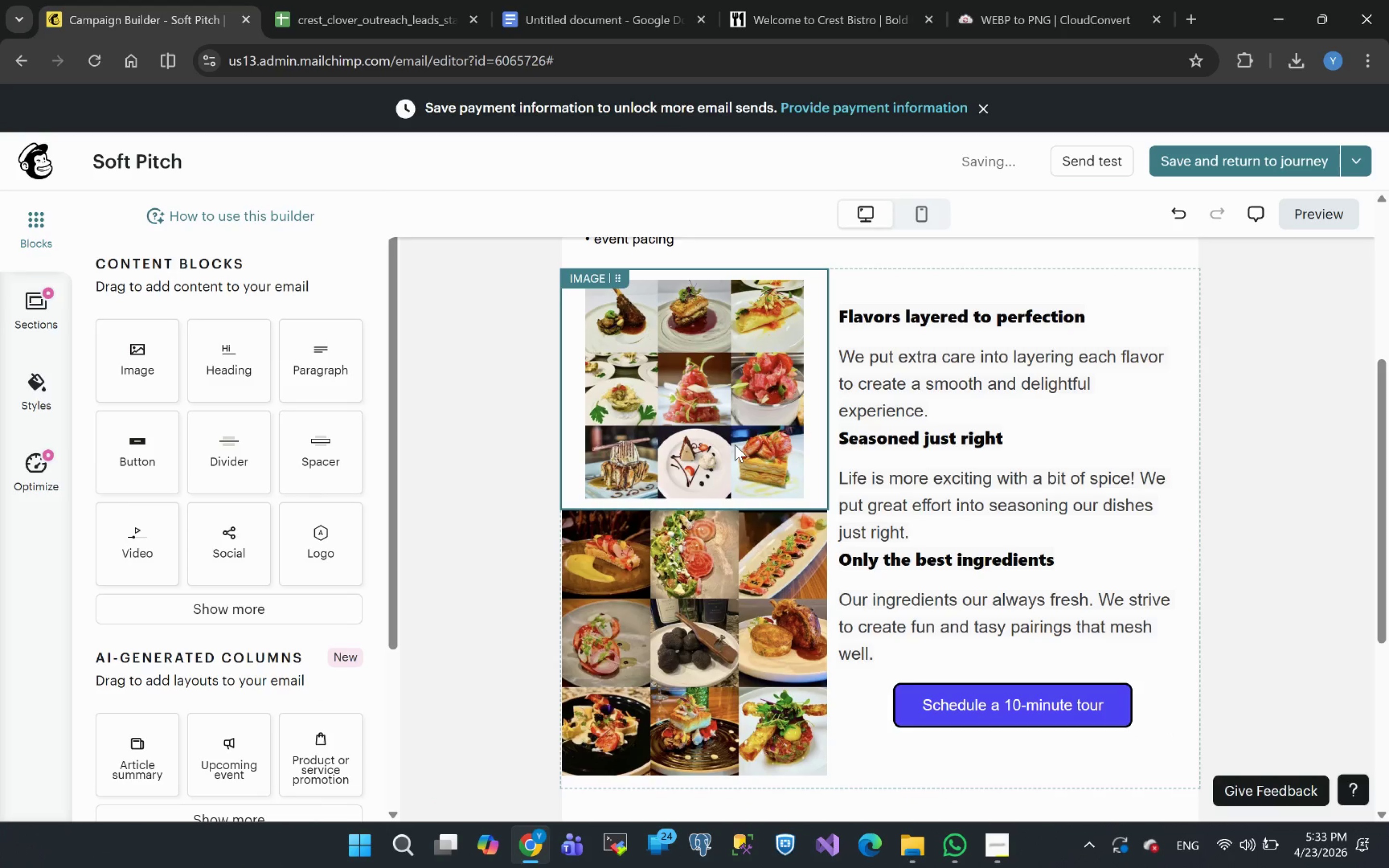 
left_click([735, 445])
 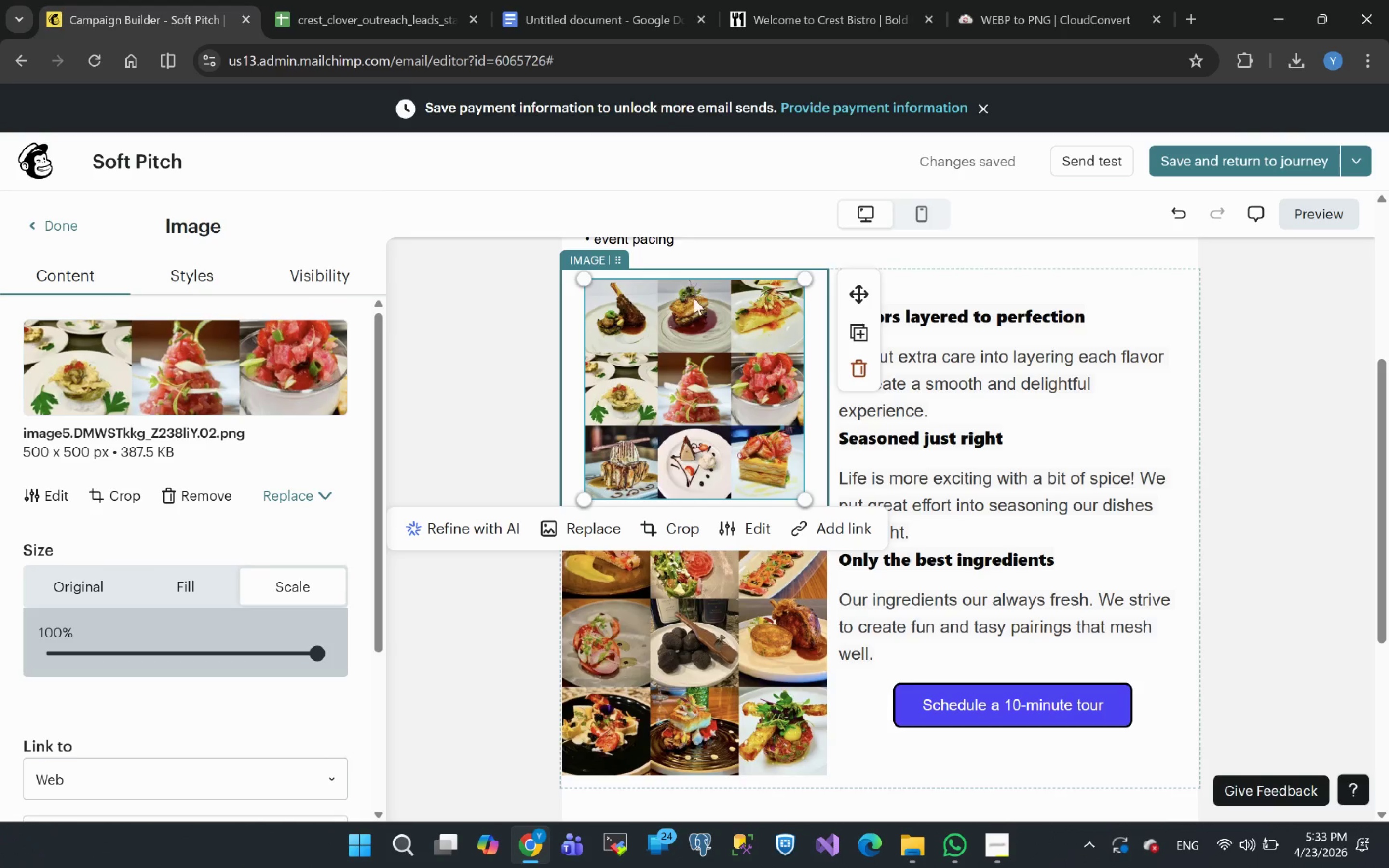 
left_click([679, 531])
 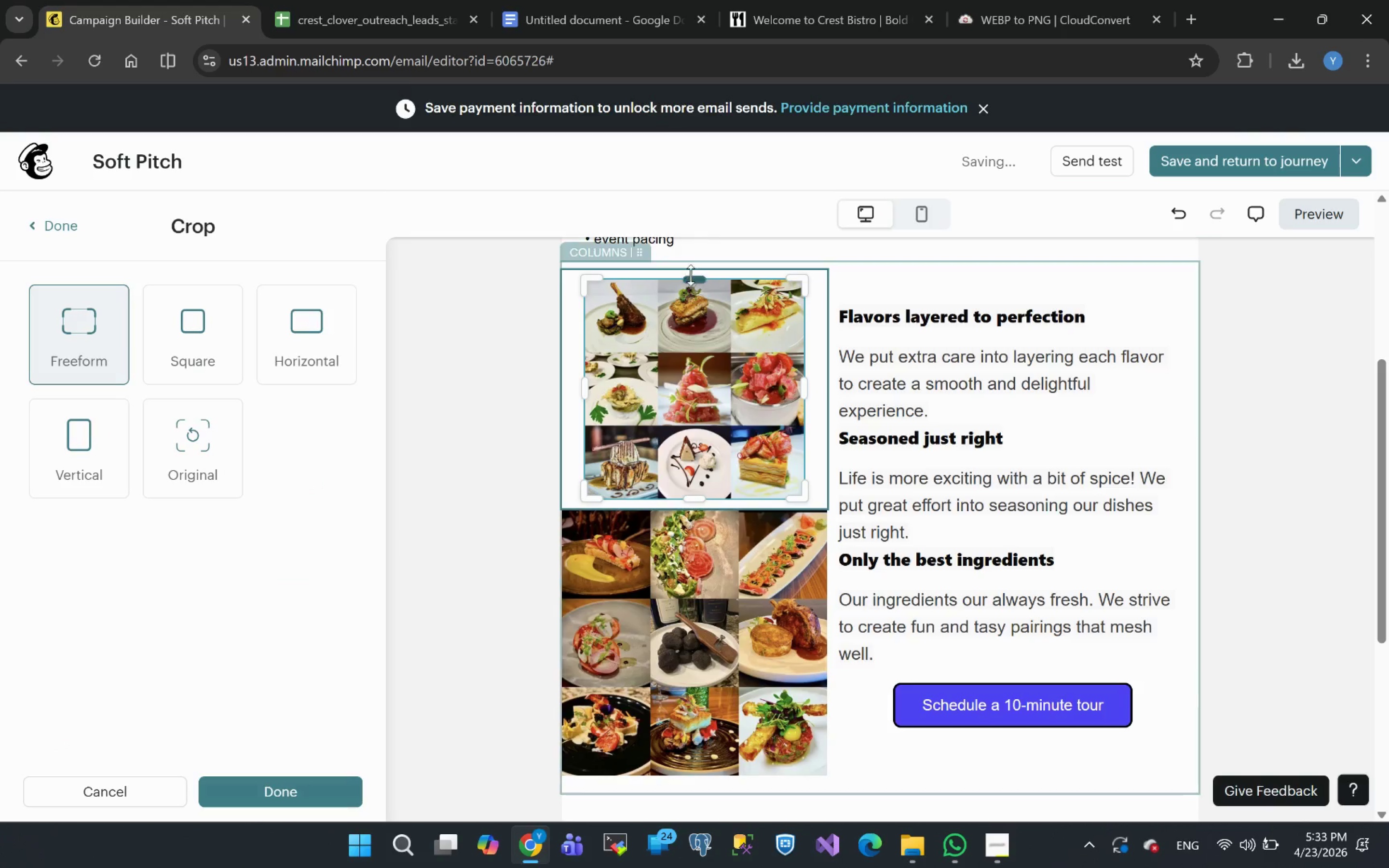 
left_click_drag(start_coordinate=[691, 277], to_coordinate=[689, 349])
 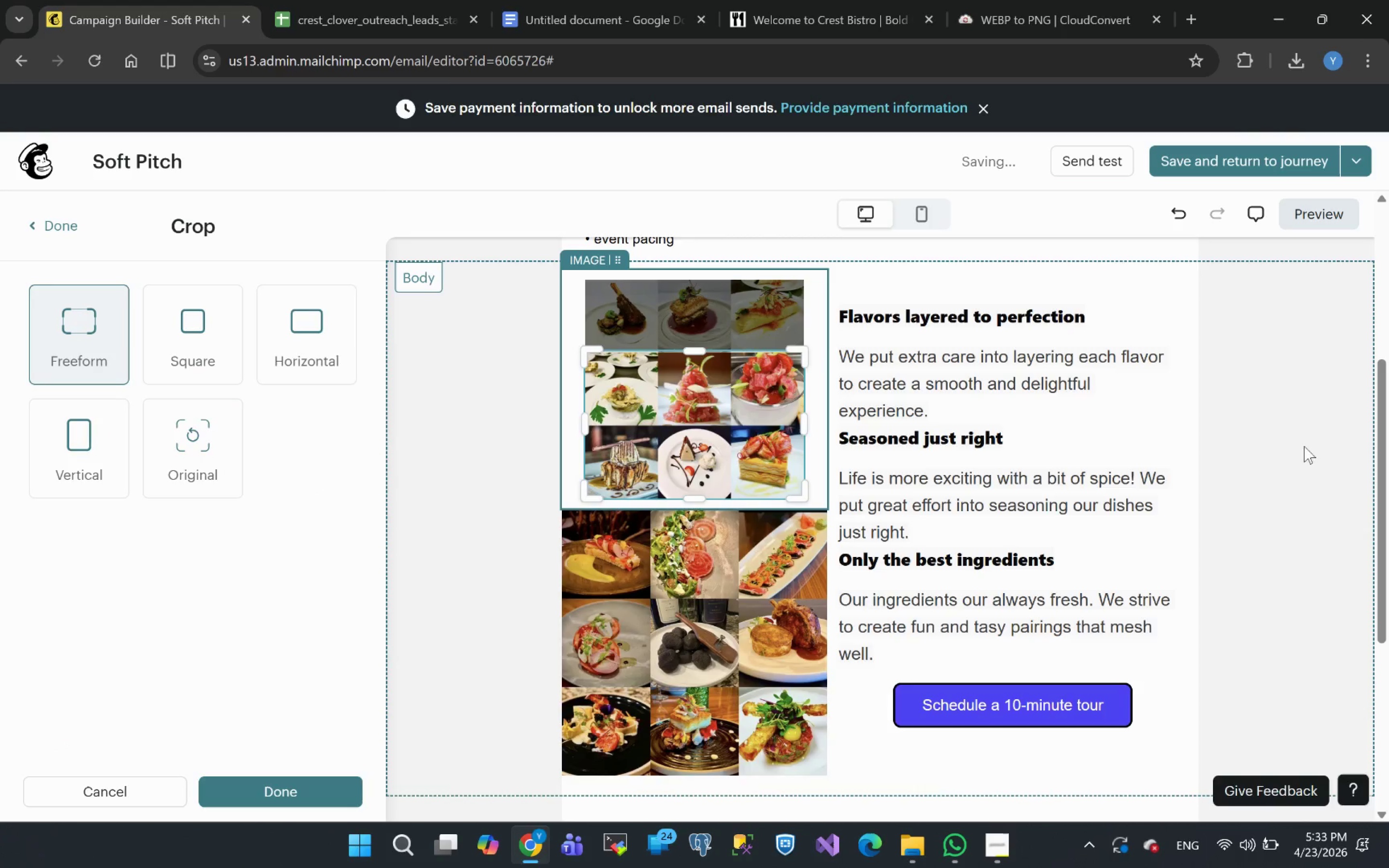 
left_click([1294, 455])
 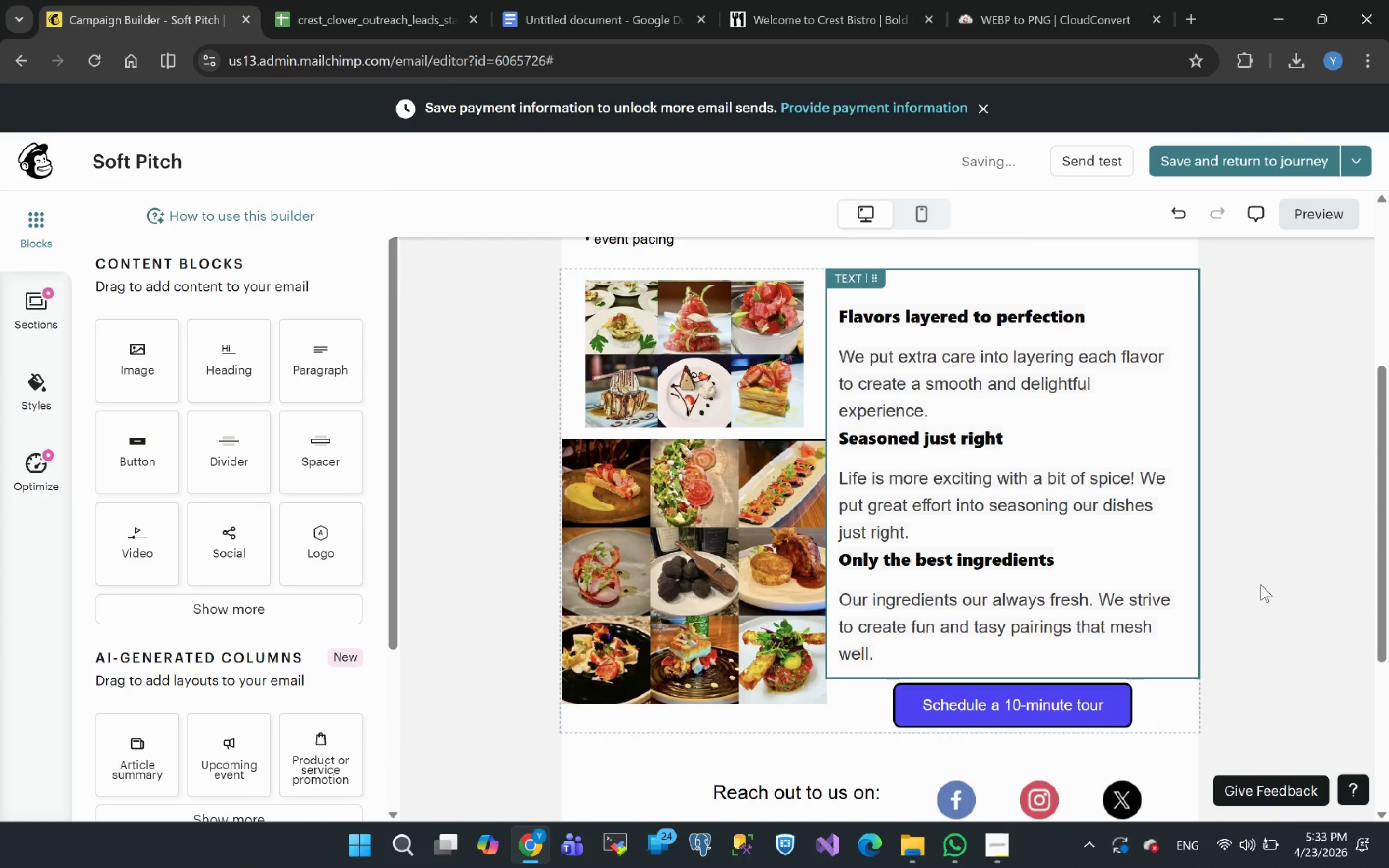 
left_click([687, 383])
 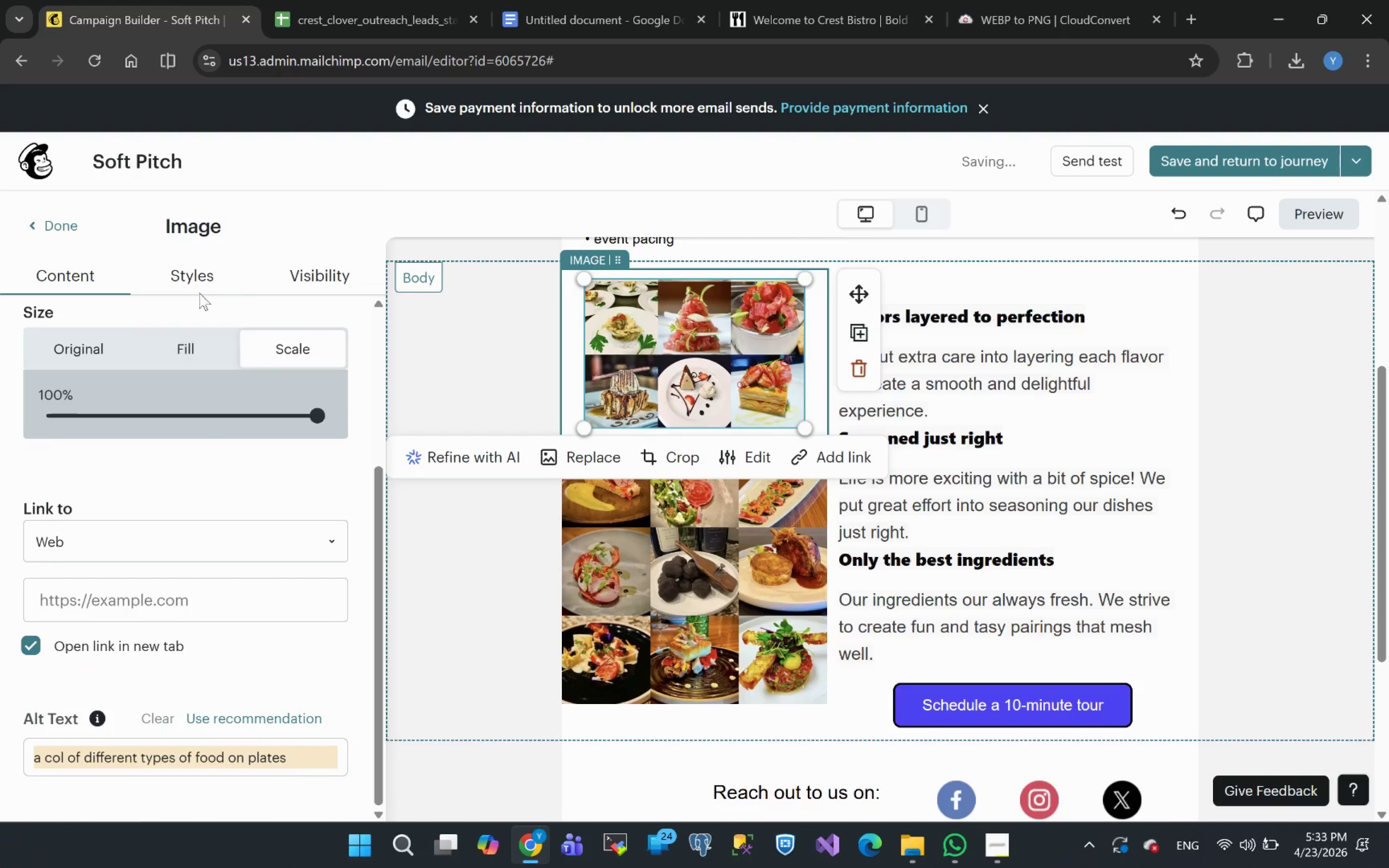 
left_click([190, 276])
 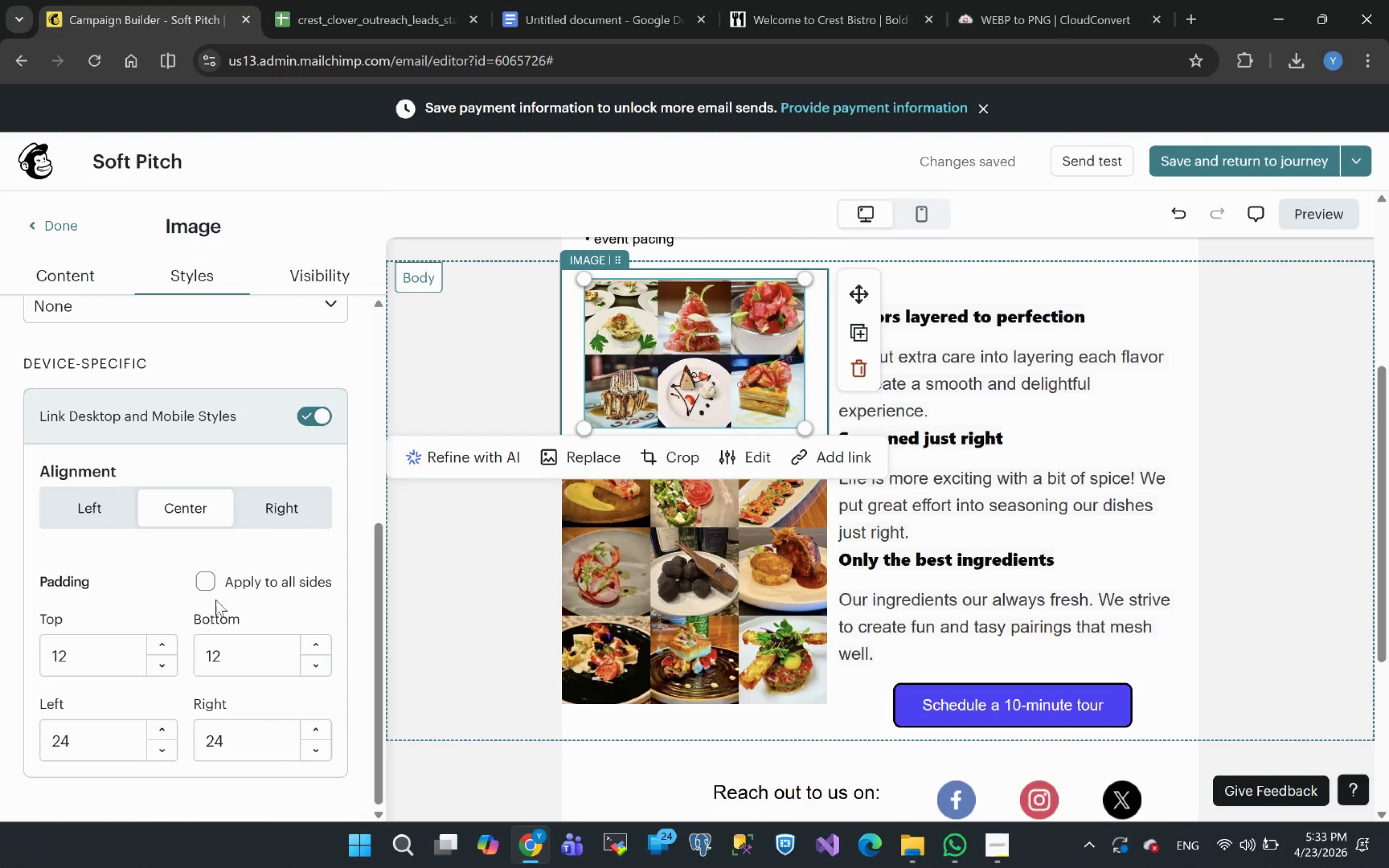 
left_click([206, 586])
 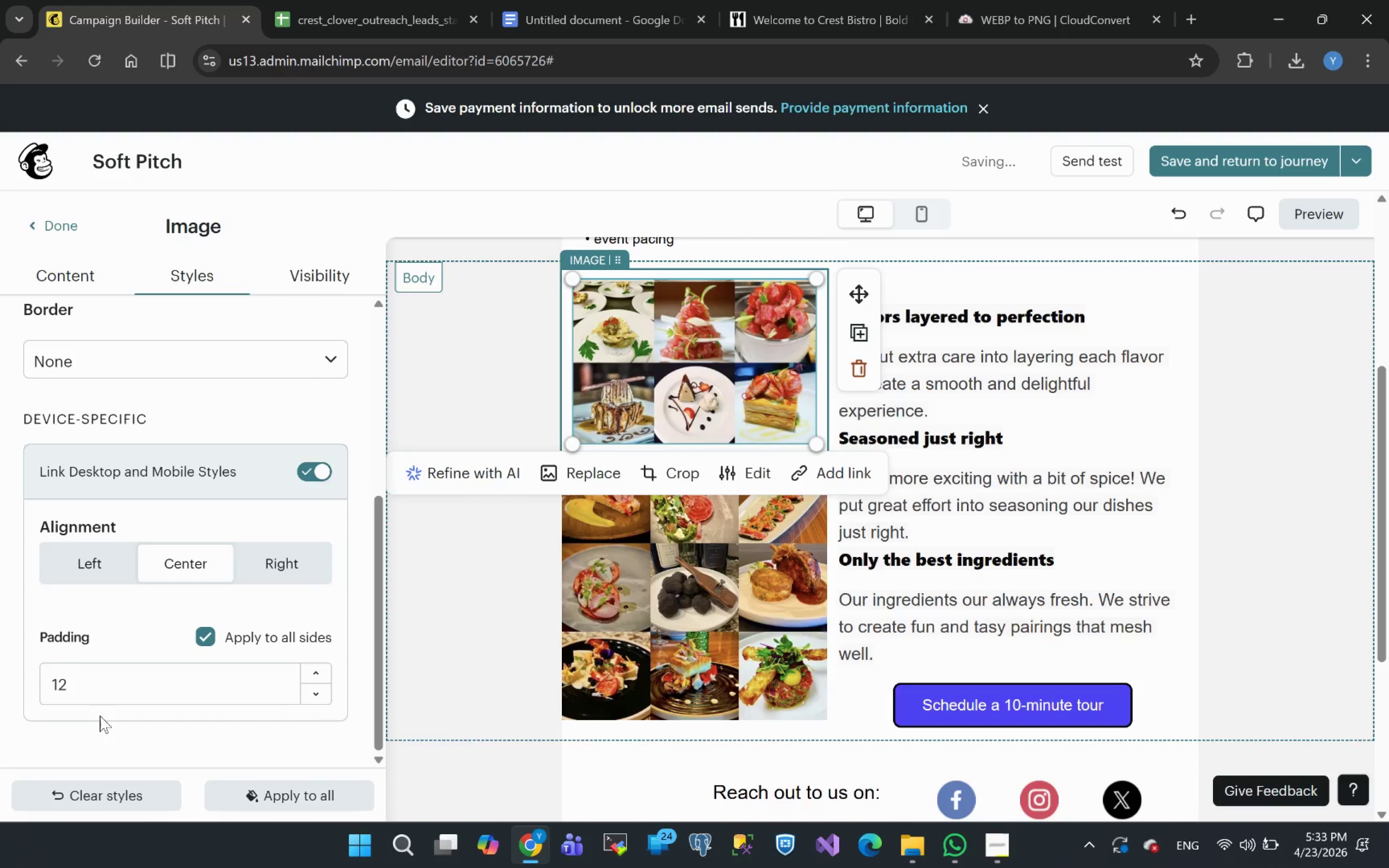 
left_click_drag(start_coordinate=[88, 693], to_coordinate=[0, 693])
 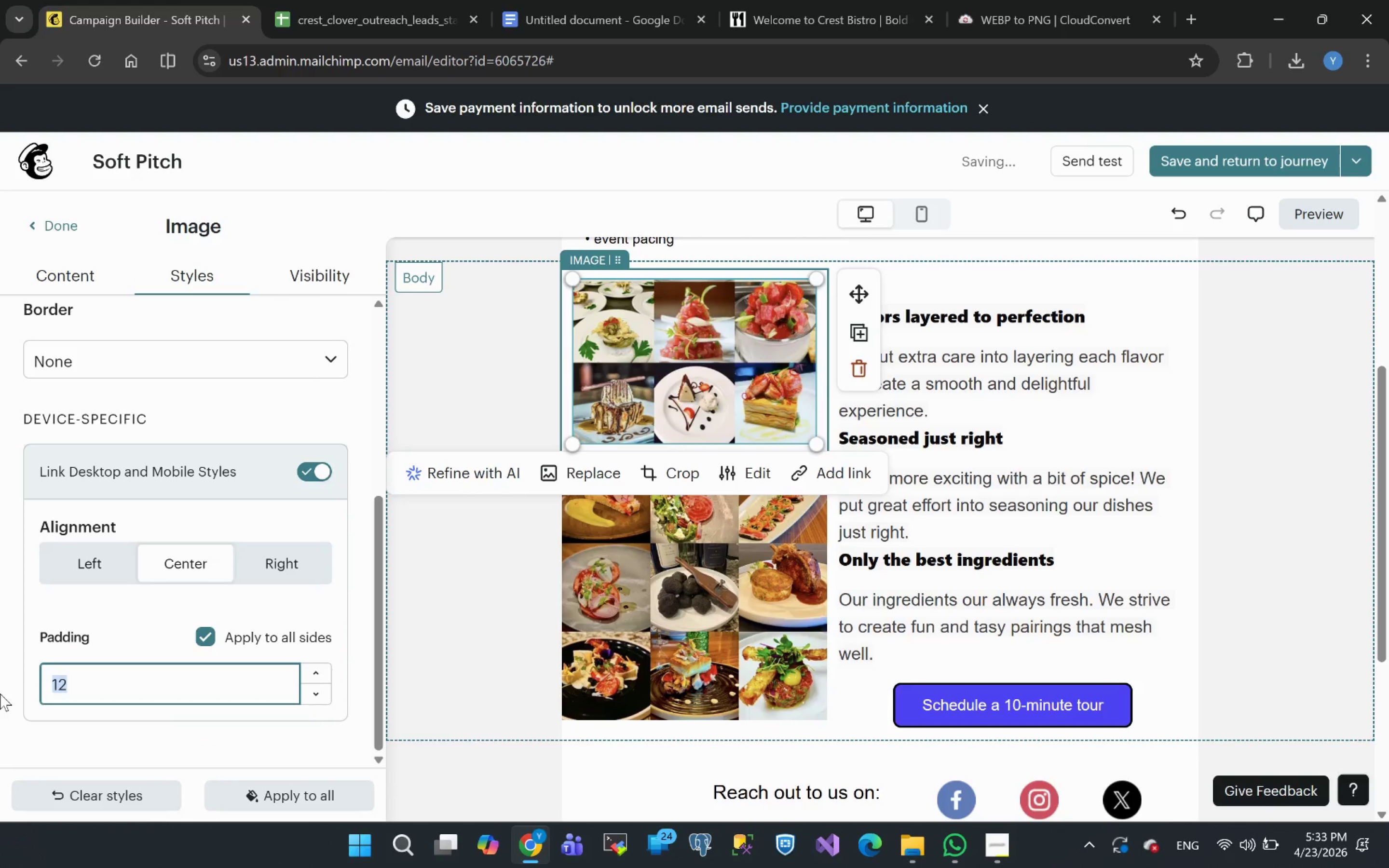 
key(0)
 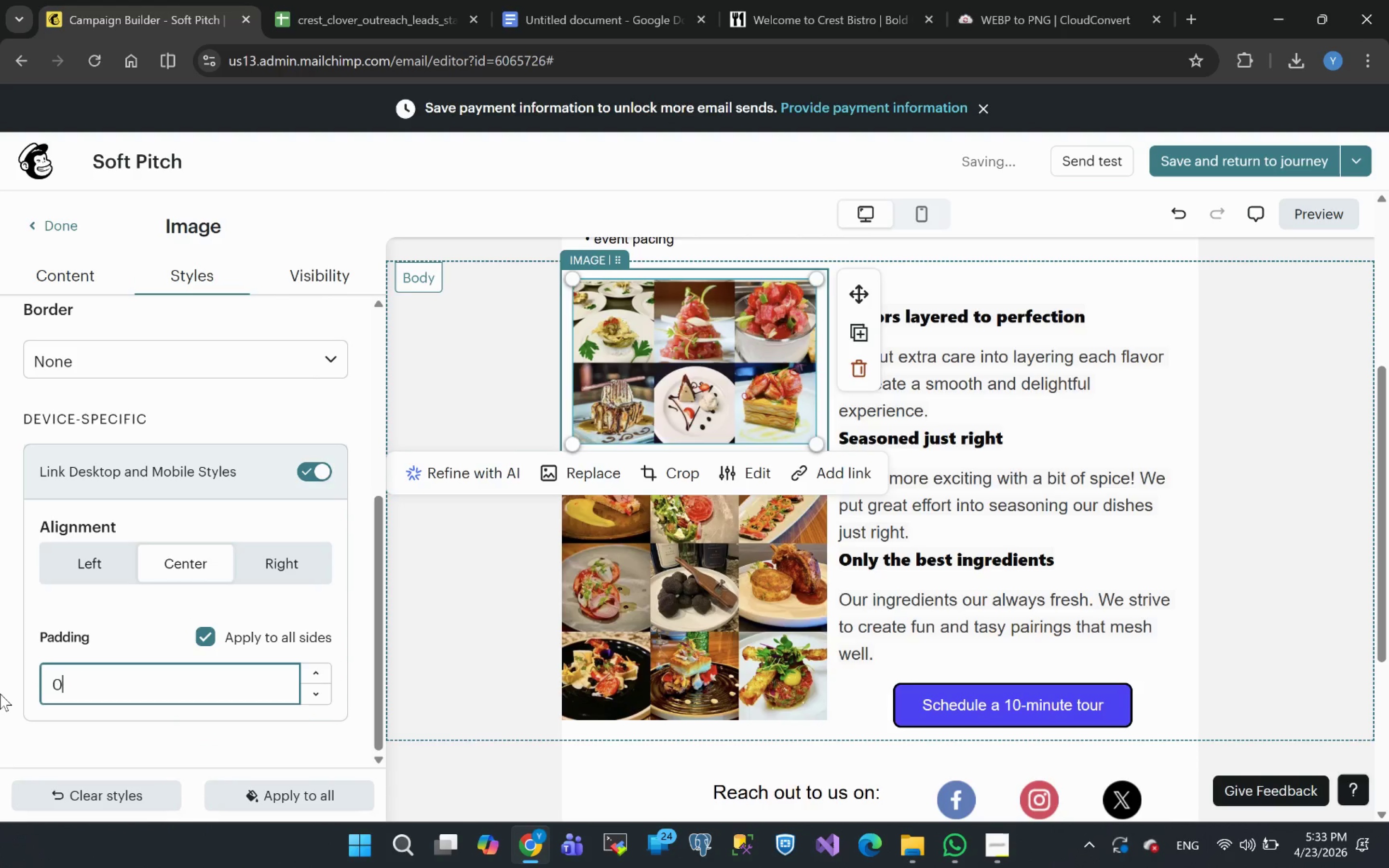 
key(Enter)
 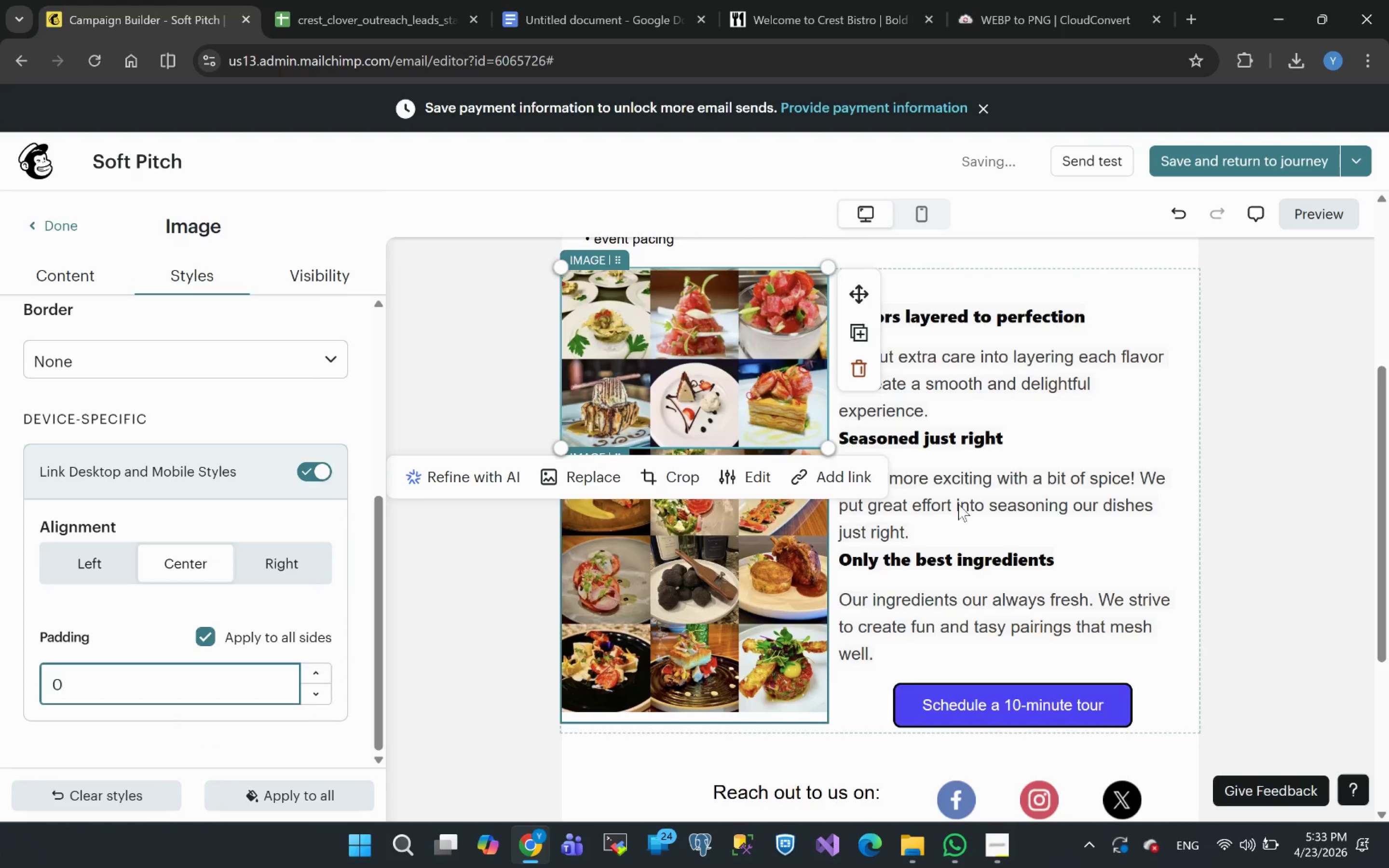 
left_click([1285, 496])
 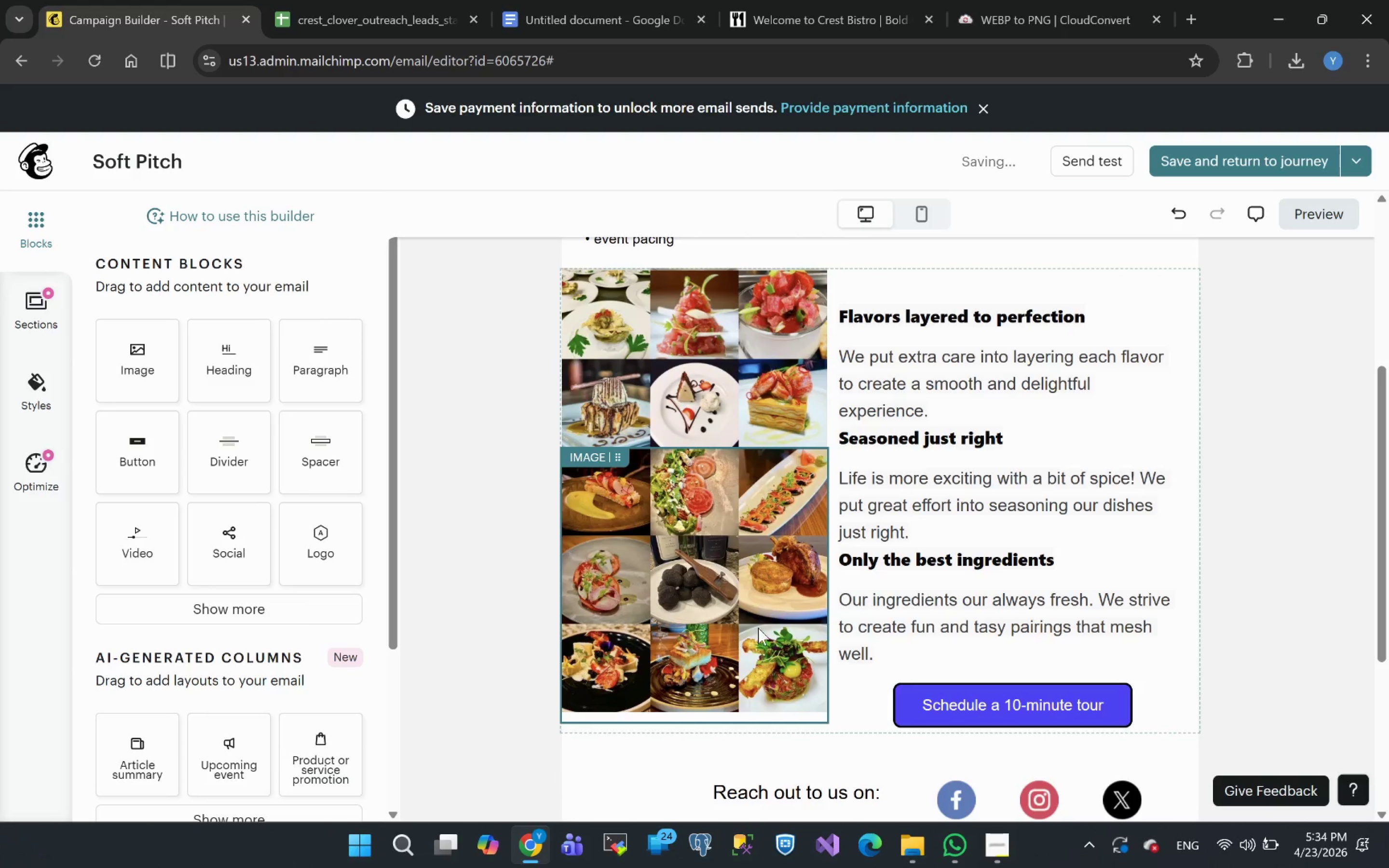 
left_click([1260, 512])
 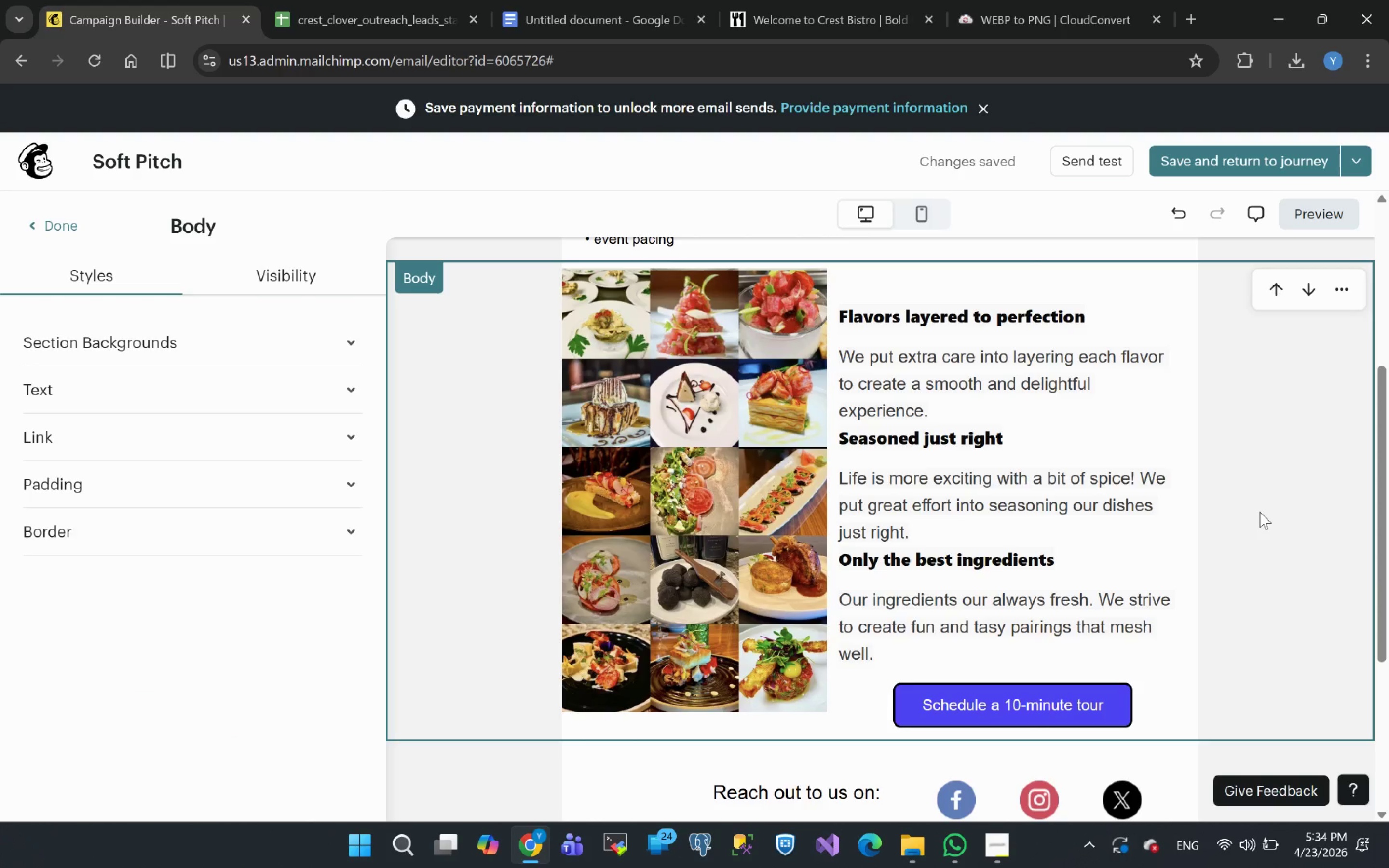 
wait(10.98)
 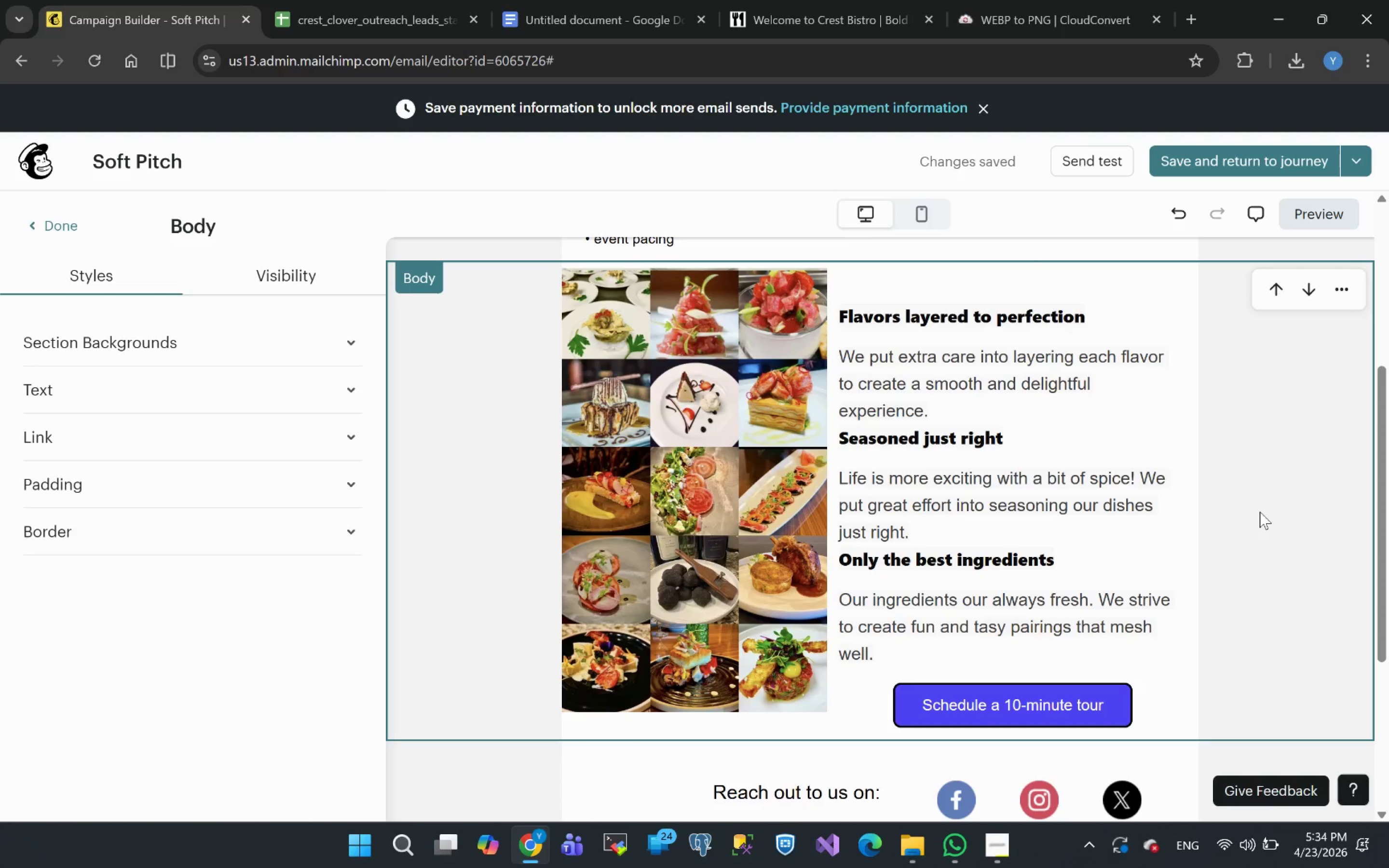 
left_click([723, 497])
 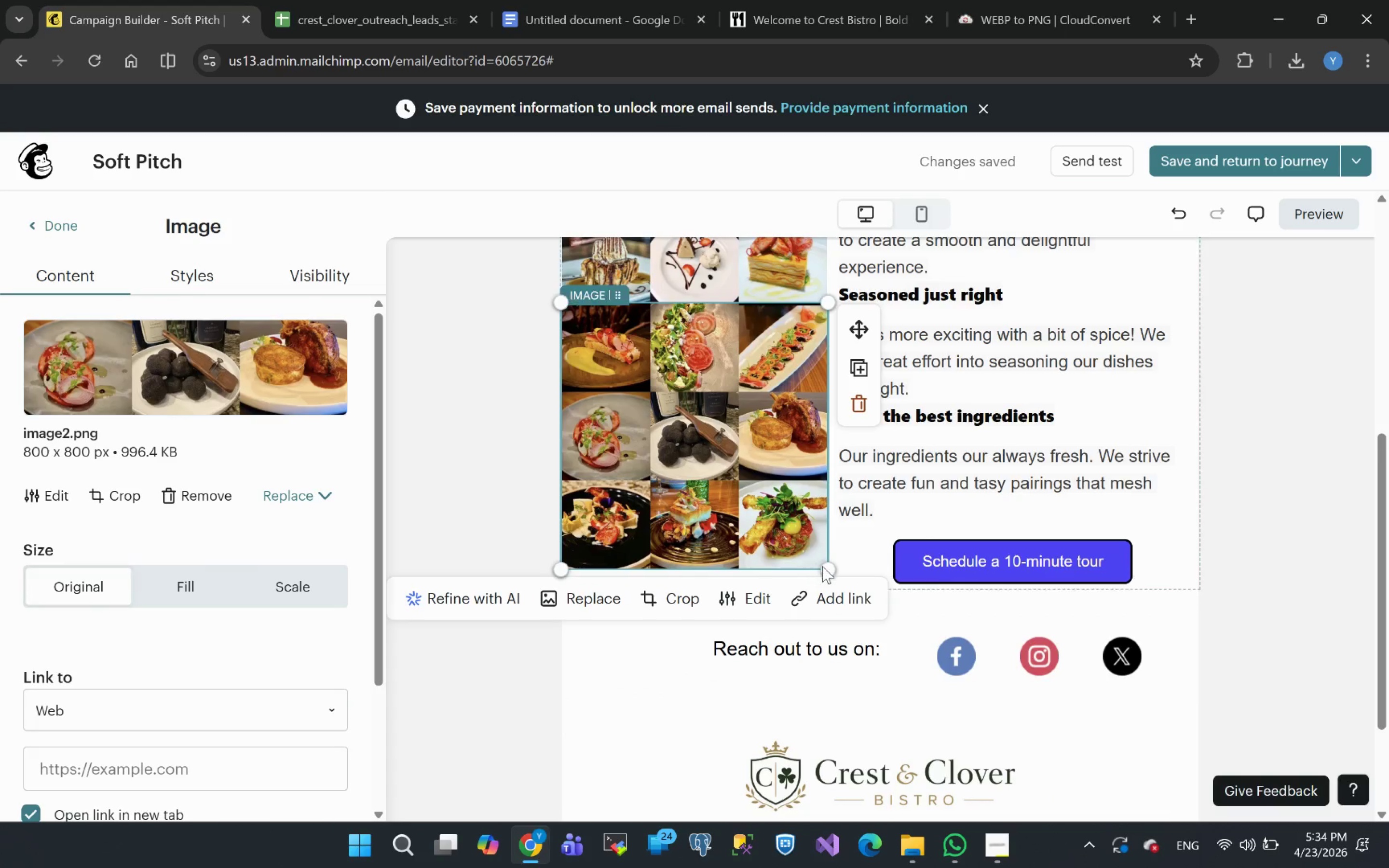 
left_click_drag(start_coordinate=[827, 566], to_coordinate=[831, 548])
 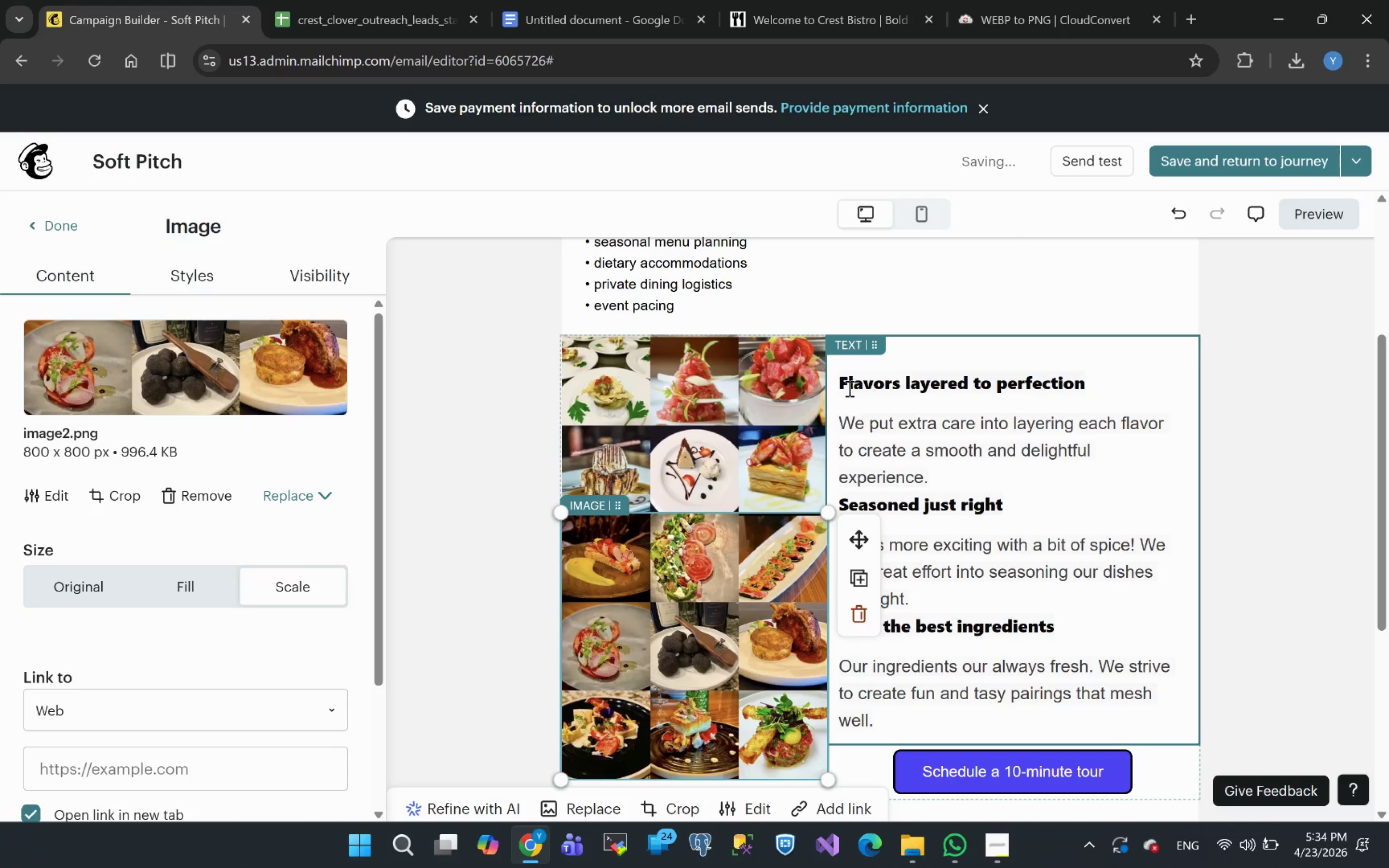 
left_click([1291, 488])
 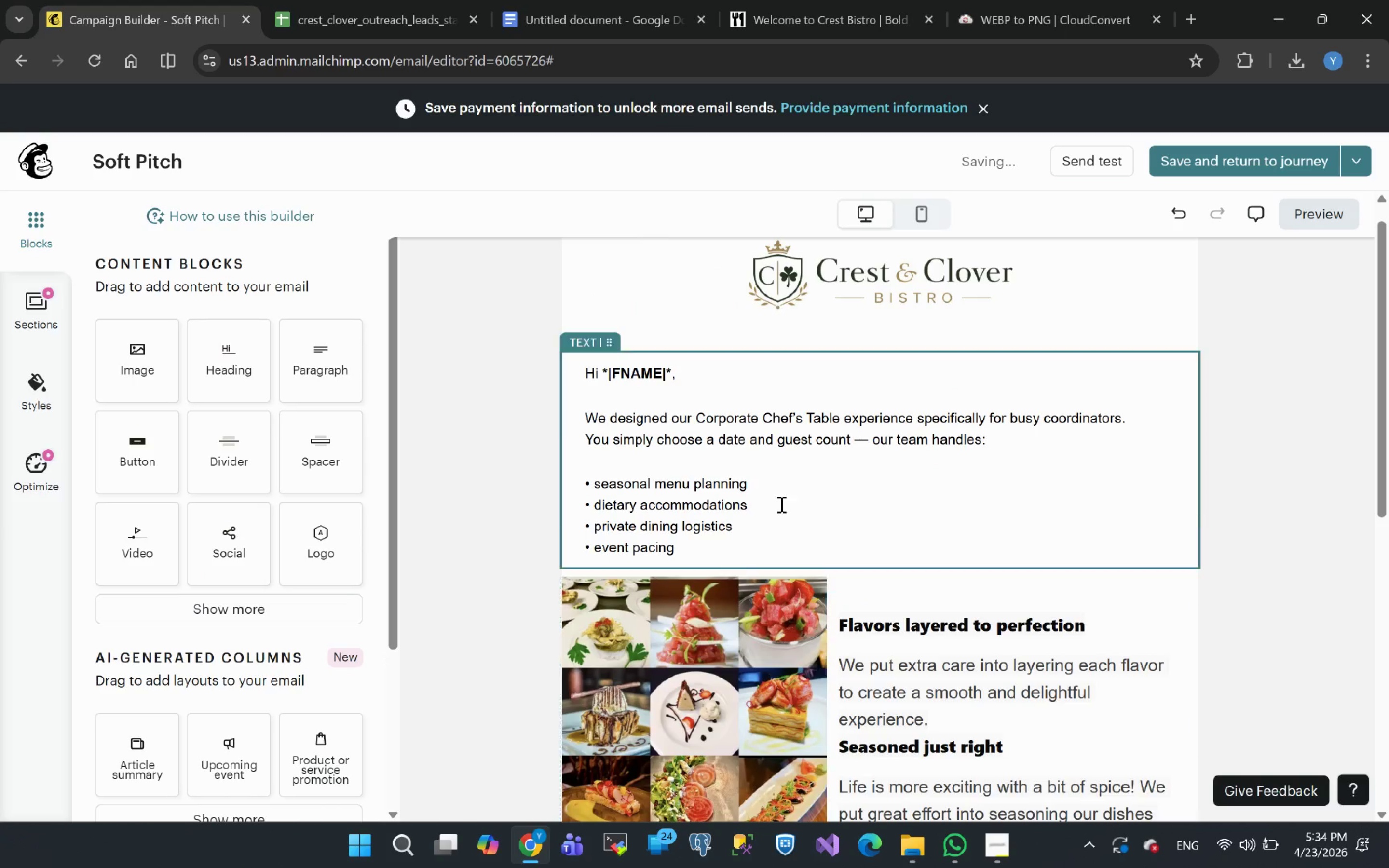 
mouse_move([805, 514])
 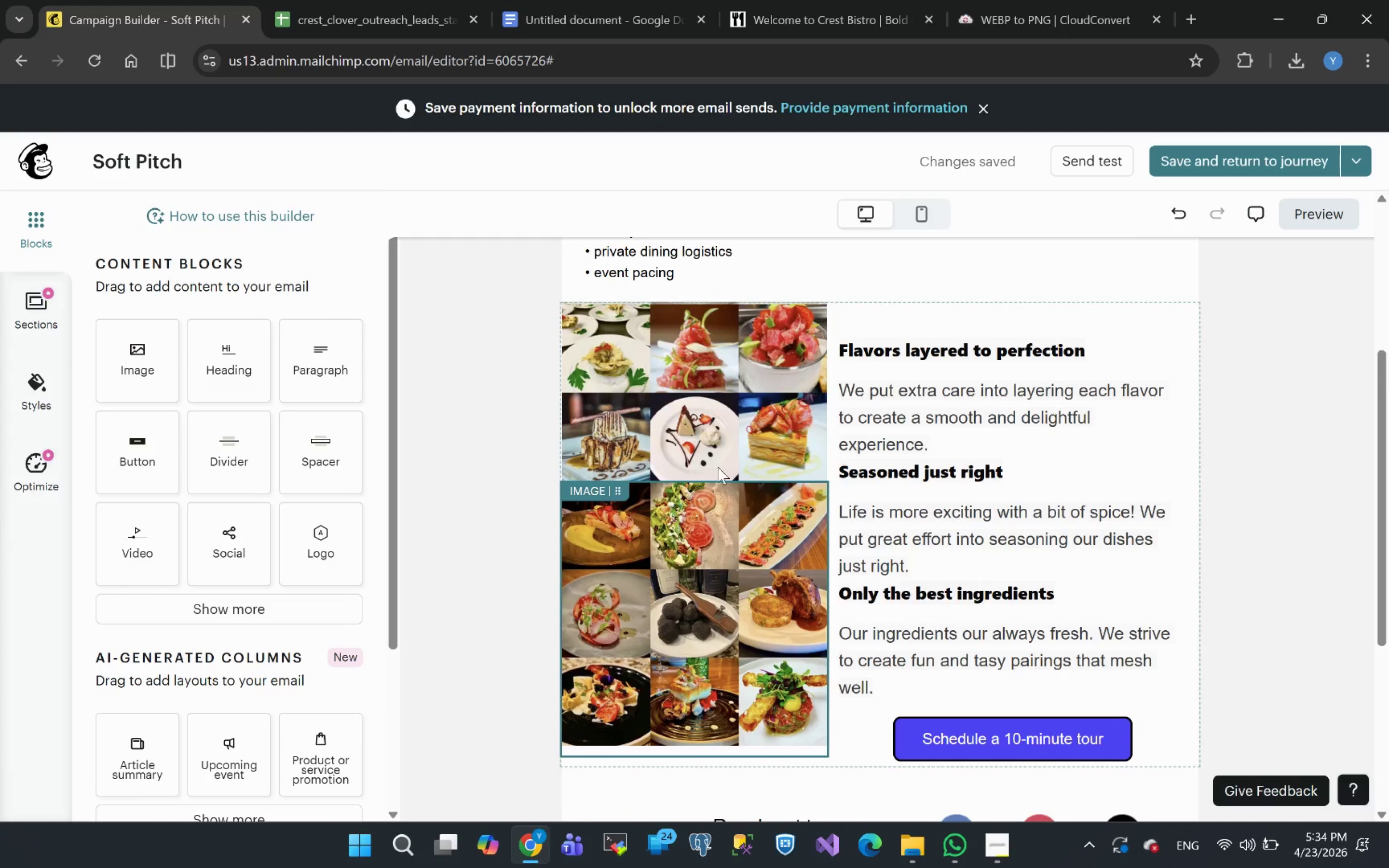 
left_click([708, 391])
 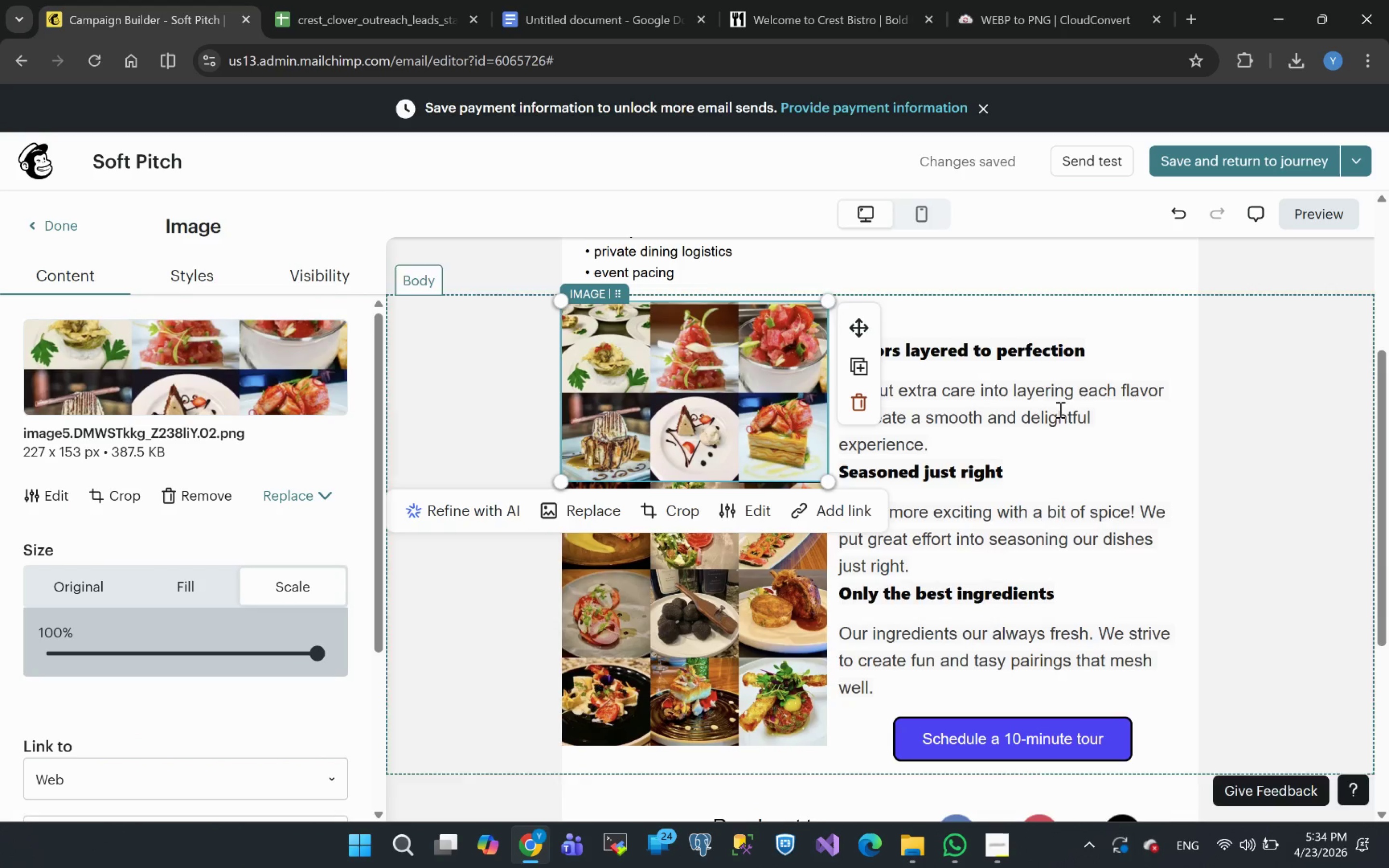 
left_click([1281, 440])
 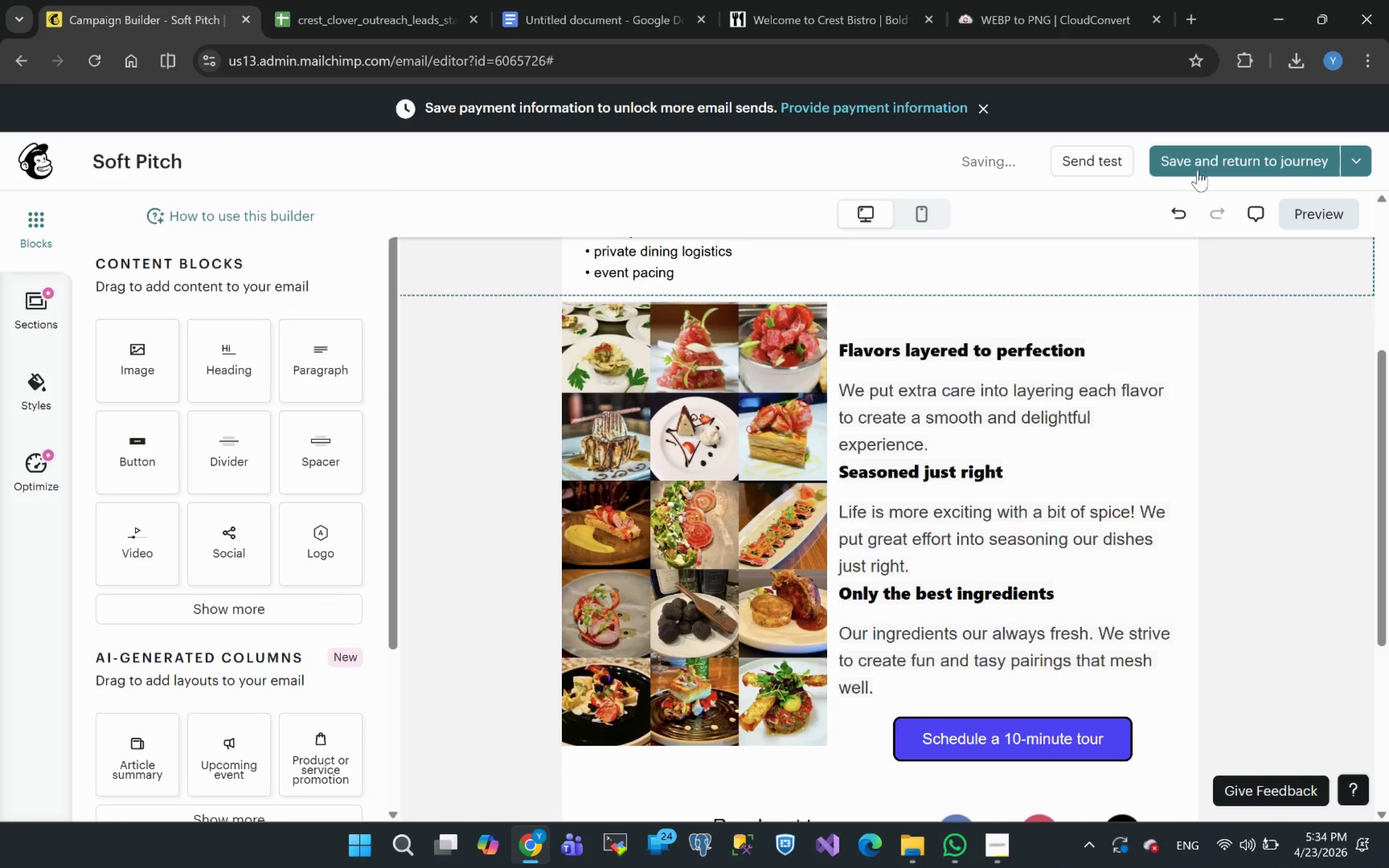 
left_click([1193, 162])
 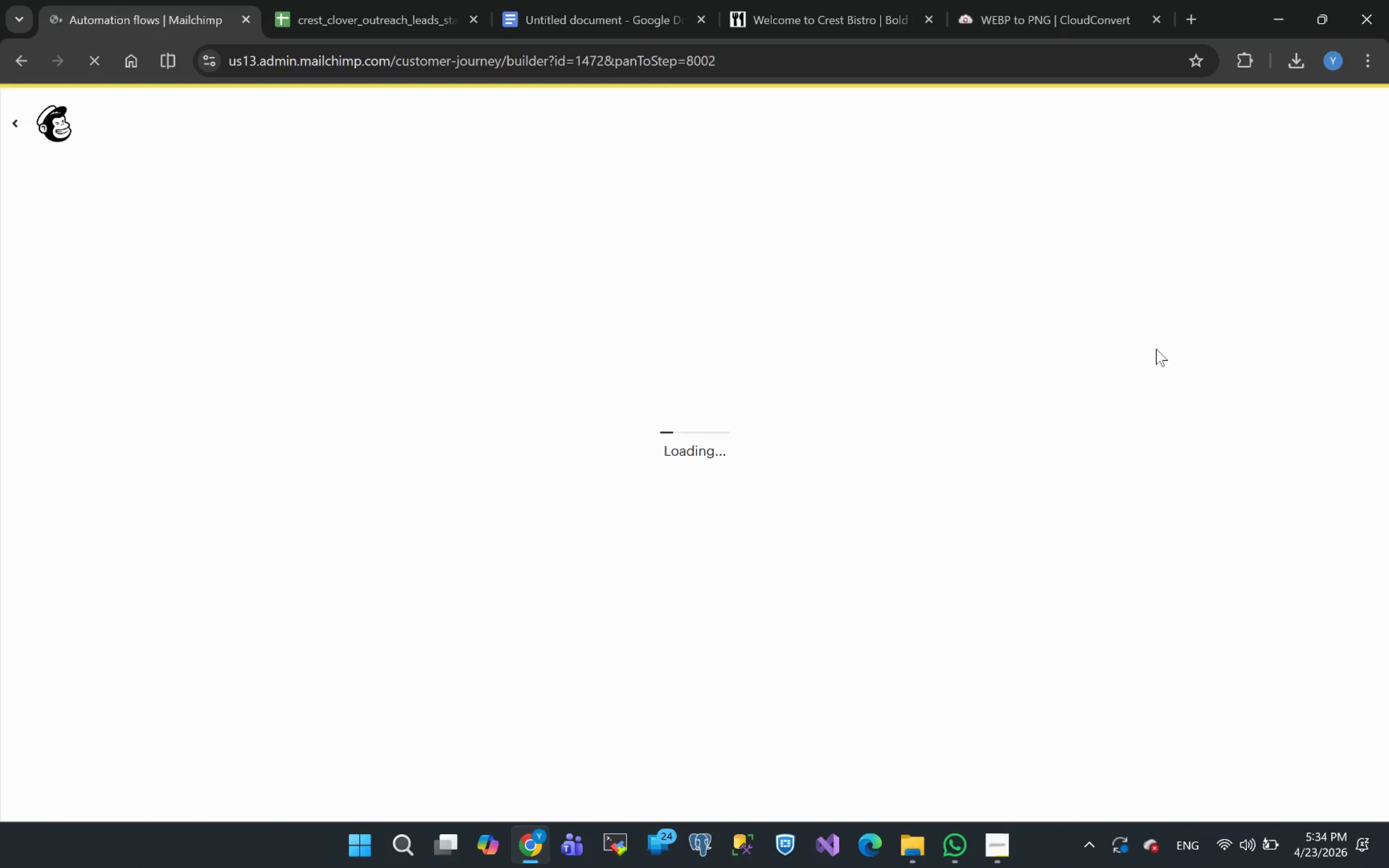 
wait(12.33)
 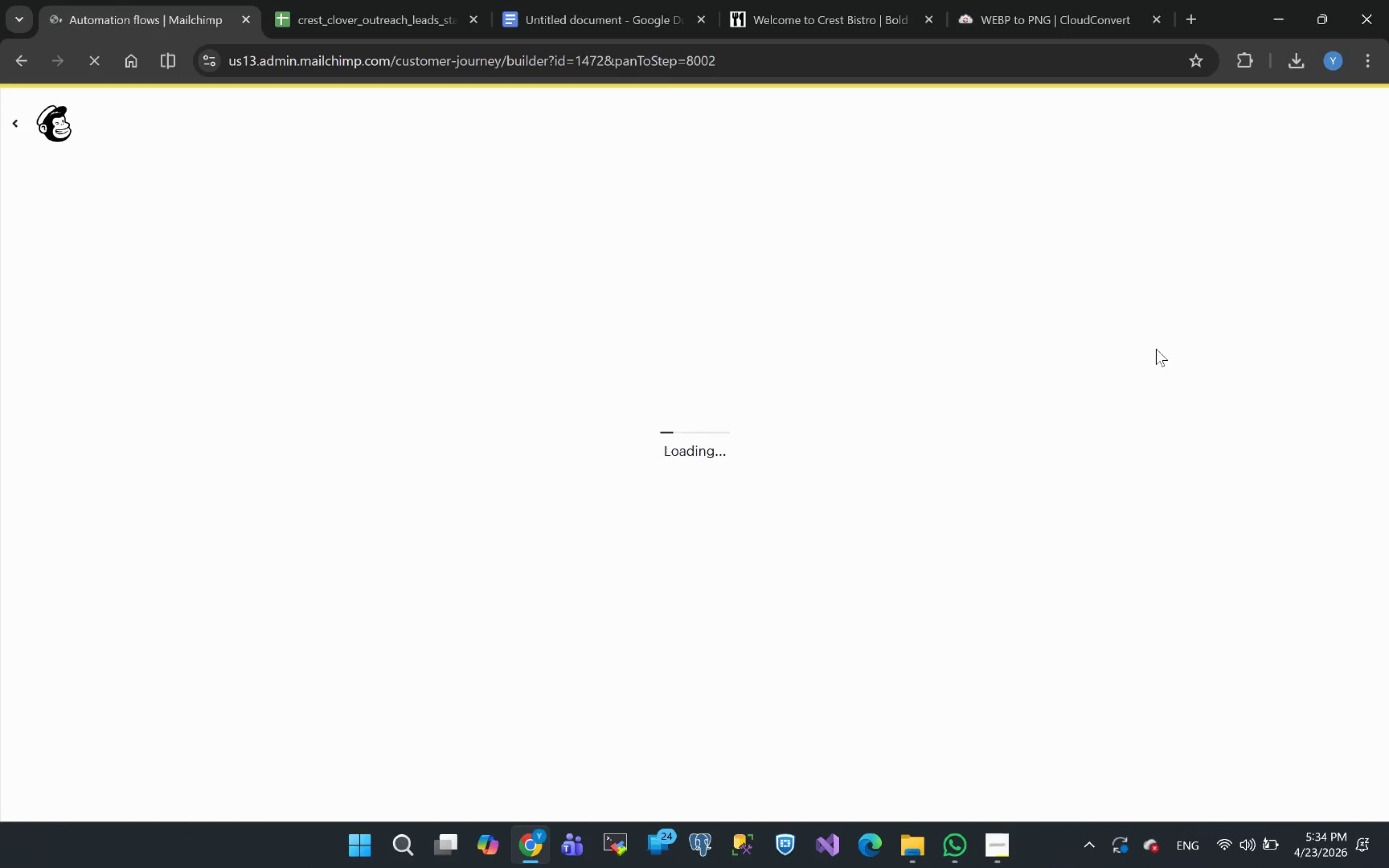 
left_click([576, 5])
 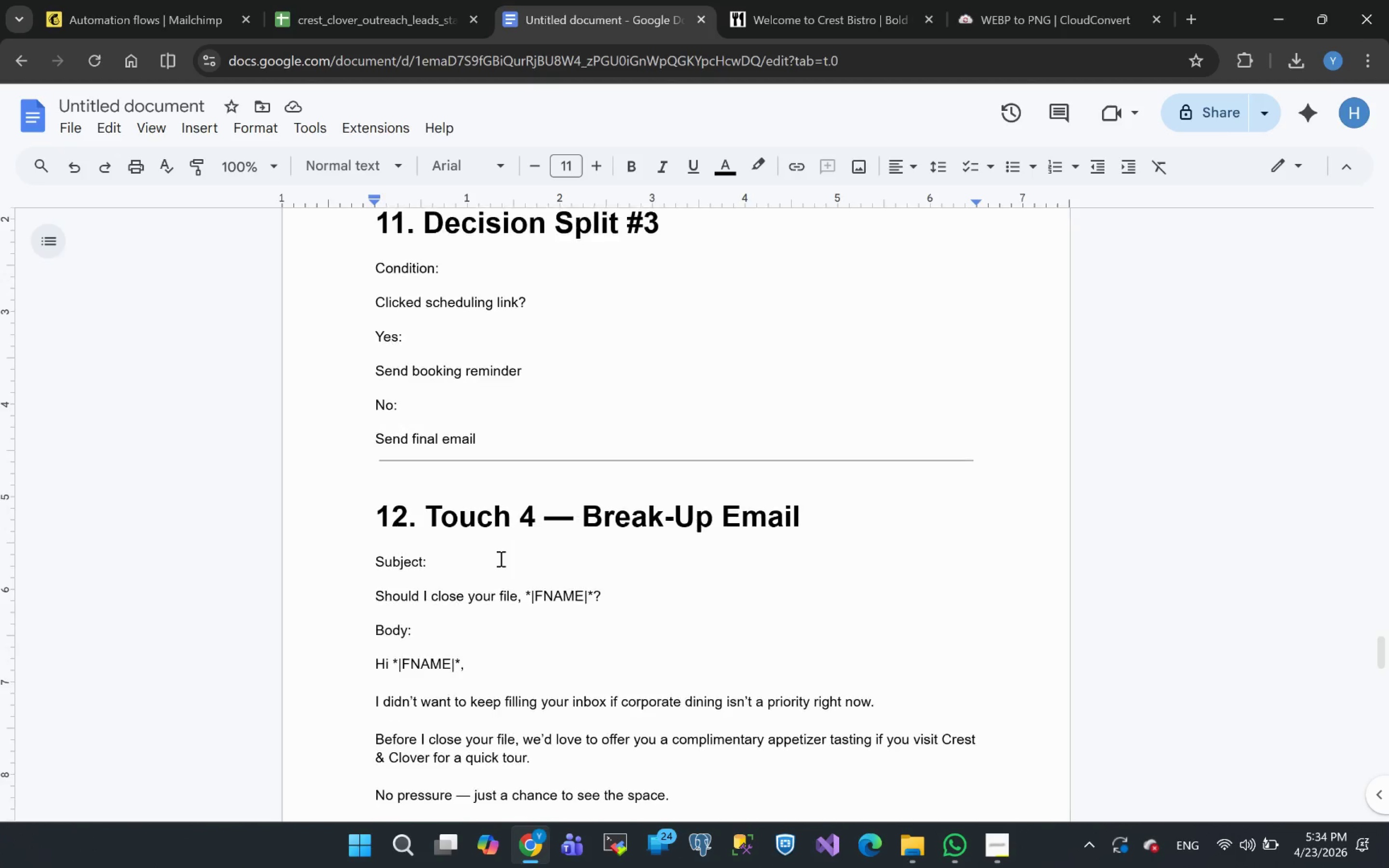 
wait(6.75)
 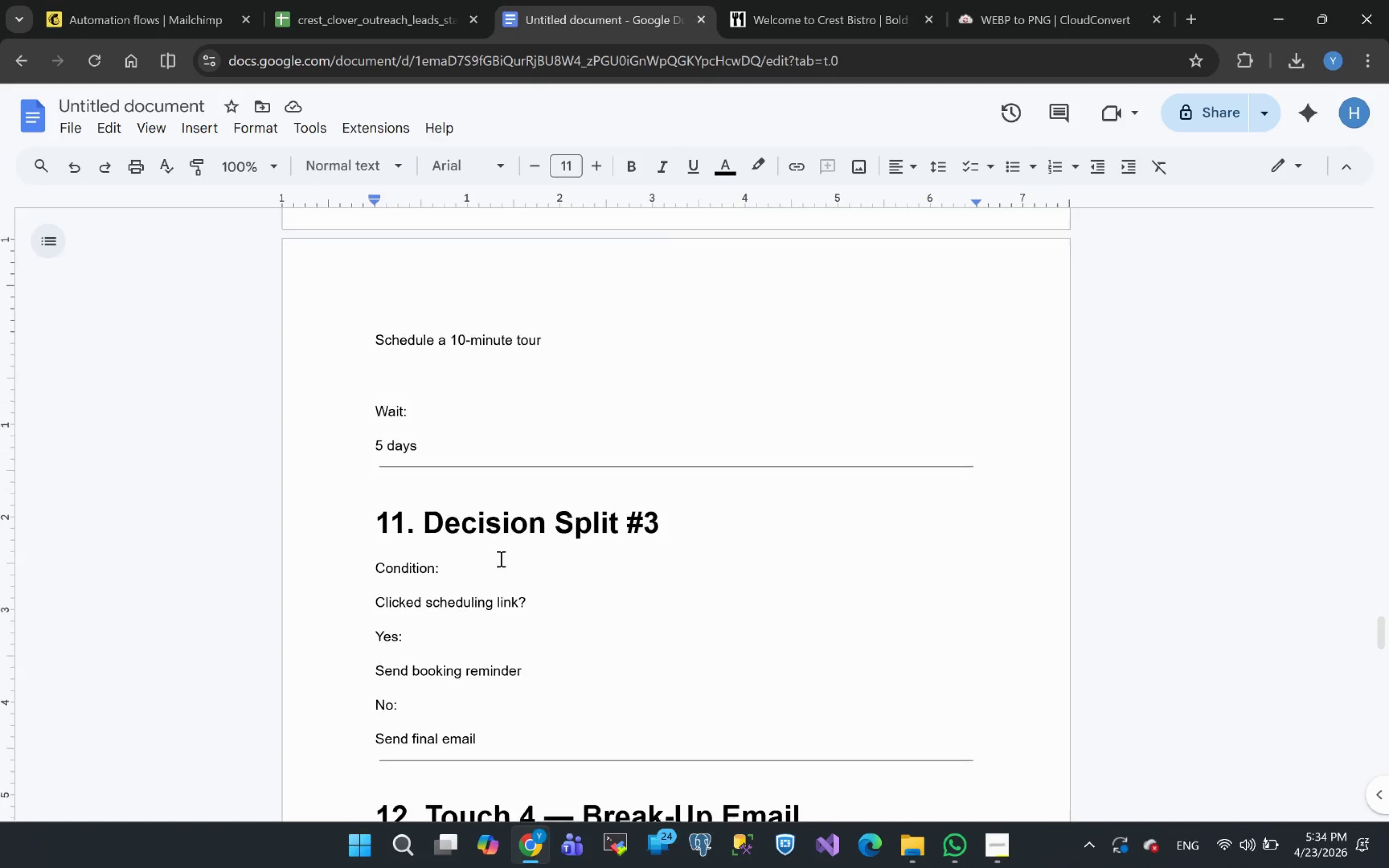 
left_click([148, 14])
 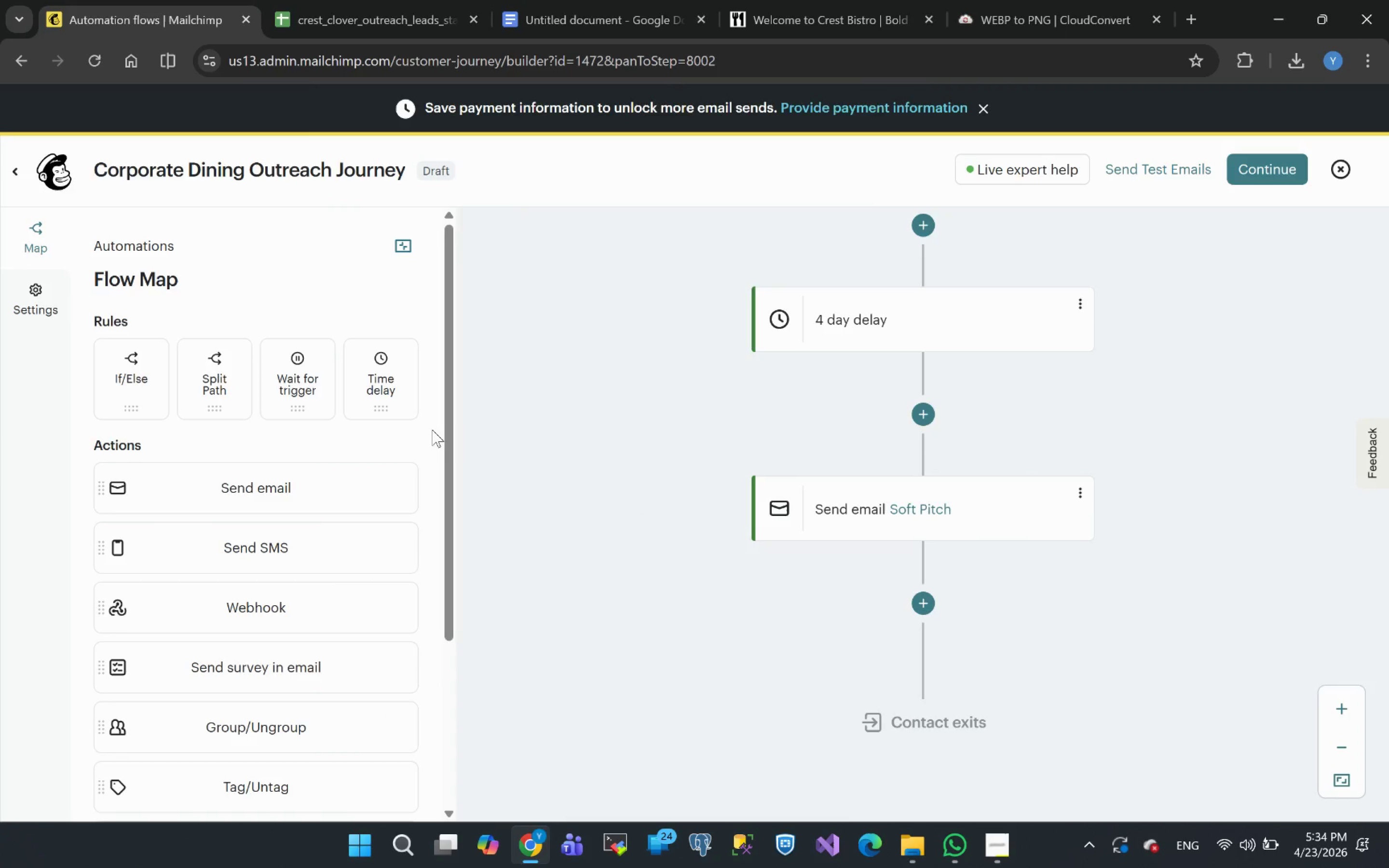 
left_click_drag(start_coordinate=[381, 377], to_coordinate=[953, 587])
 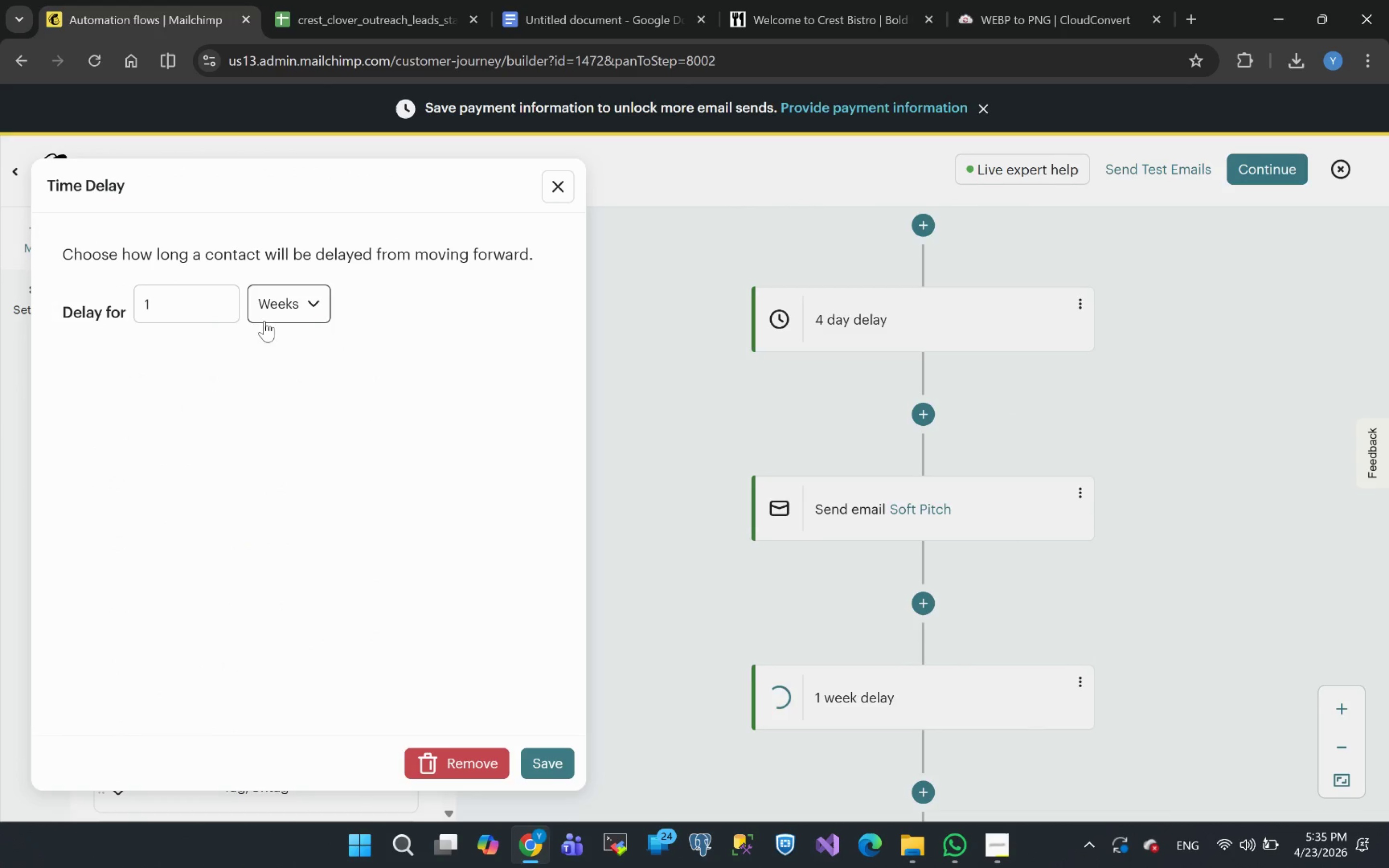 
left_click_drag(start_coordinate=[204, 297], to_coordinate=[0, 318])
 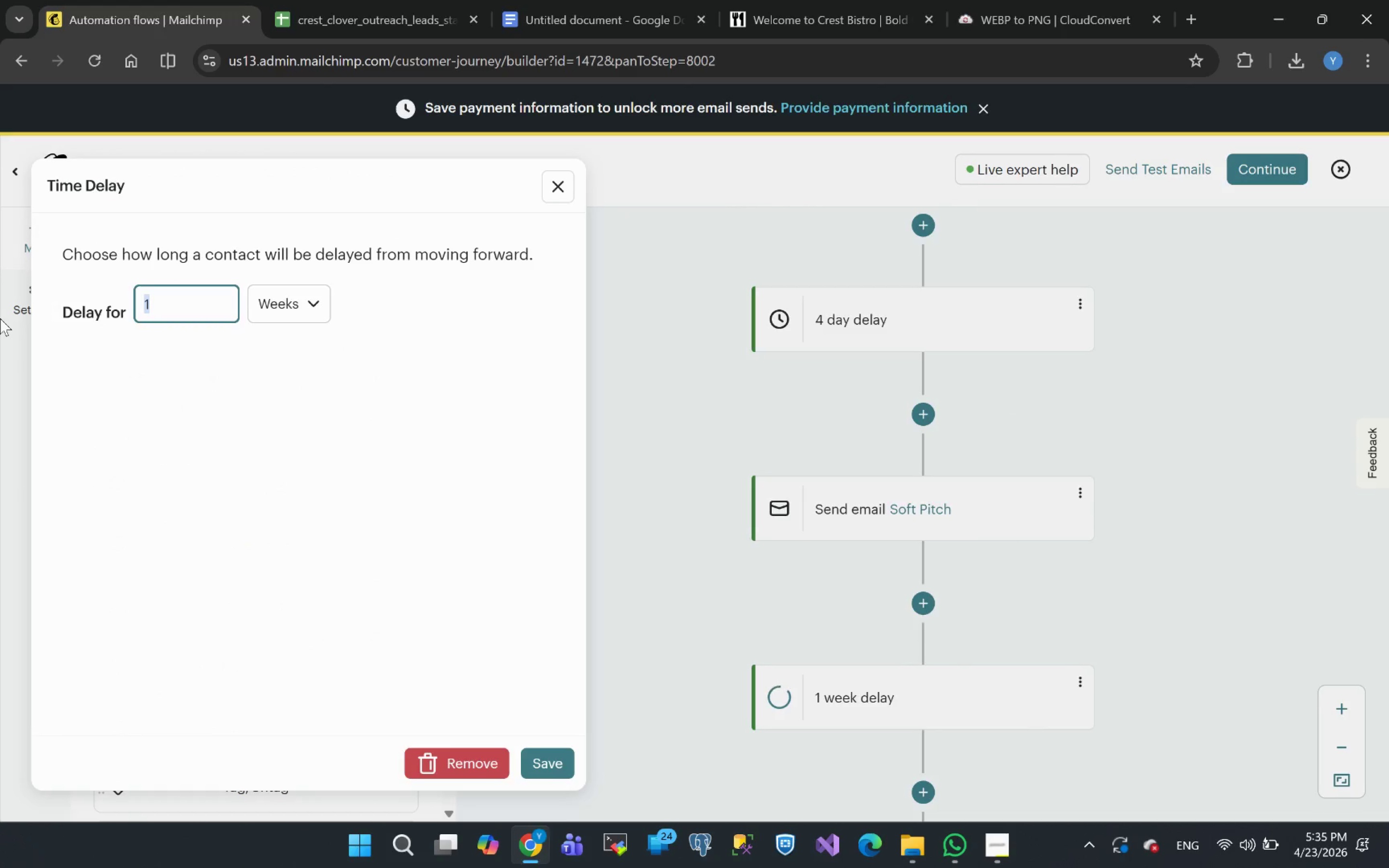 
key(5)
 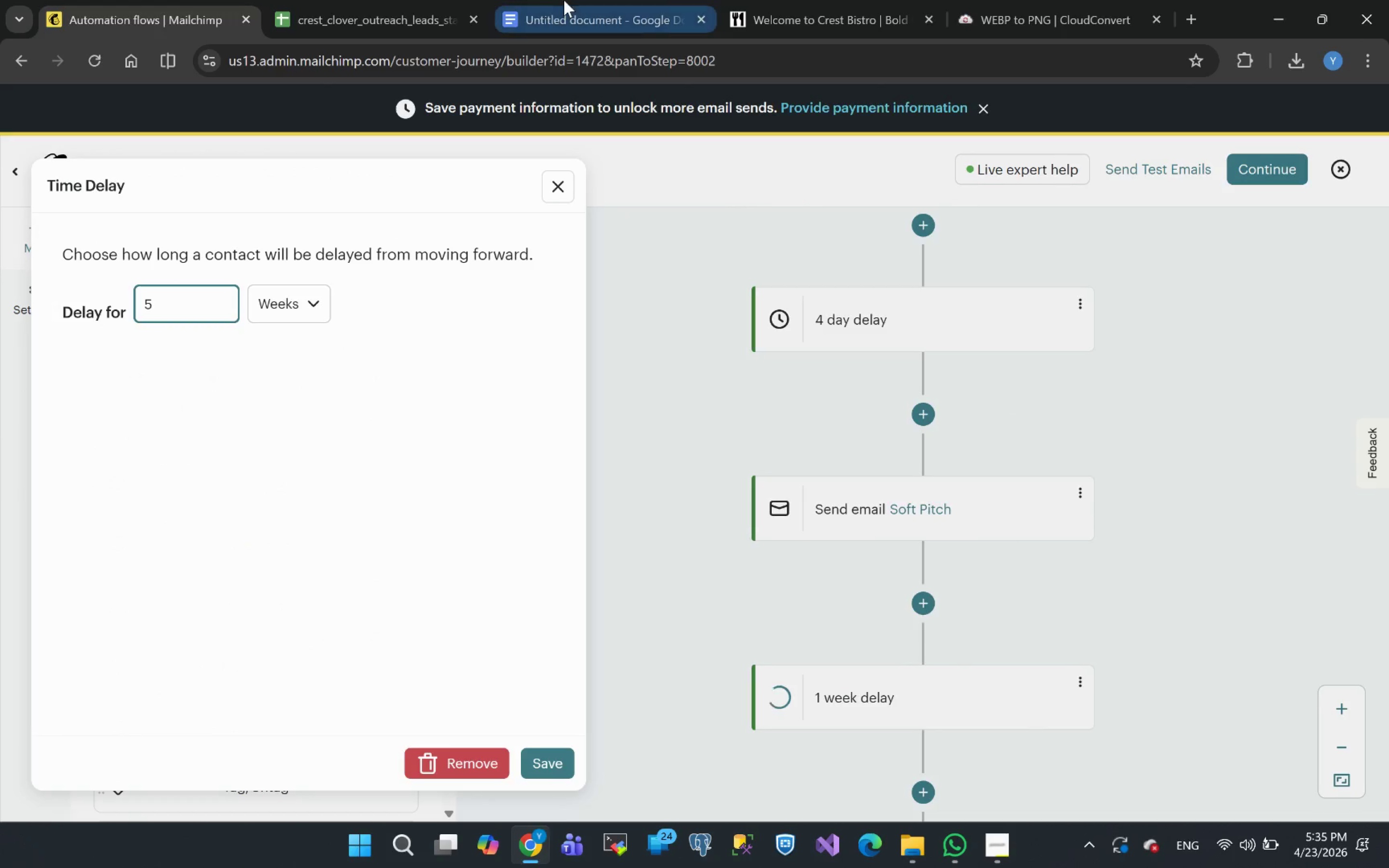 
left_click([571, 9])
 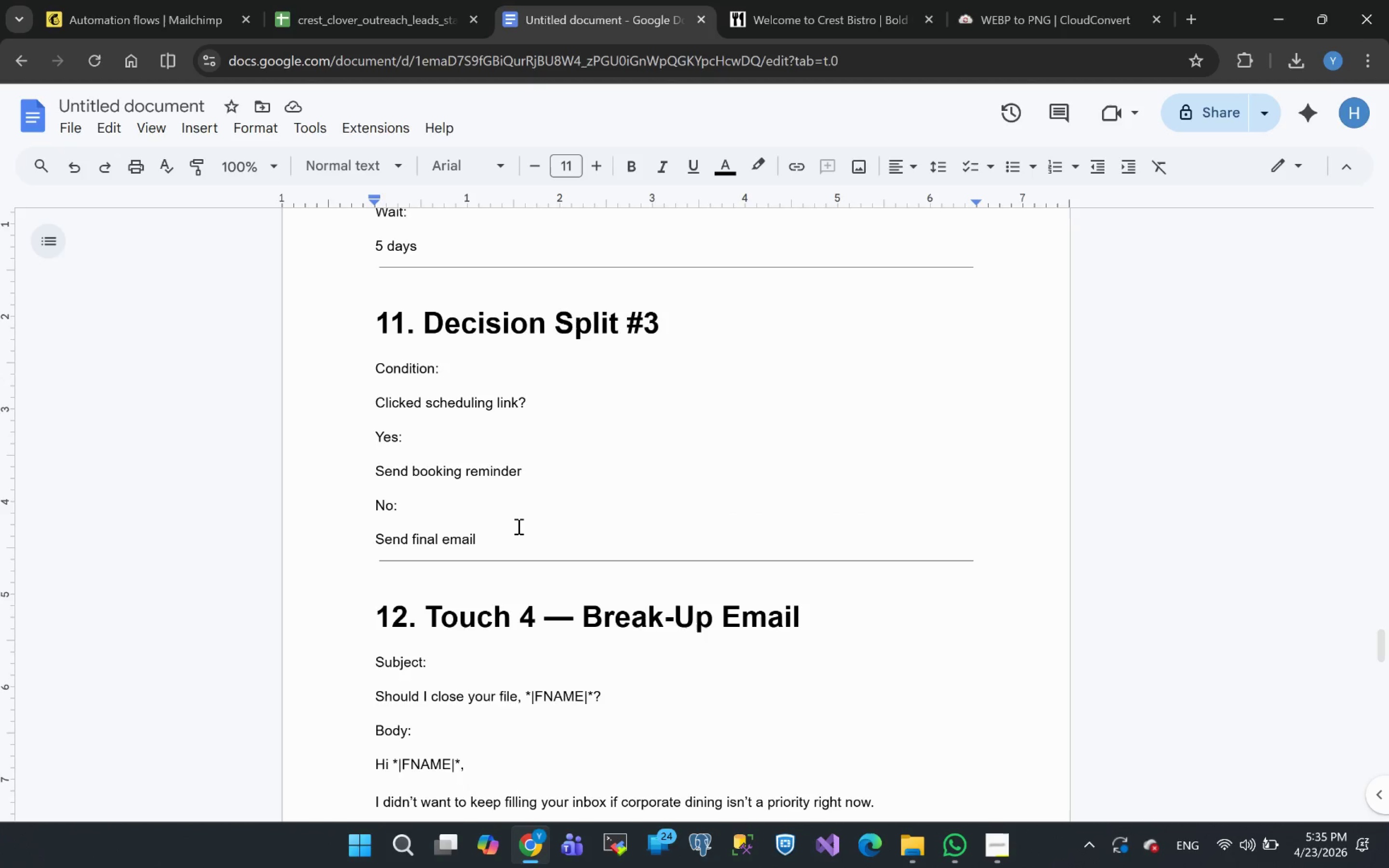 
wait(26.33)
 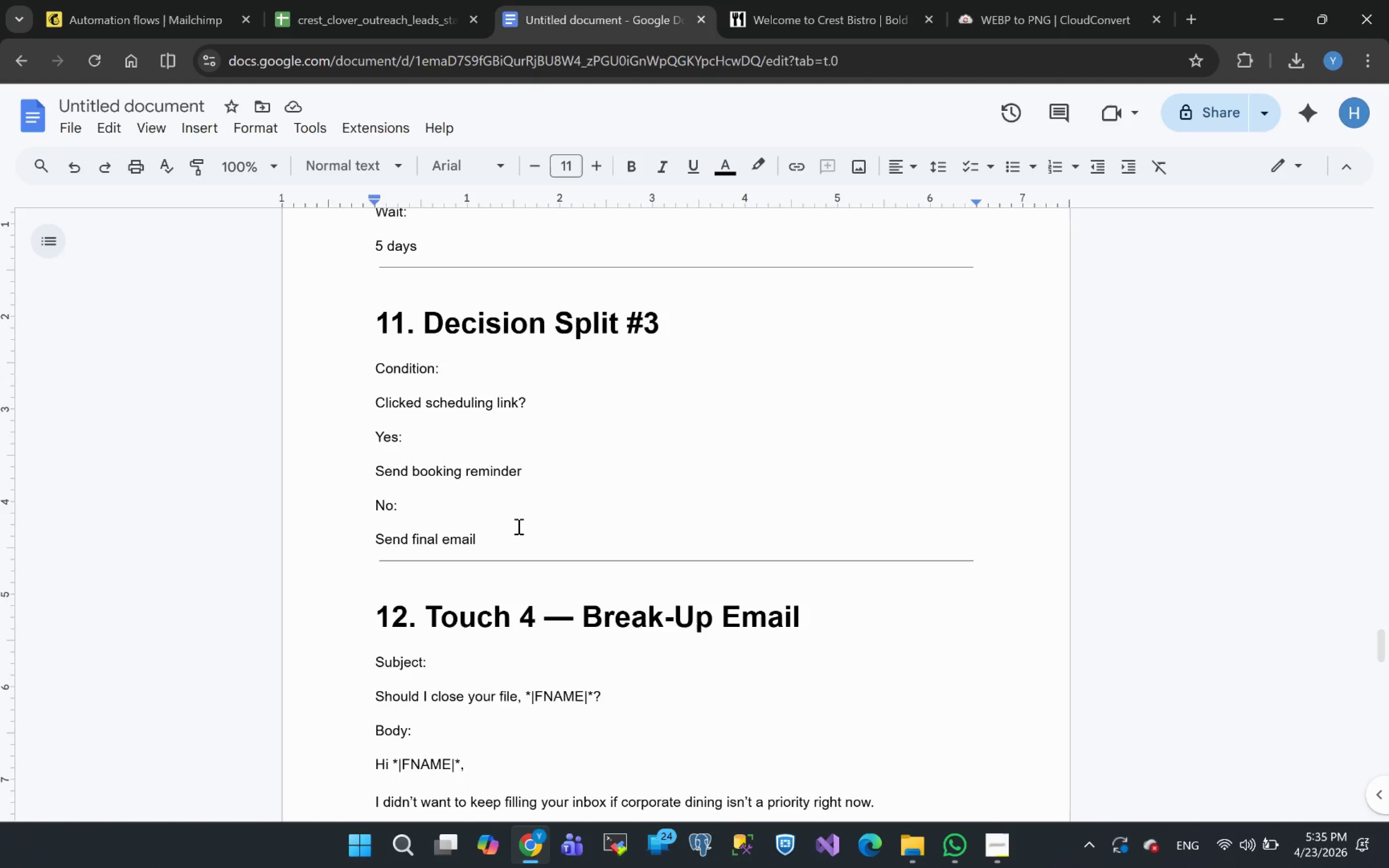 
left_click([126, 19])
 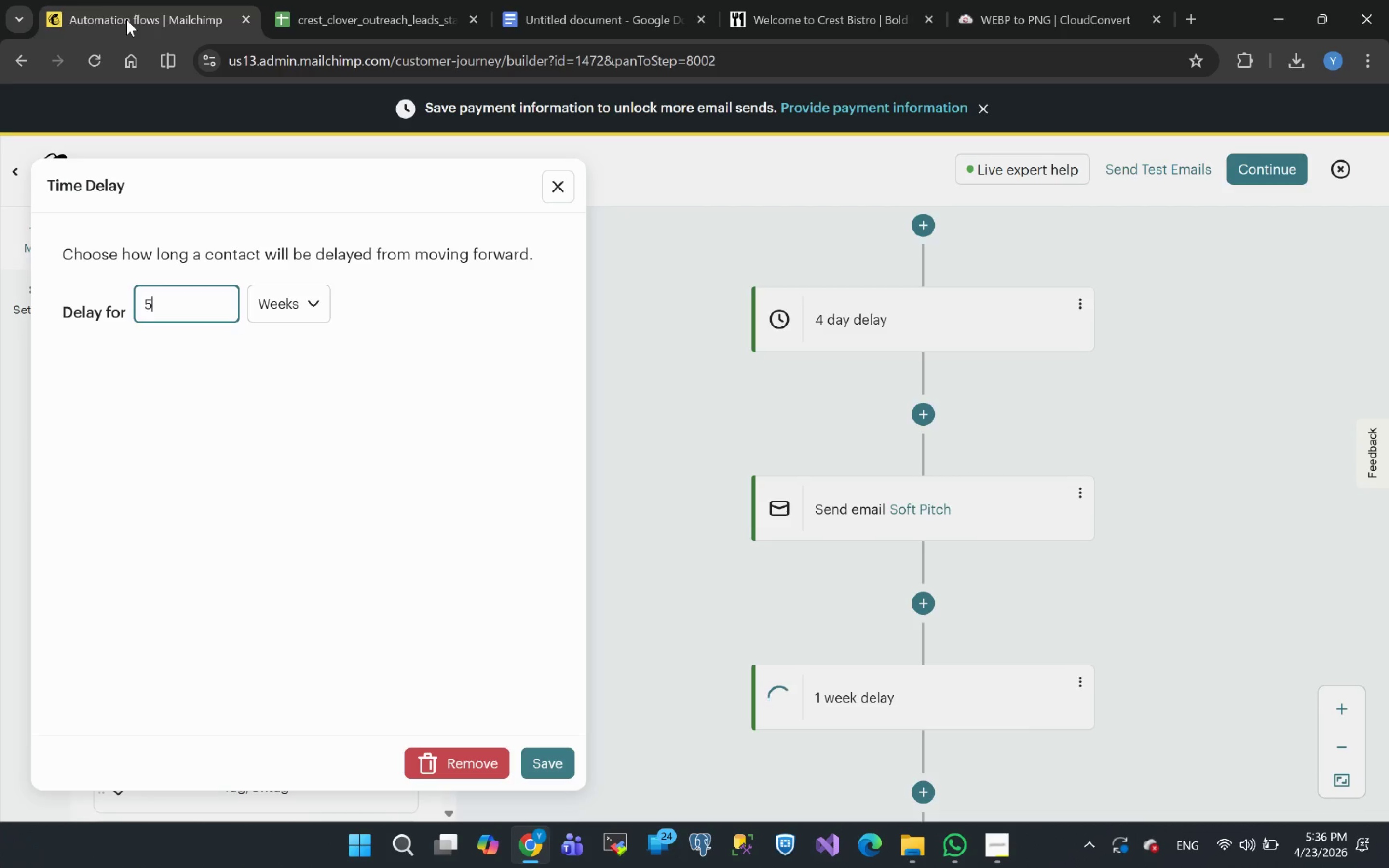 
wait(59.55)
 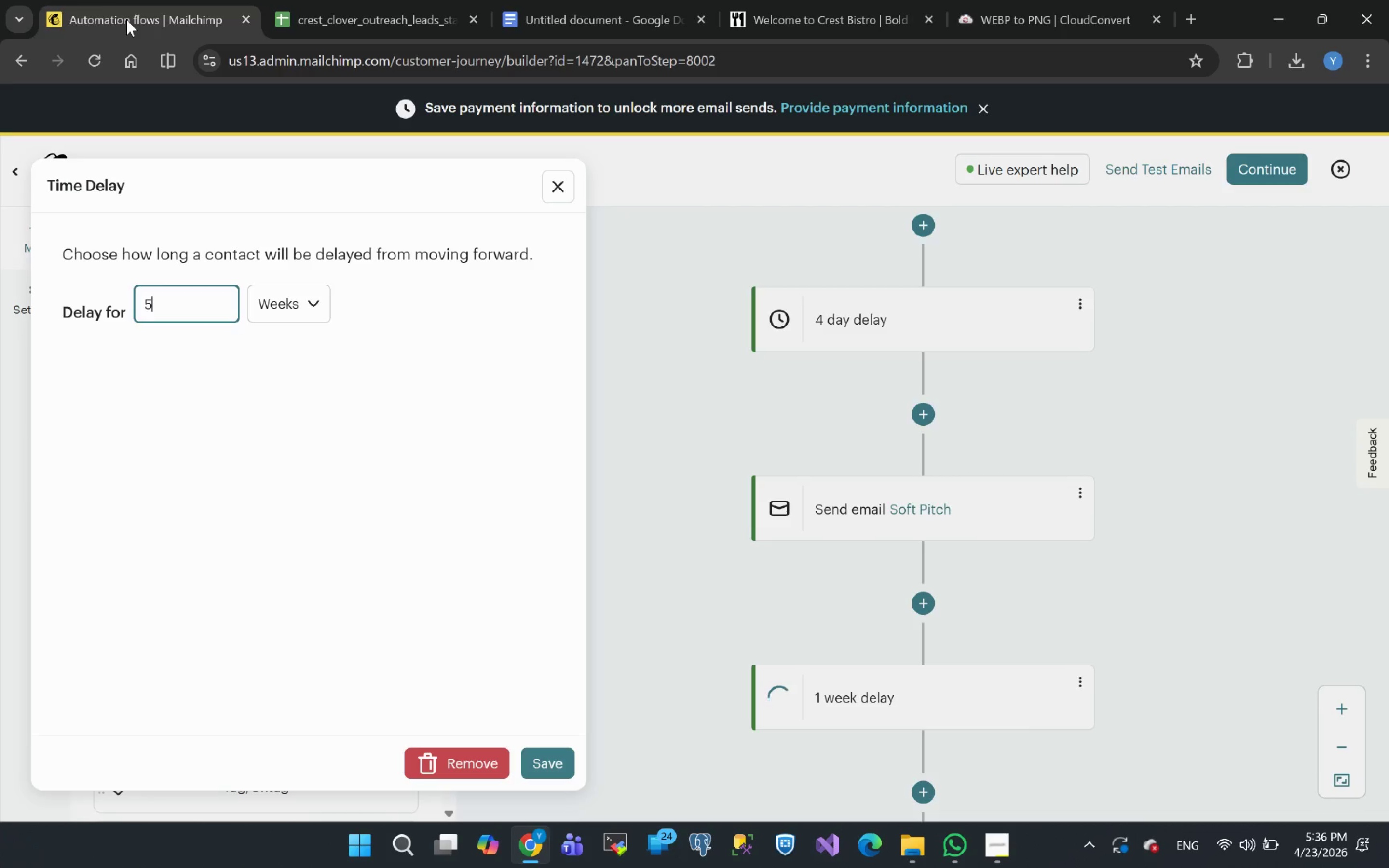 
left_click([269, 284])
 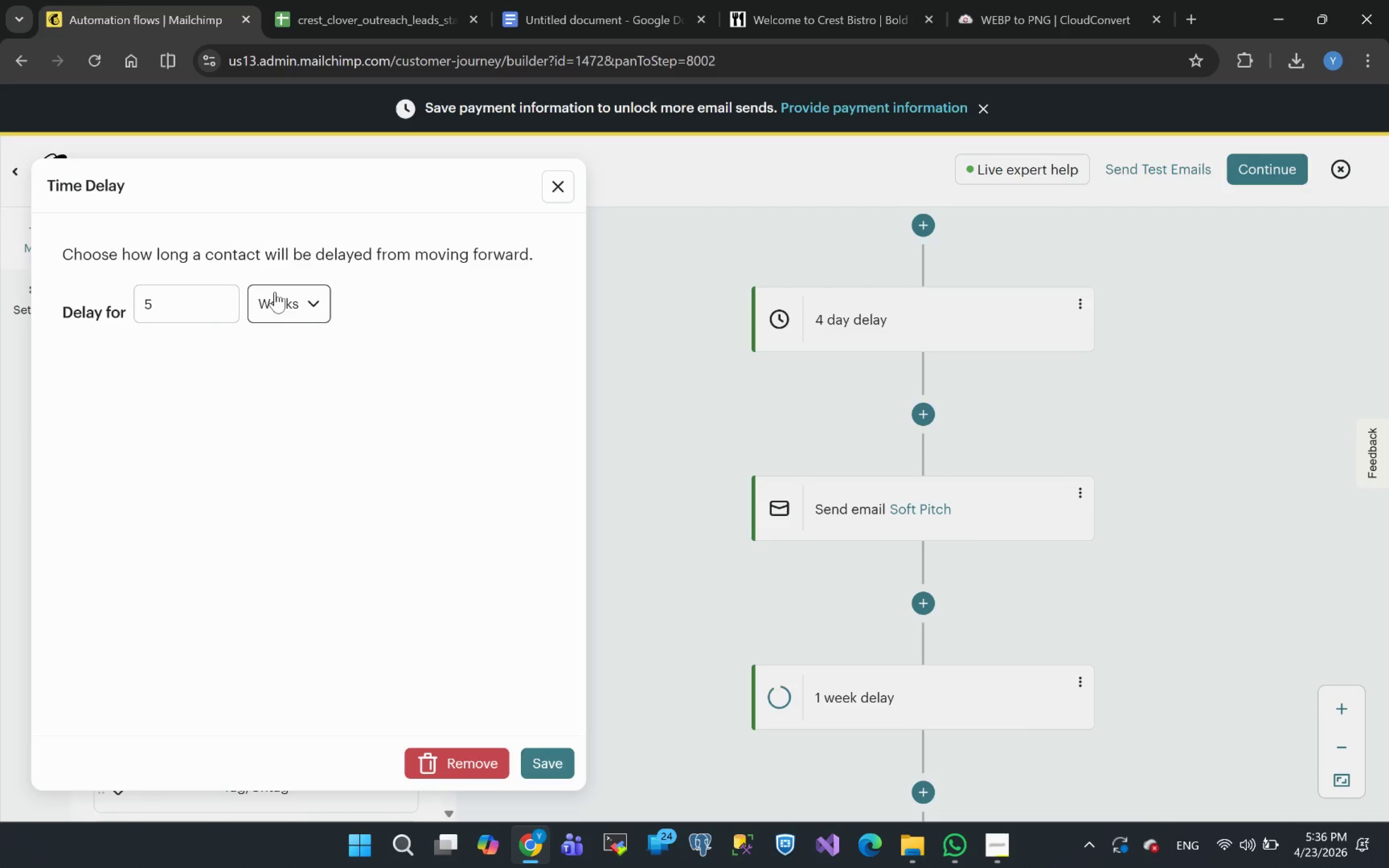 
left_click([281, 303])
 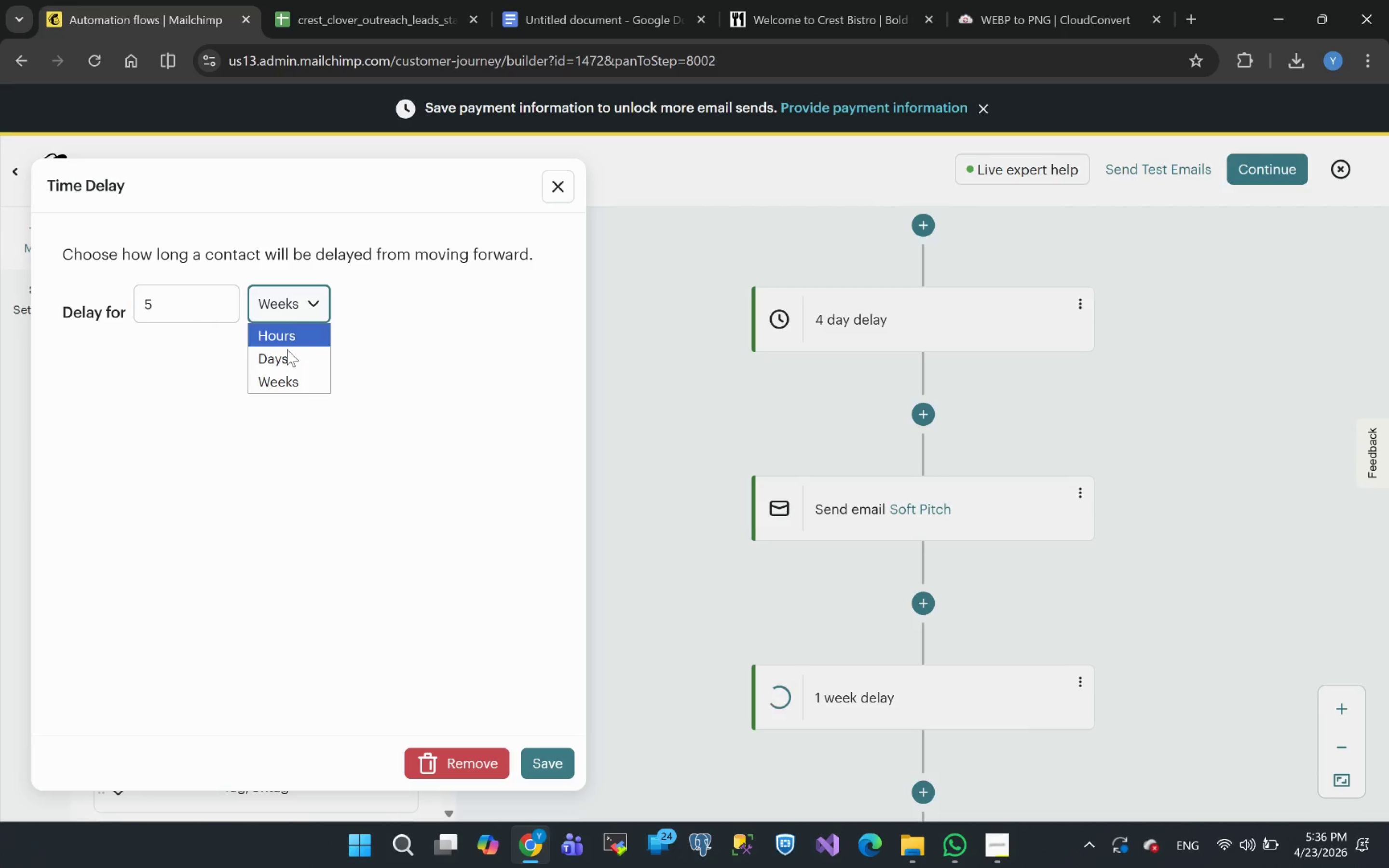 
left_click([281, 362])
 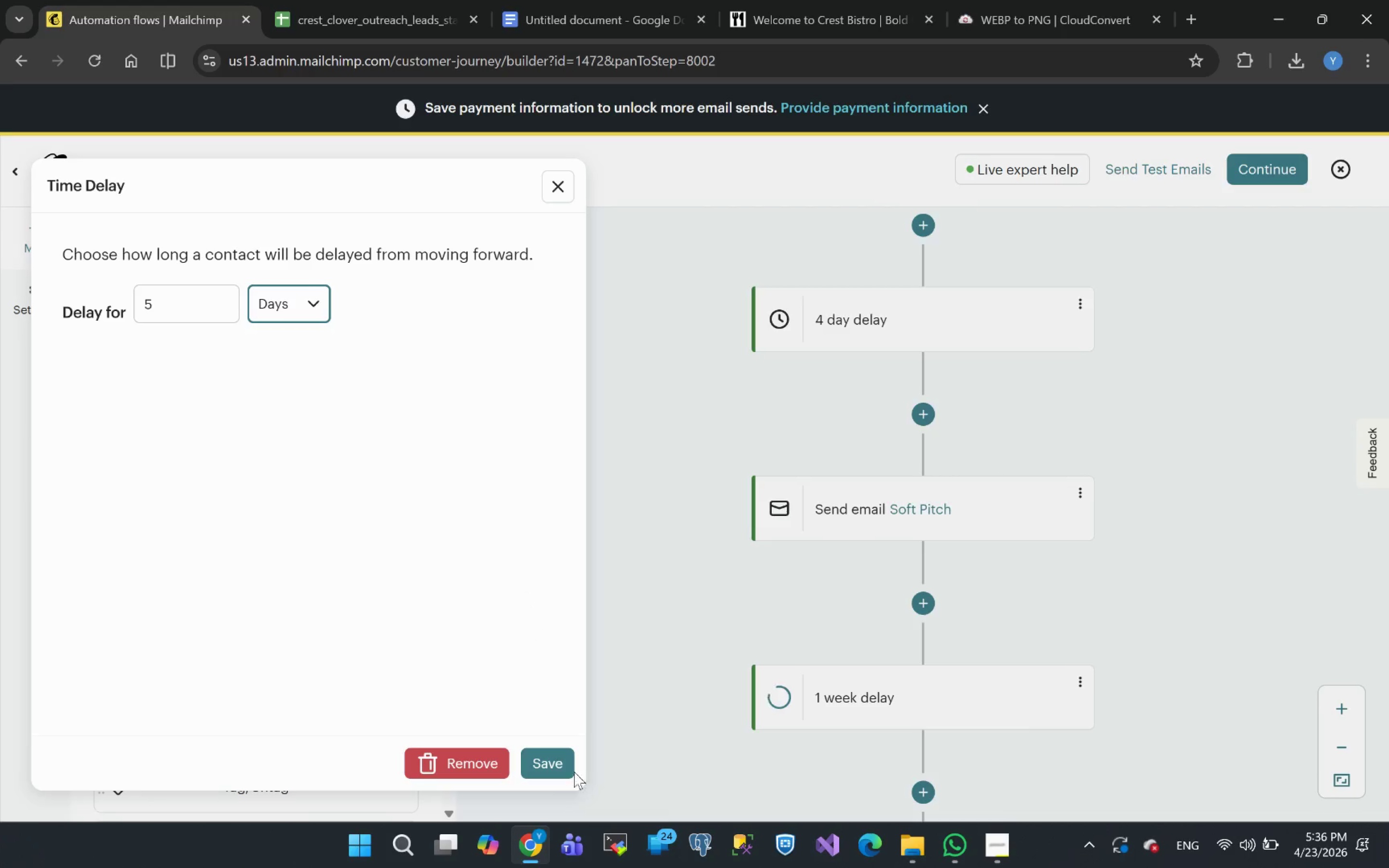 
left_click([553, 760])
 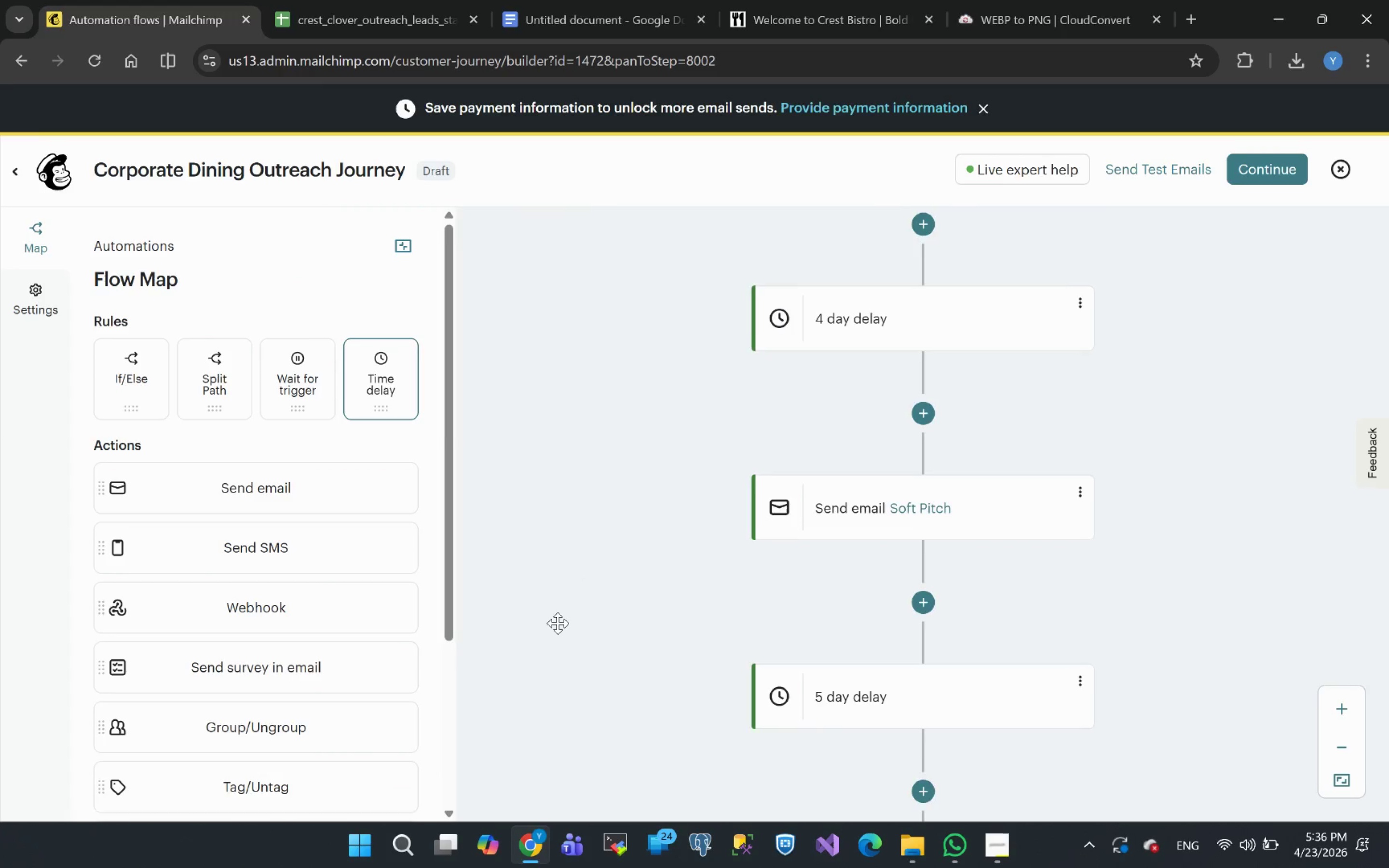 
wait(8.55)
 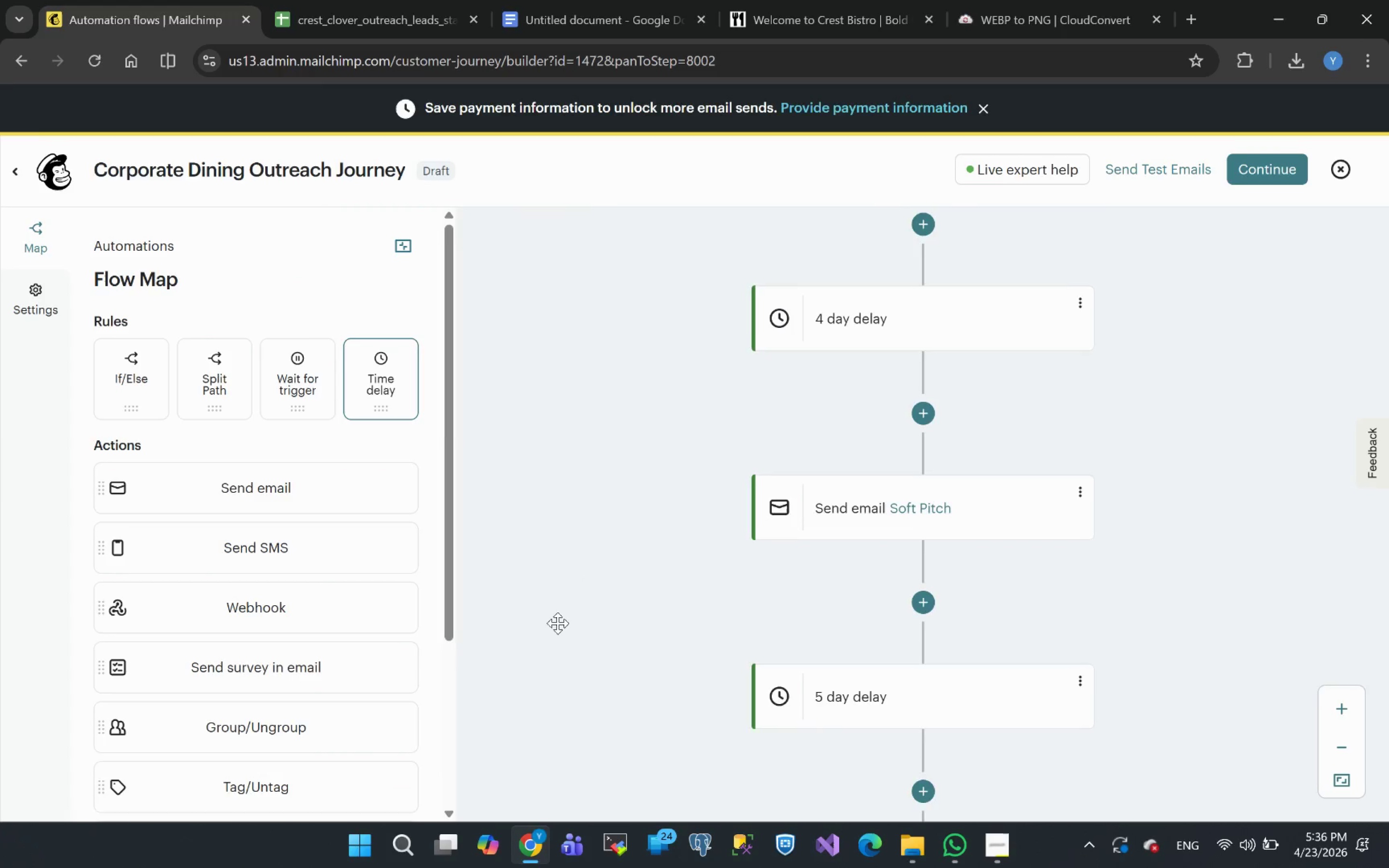 
left_click_drag(start_coordinate=[129, 381], to_coordinate=[978, 564])
 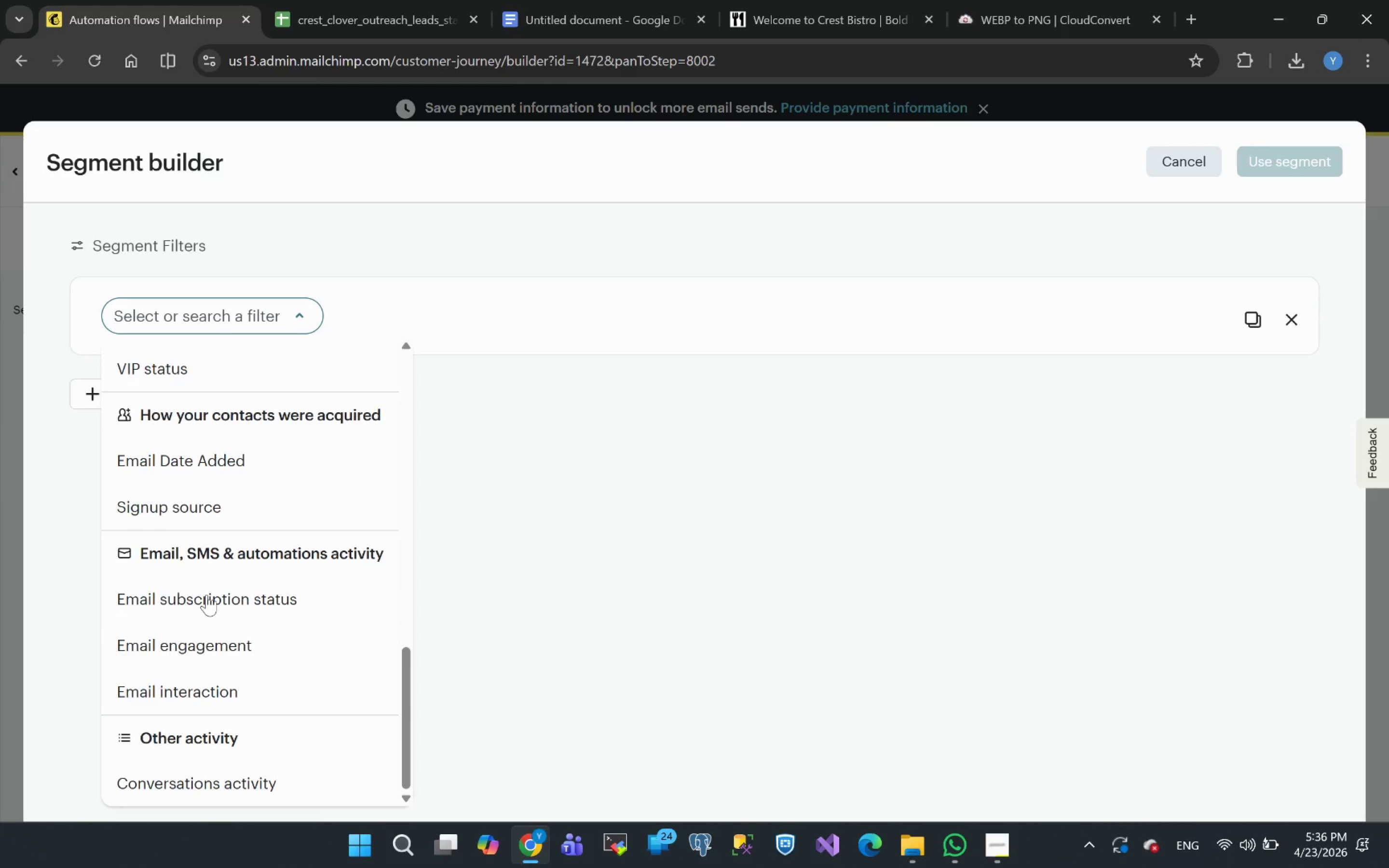 
wait(5.78)
 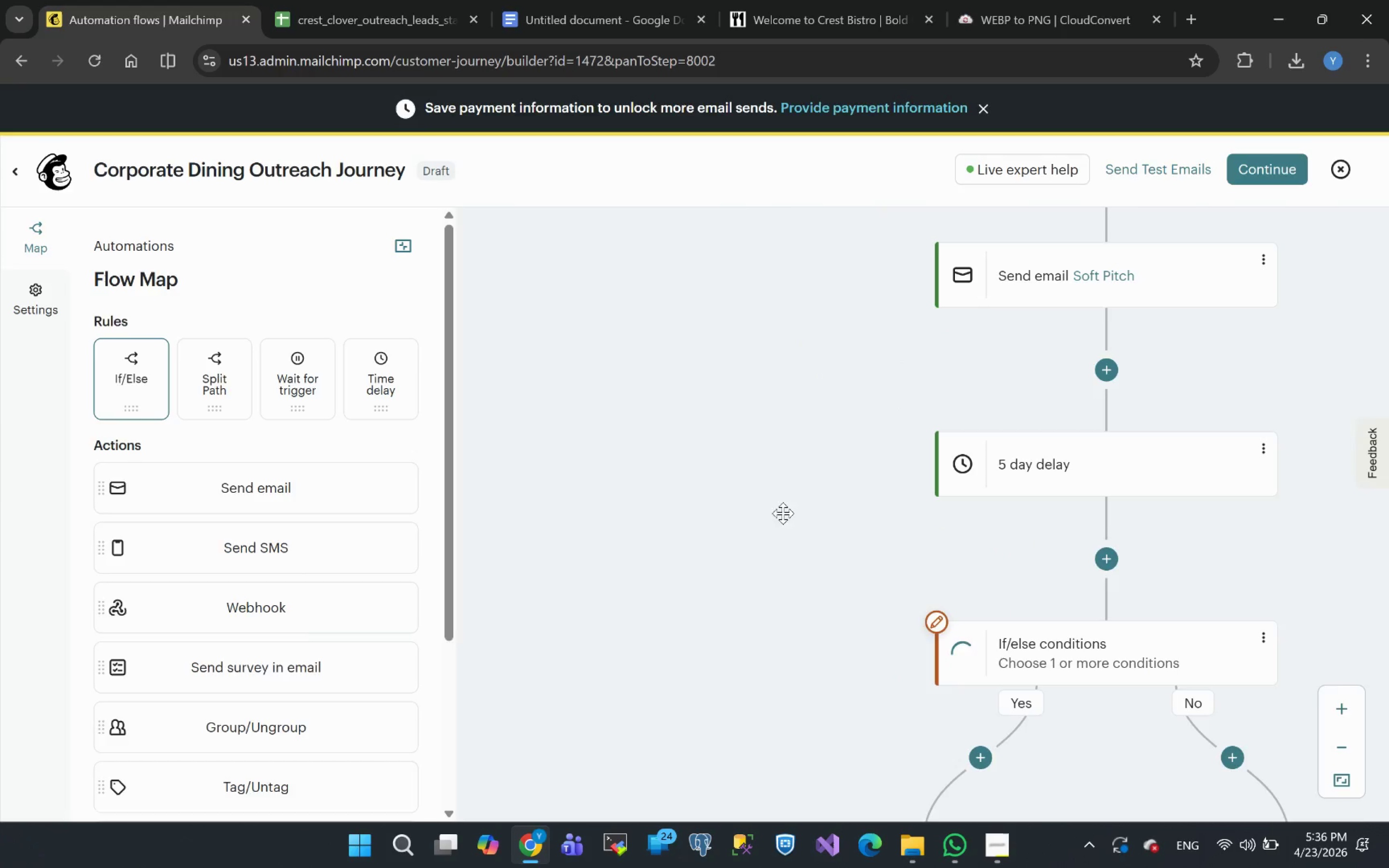 
left_click([218, 694])
 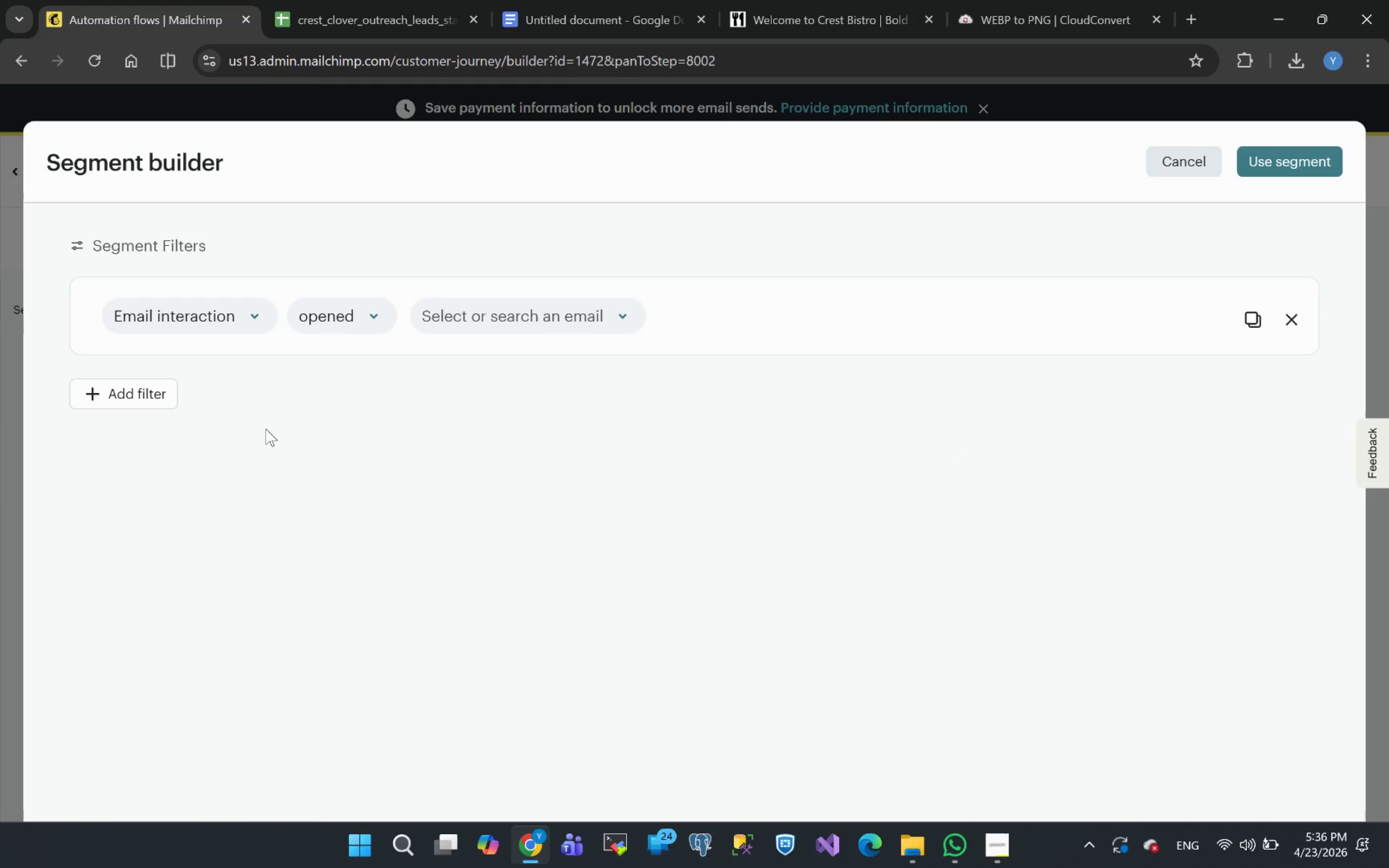 
left_click([353, 323])
 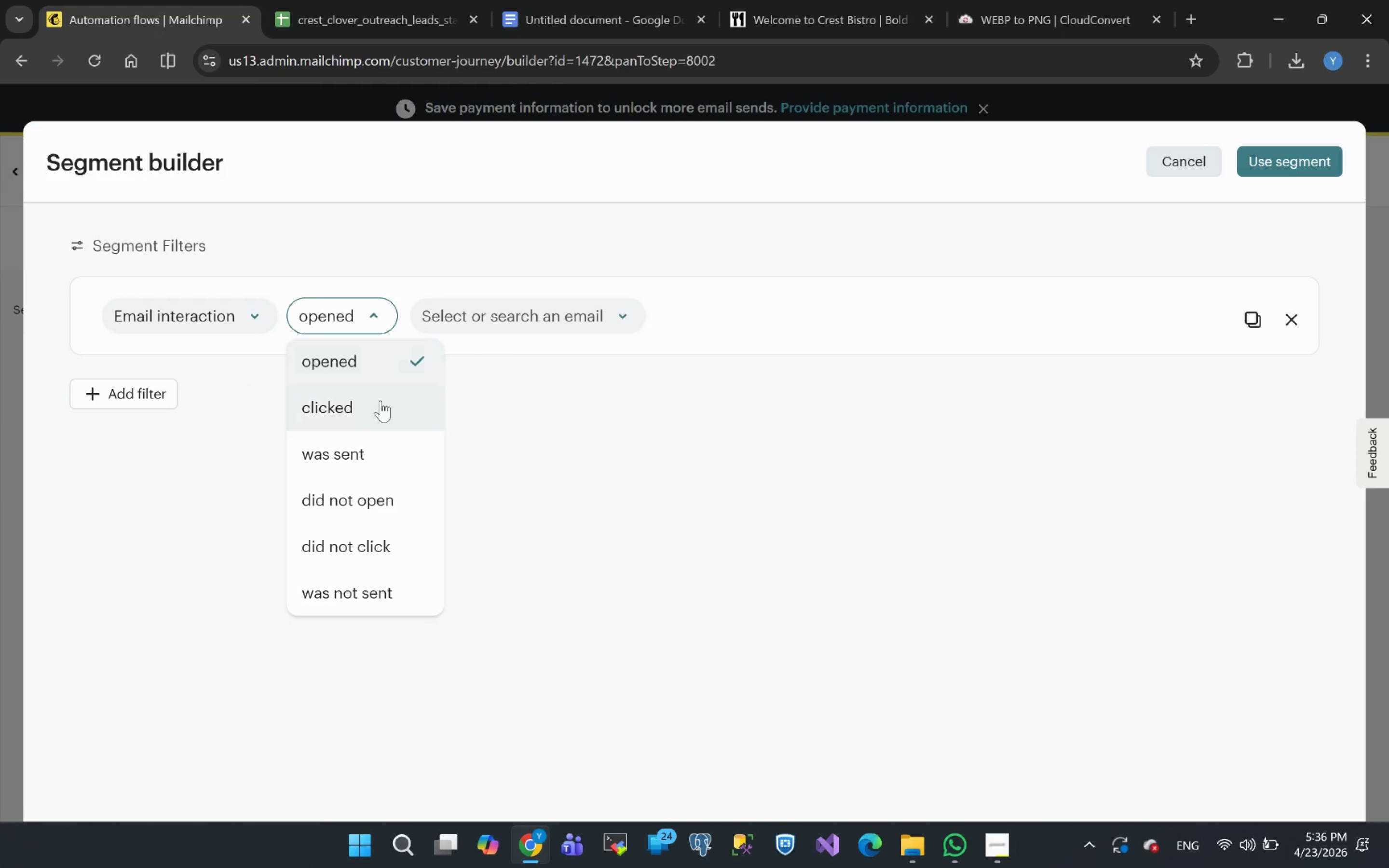 
left_click([358, 408])
 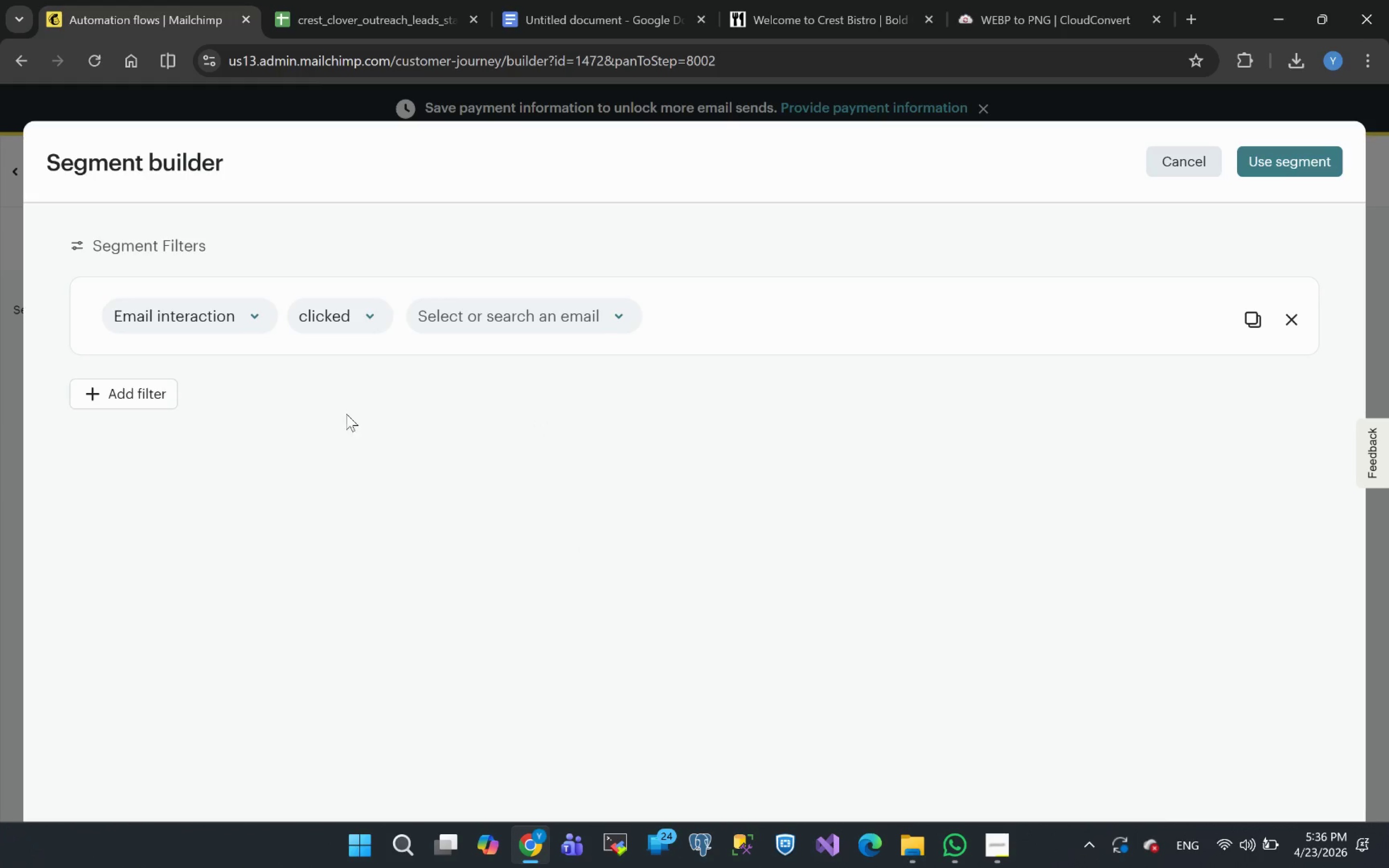 
wait(5.61)
 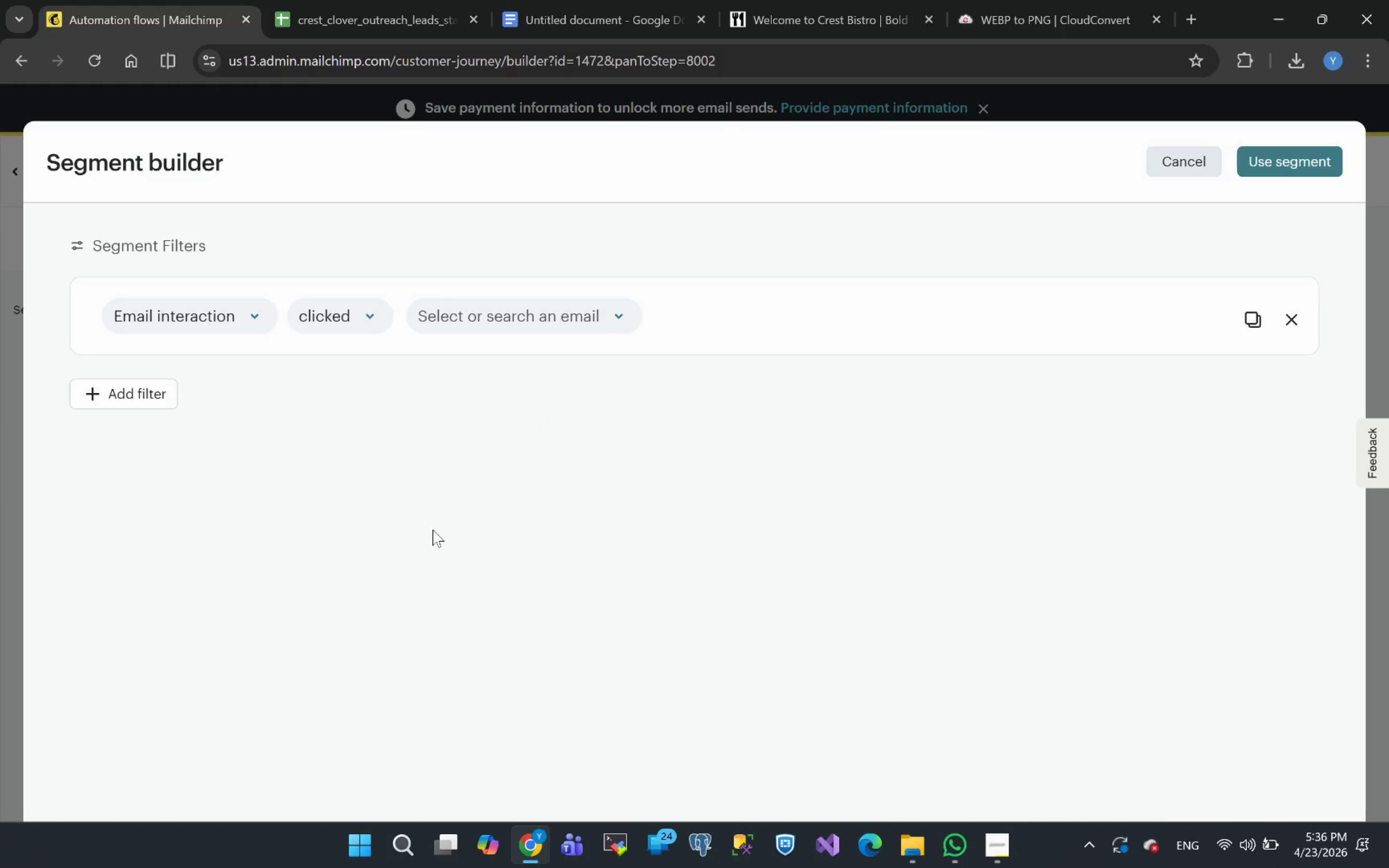 
left_click([503, 316])
 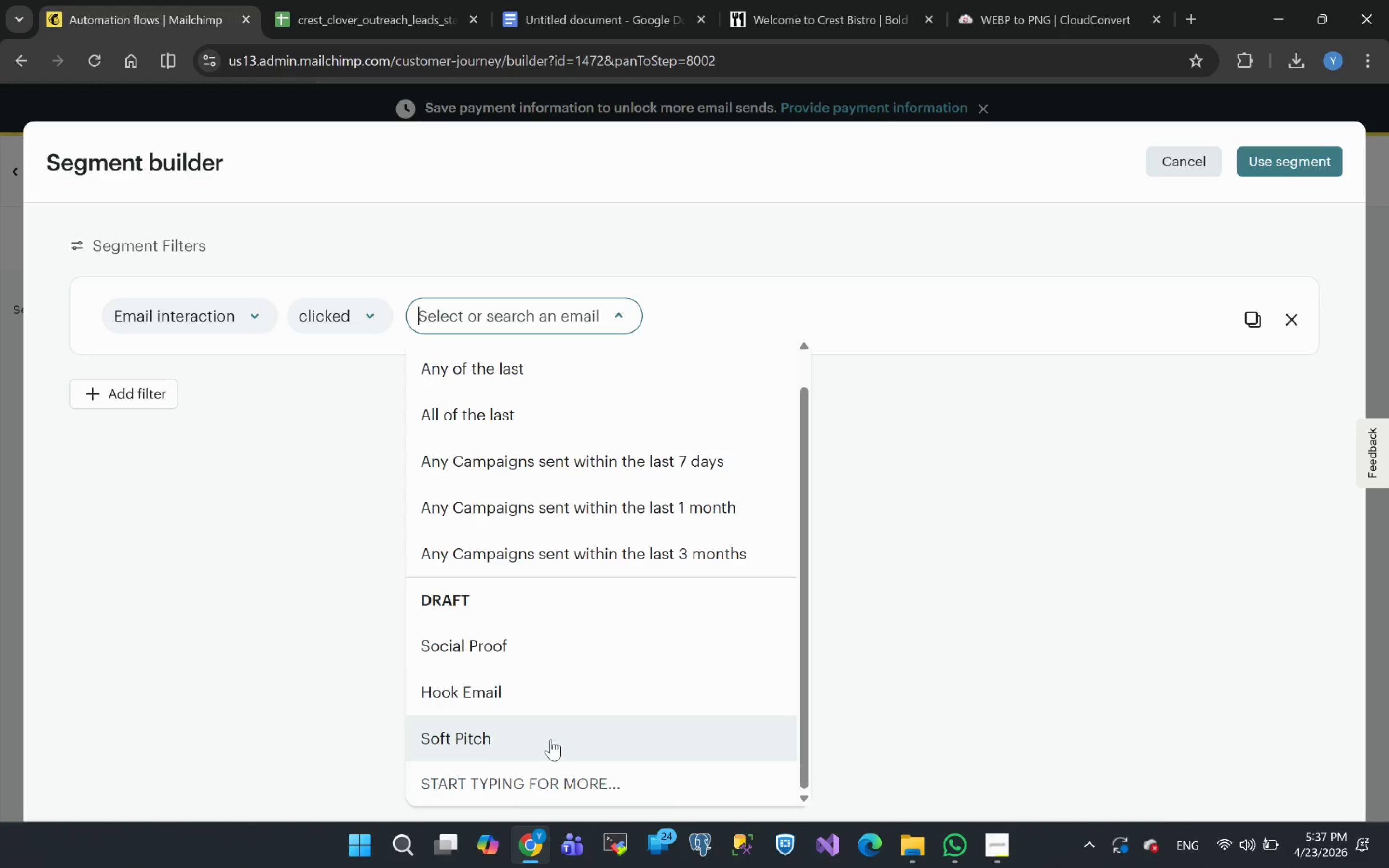 
wait(5.03)
 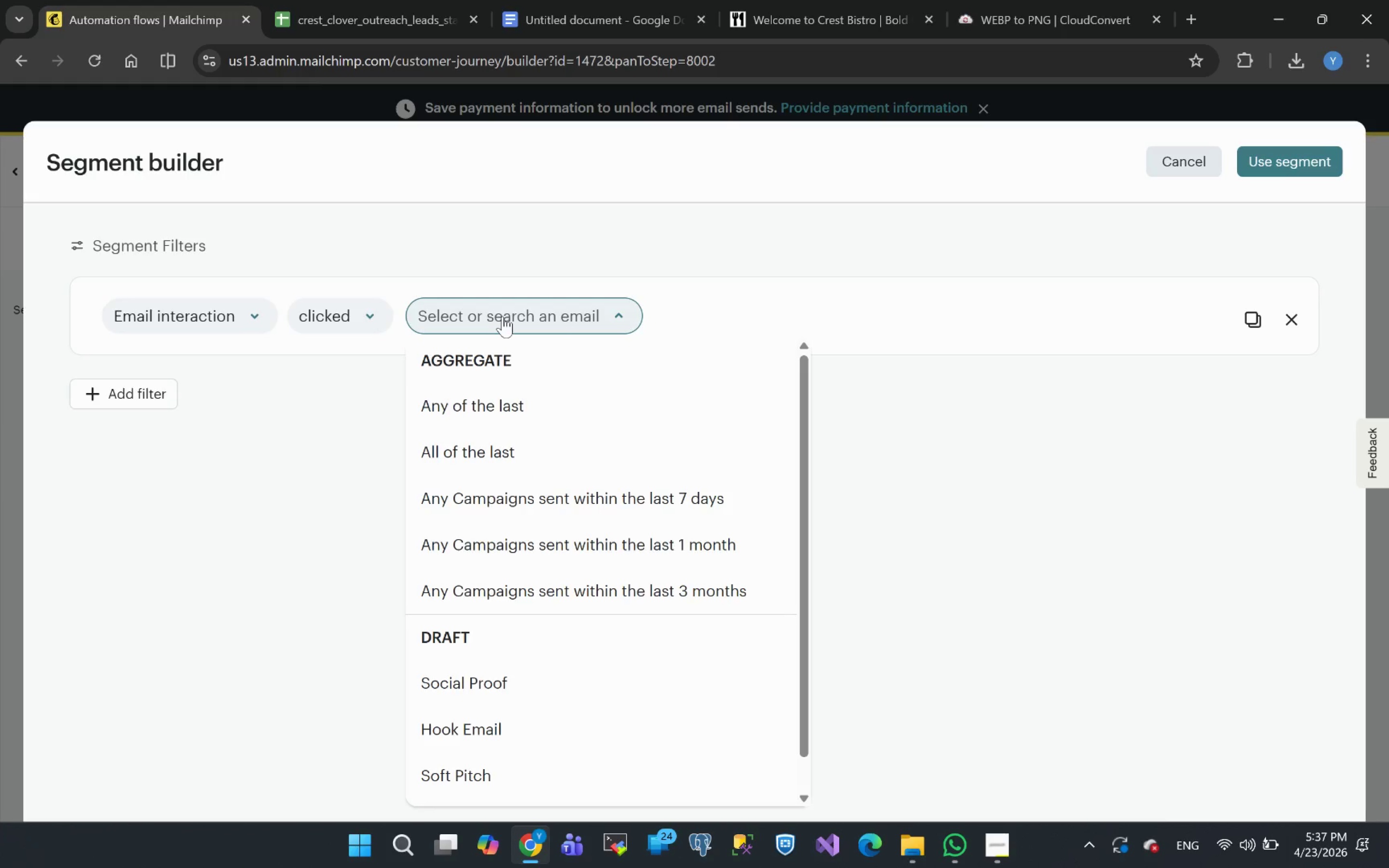 
left_click([468, 649])
 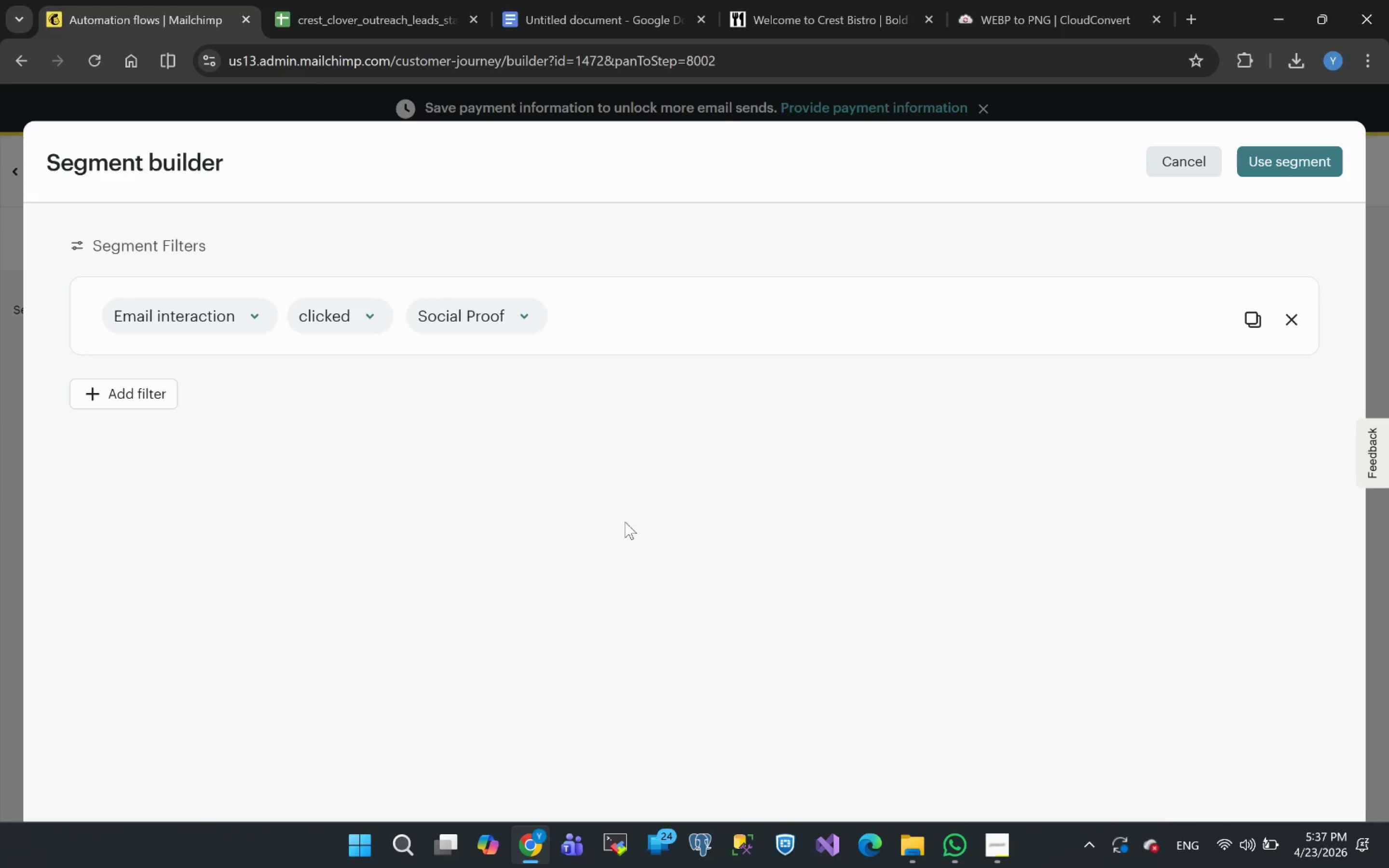 
wait(12.94)
 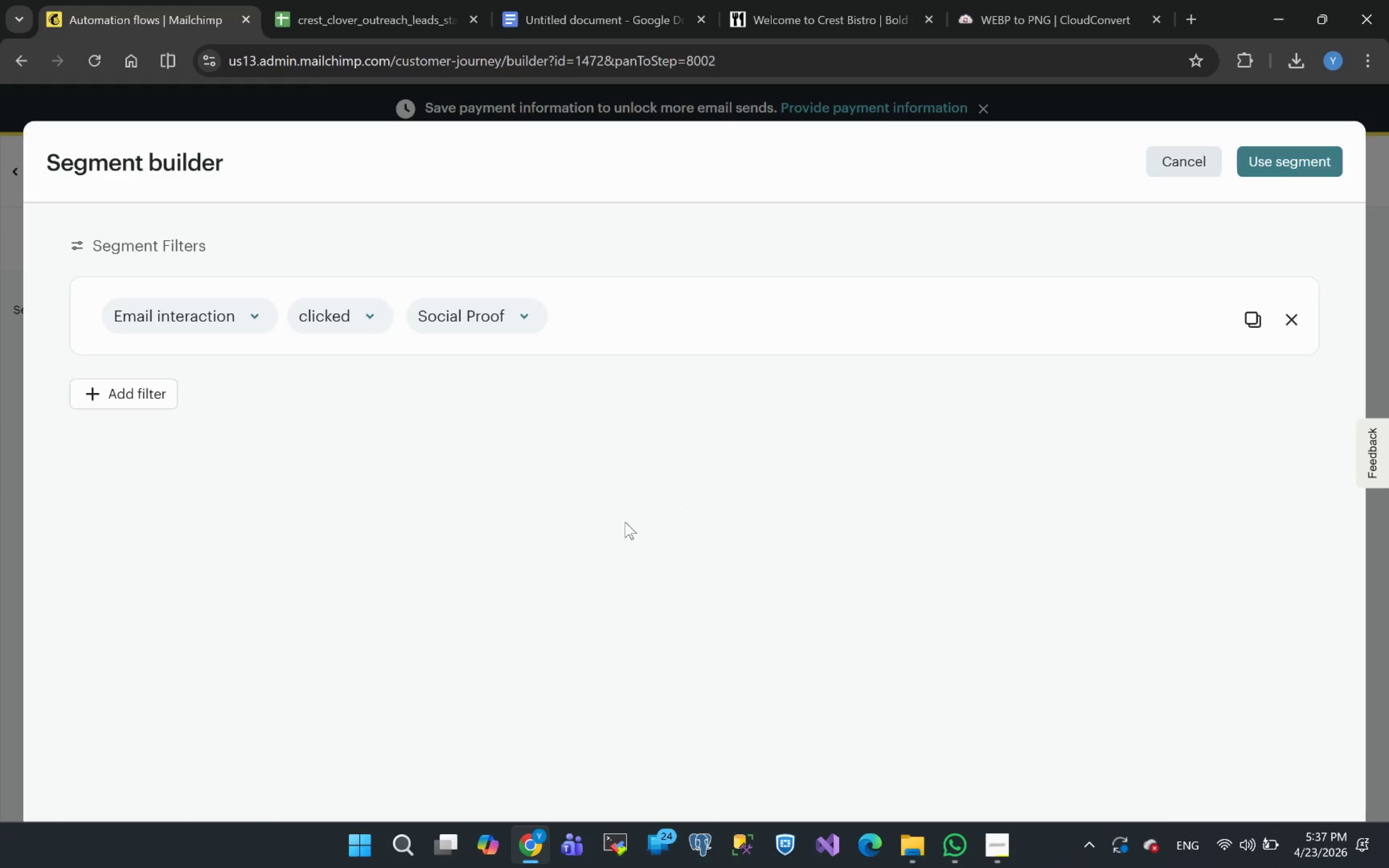 
left_click([1272, 161])
 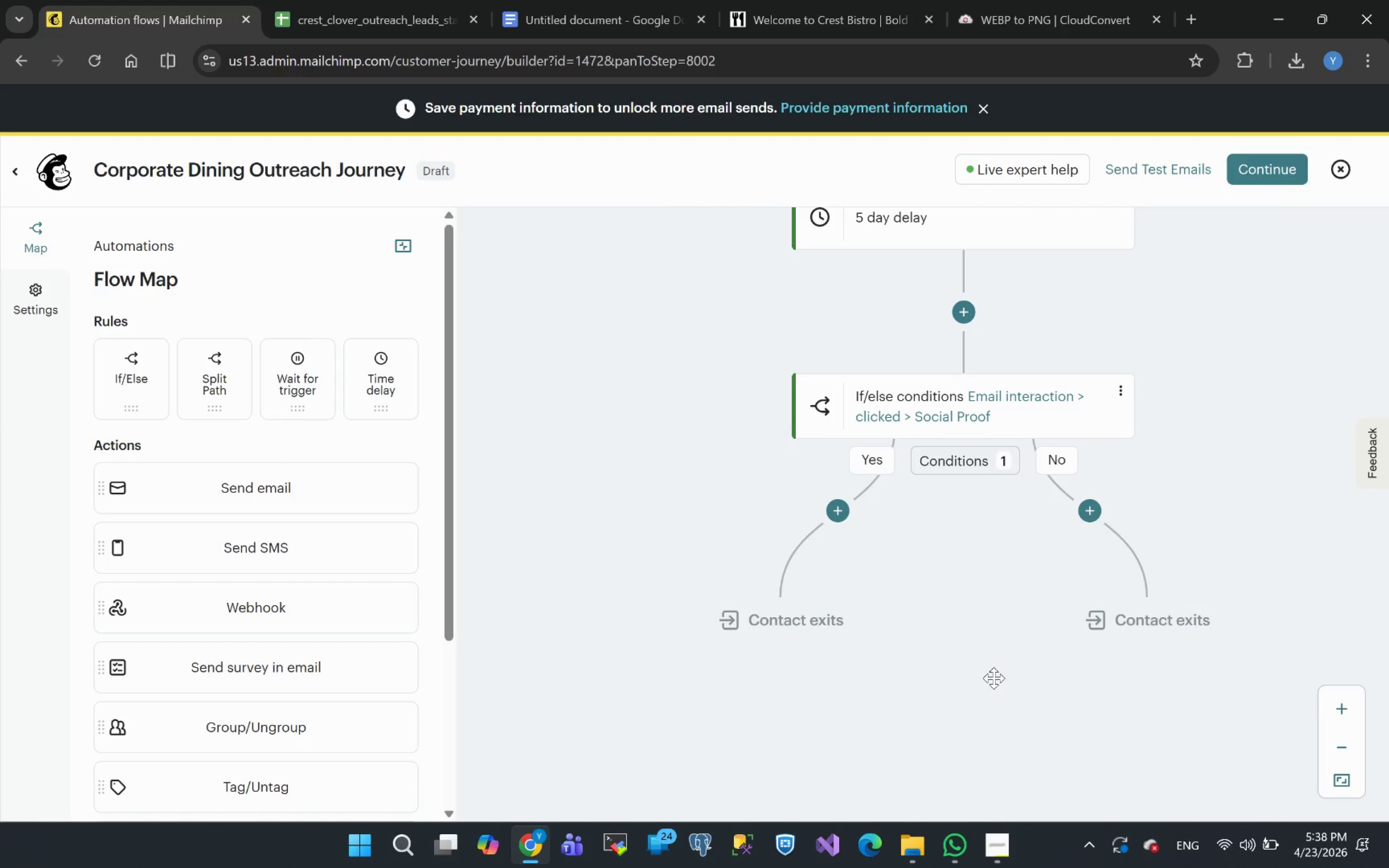 
wait(66.86)
 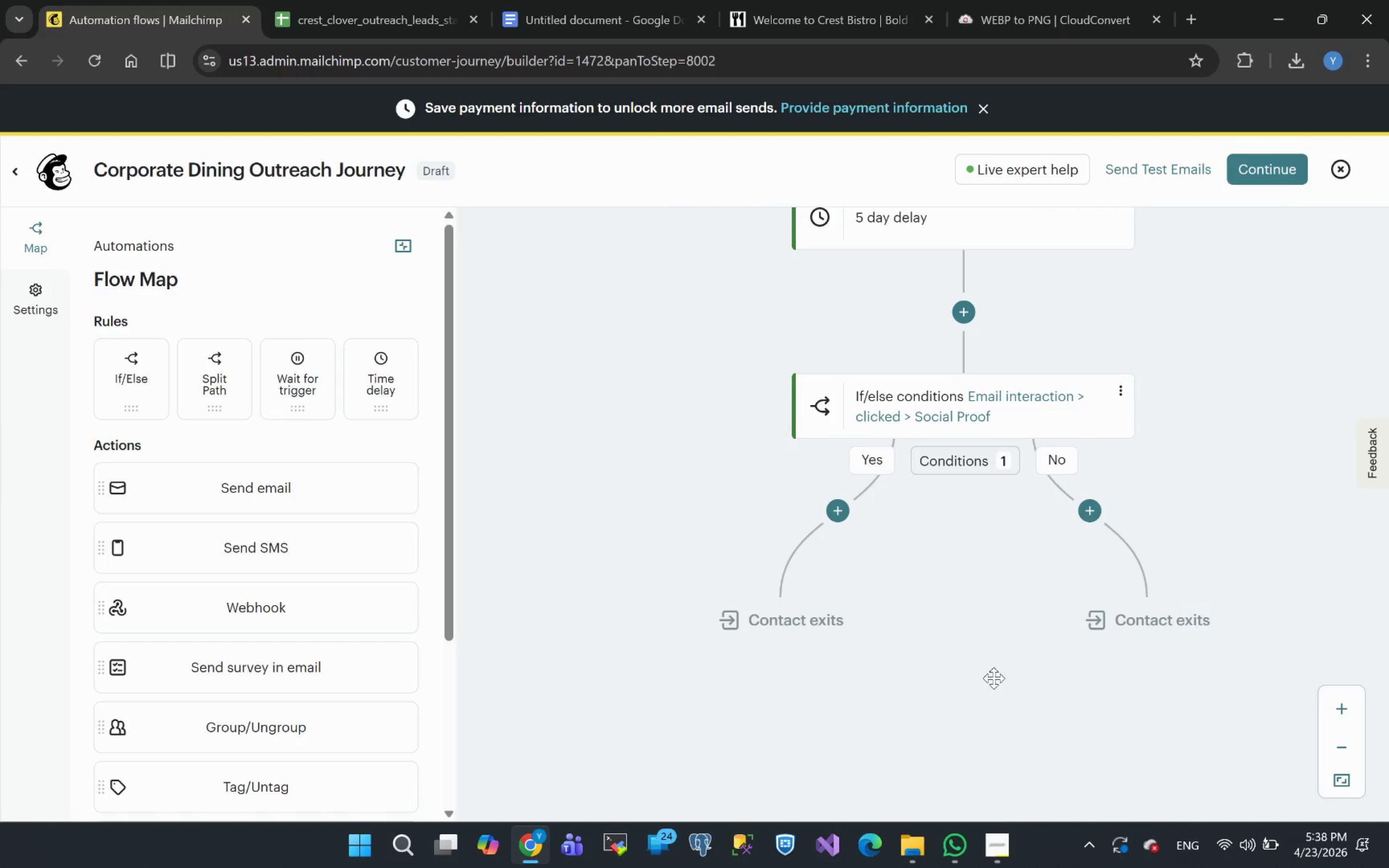 
left_click([566, 25])
 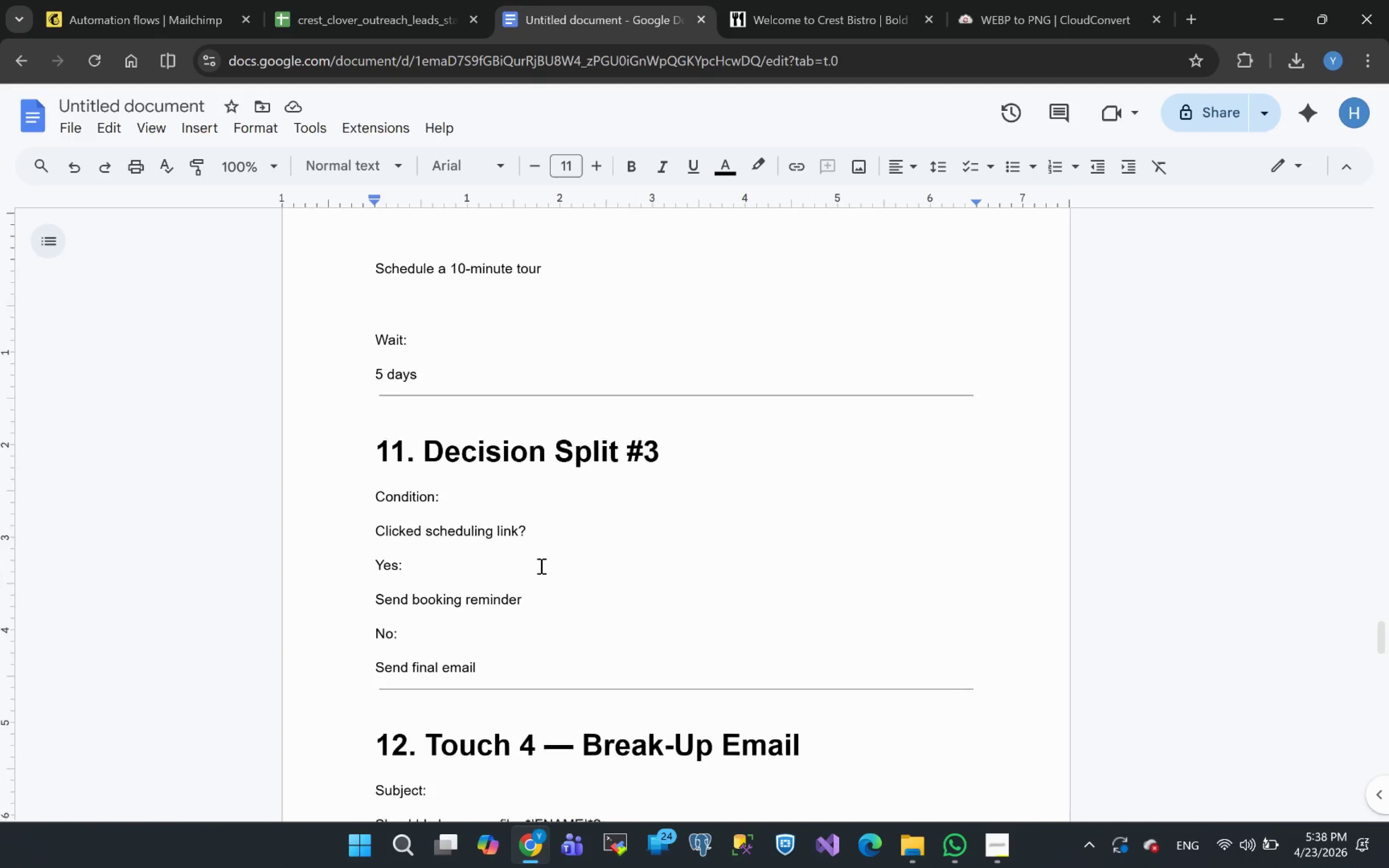 
wait(8.72)
 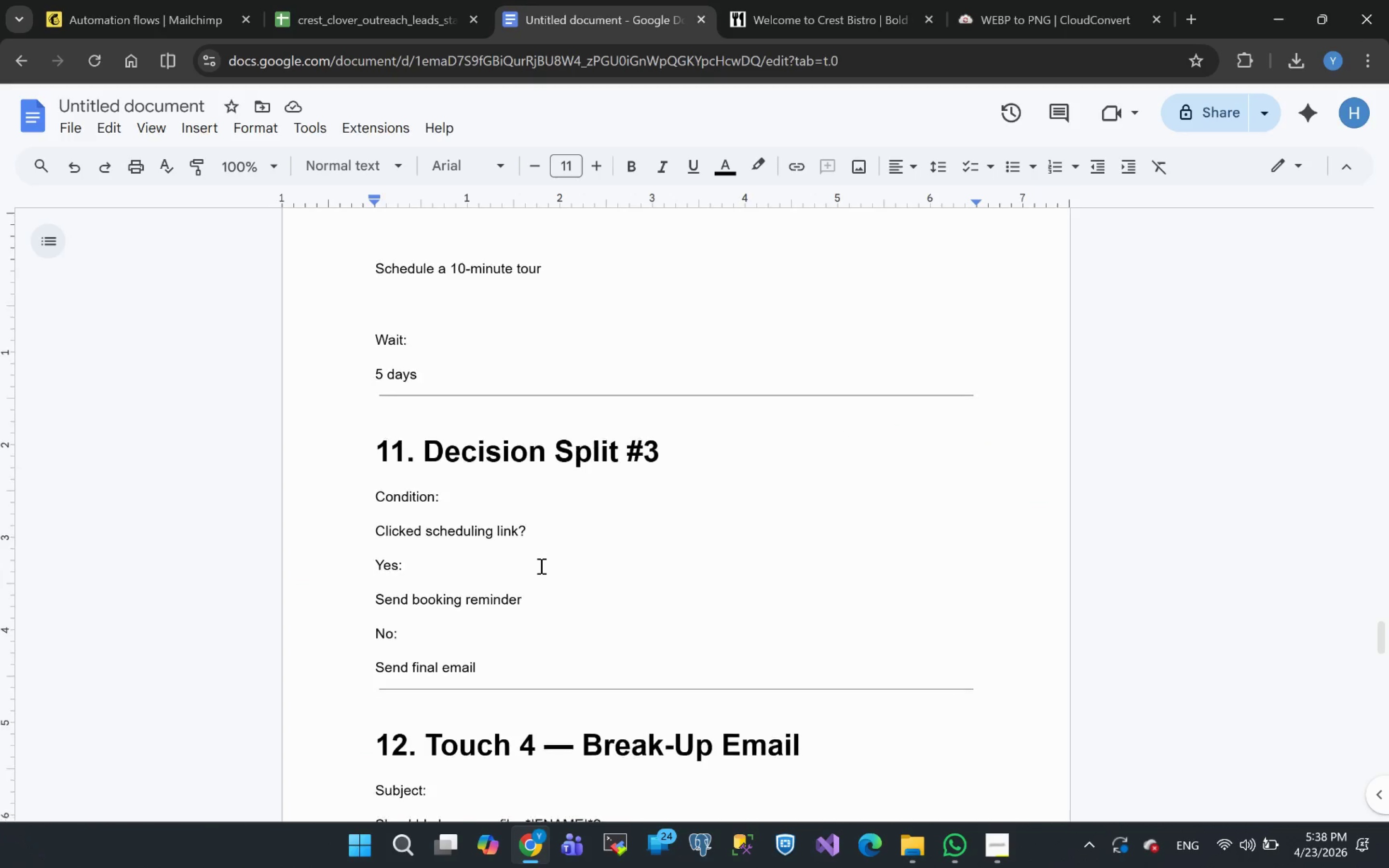 
left_click([327, 9])
 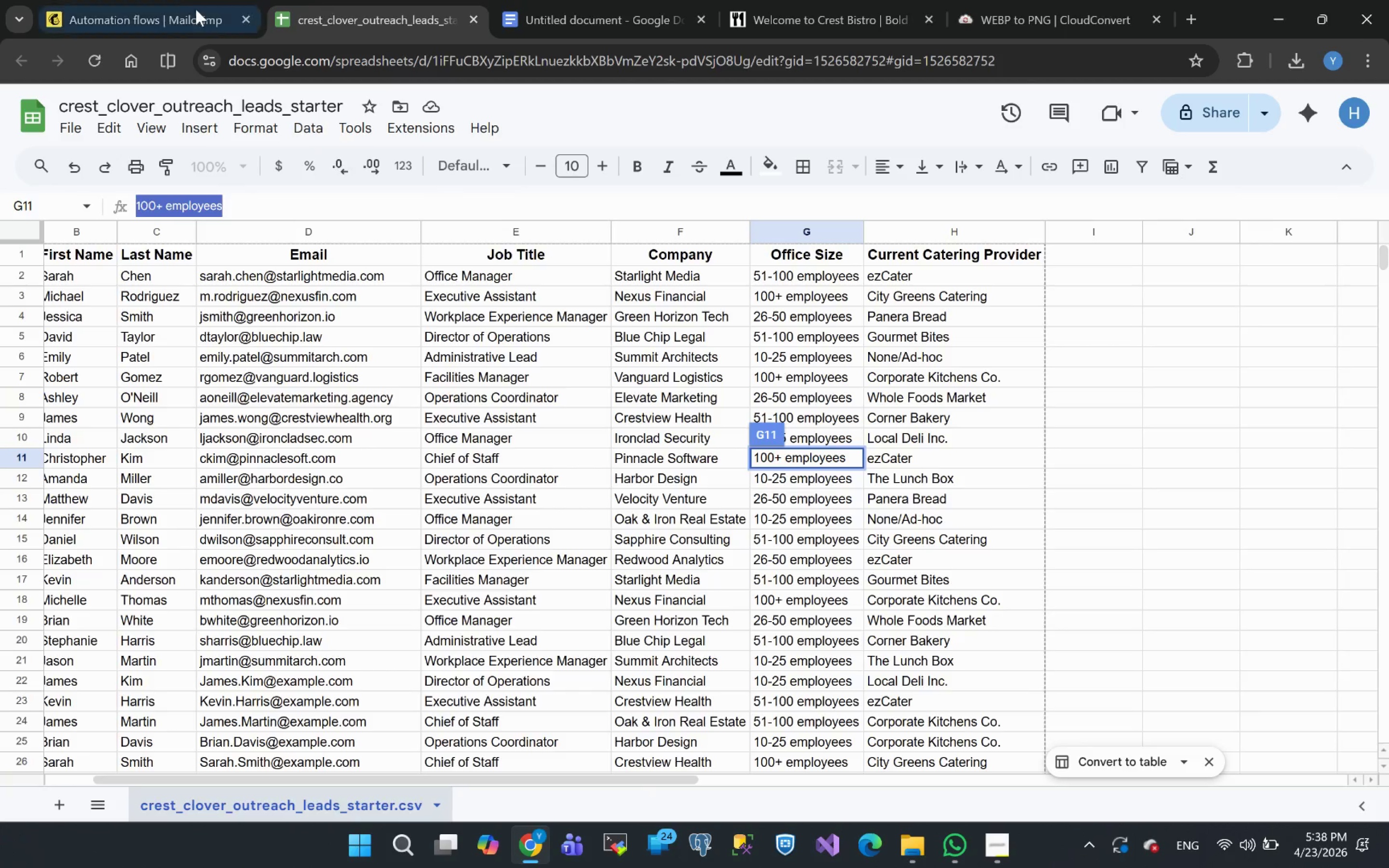 
left_click([187, 7])
 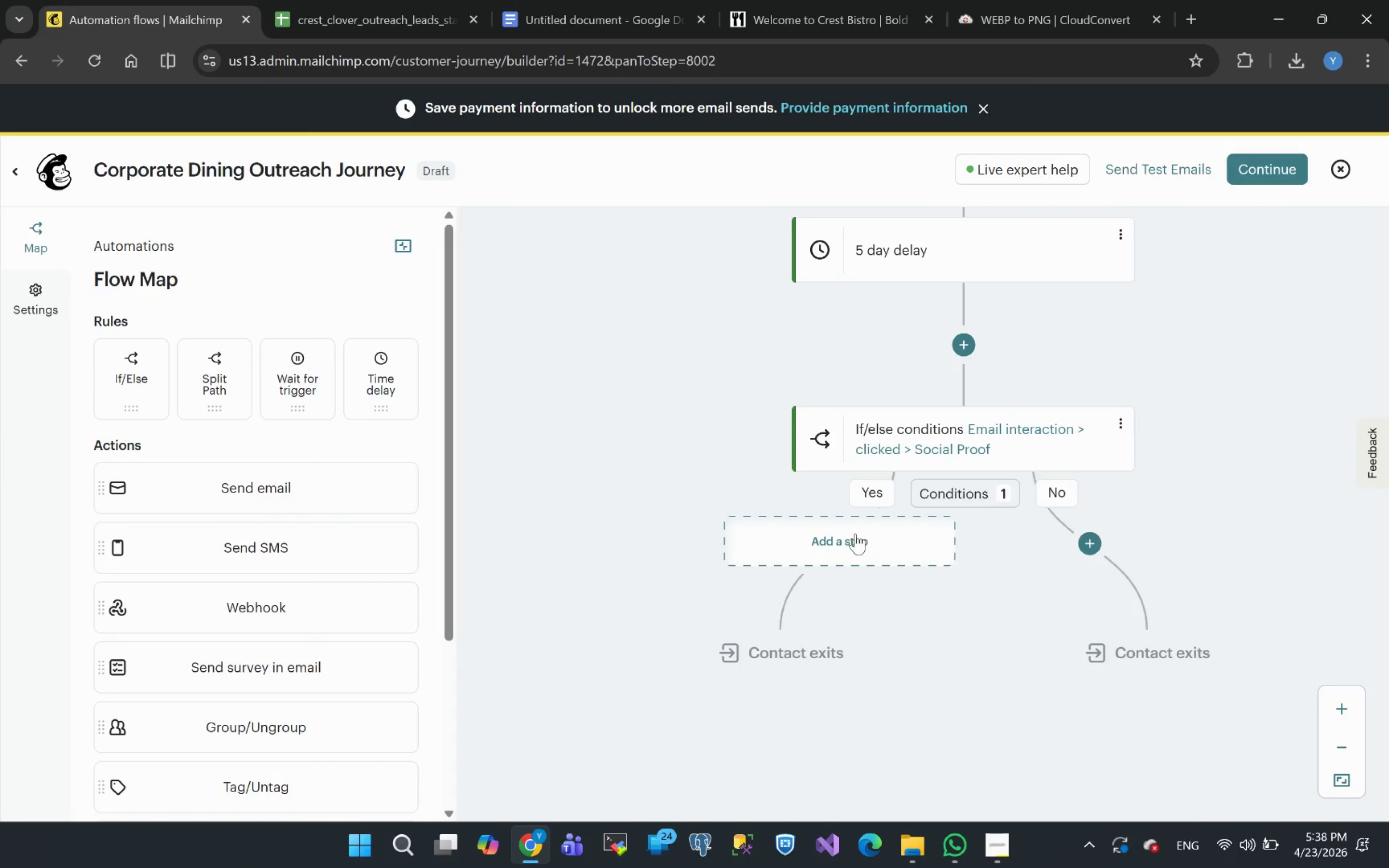 
left_click([834, 542])
 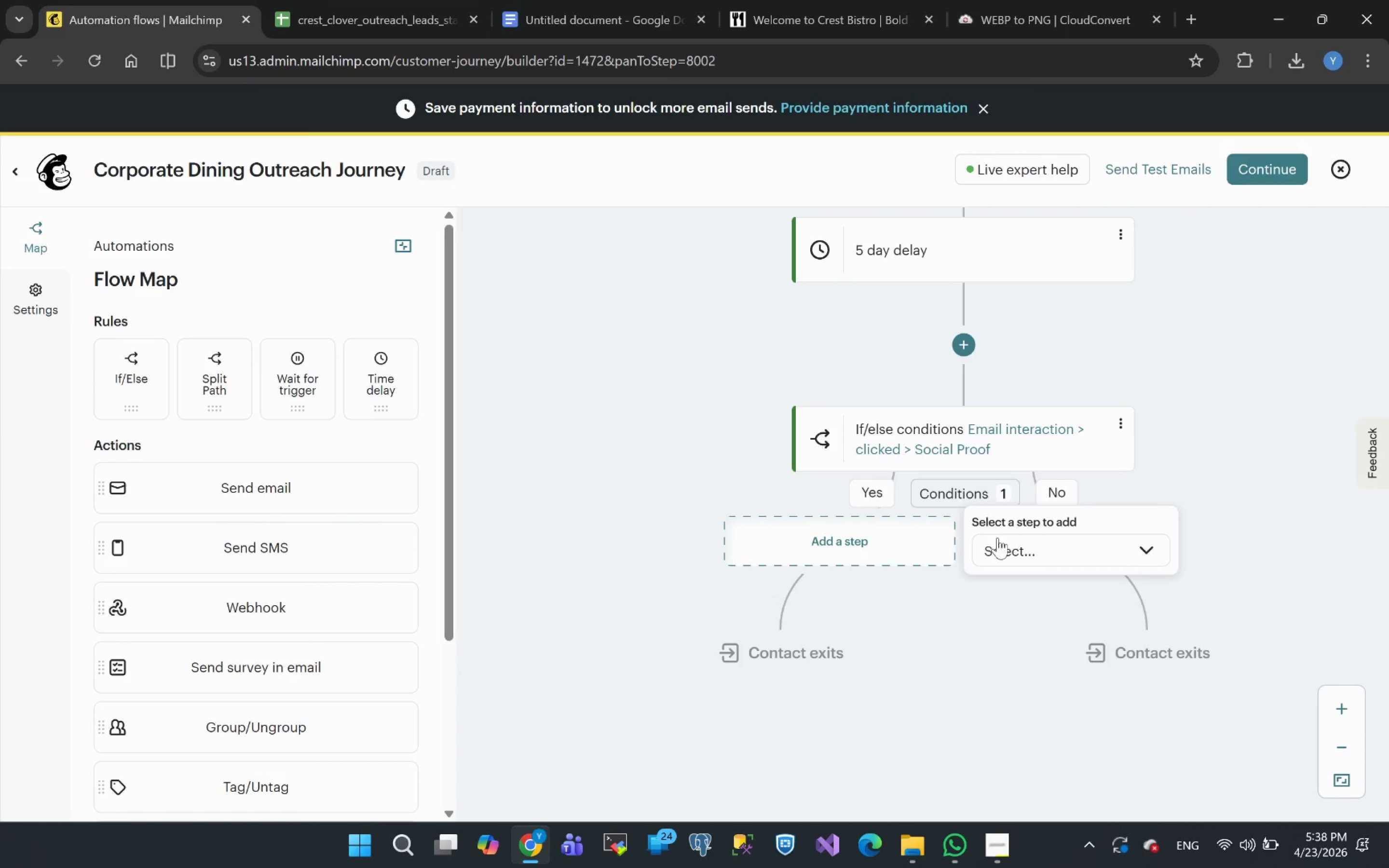 
left_click([999, 545])
 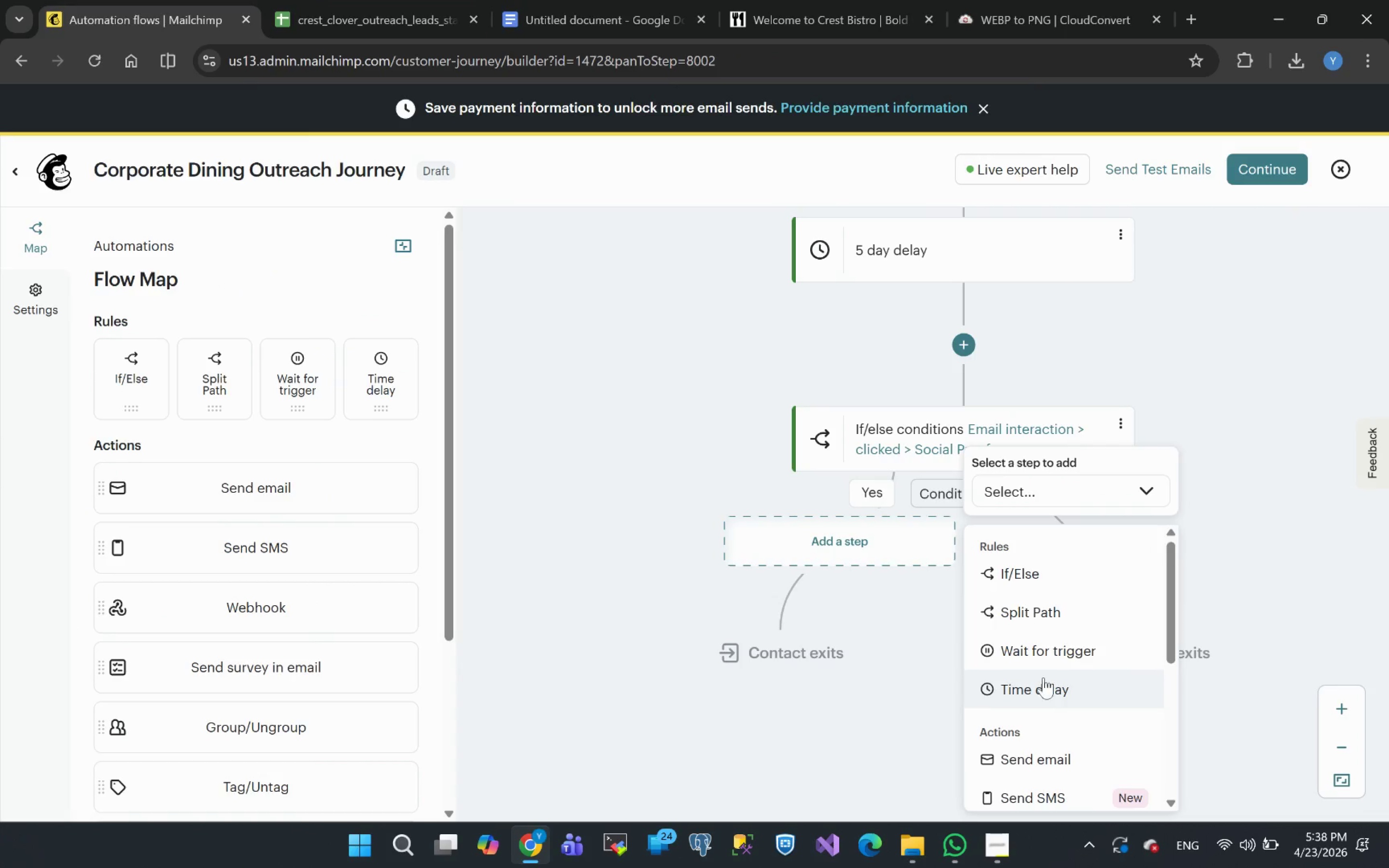 
left_click([1029, 762])
 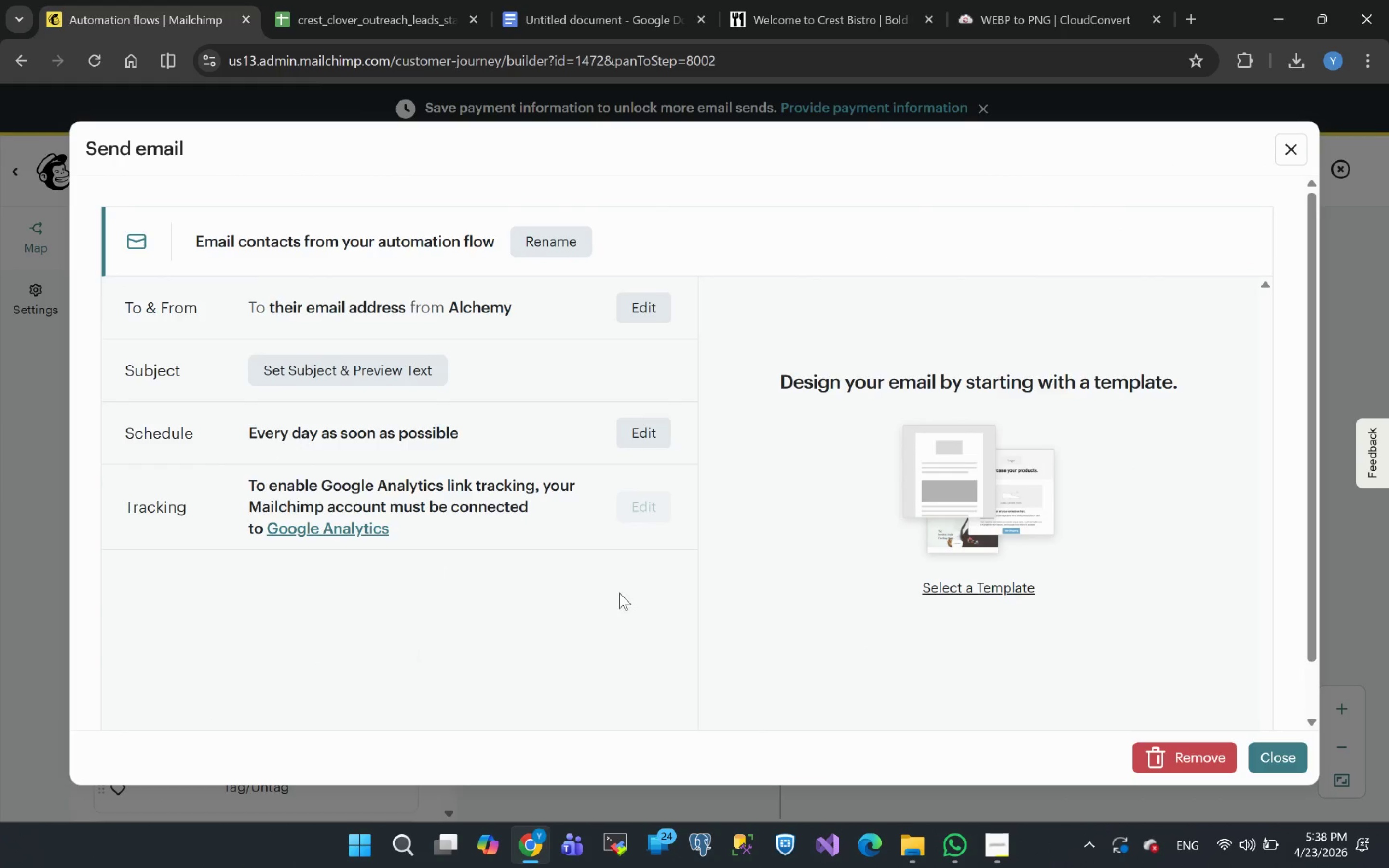 
left_click([551, 241])
 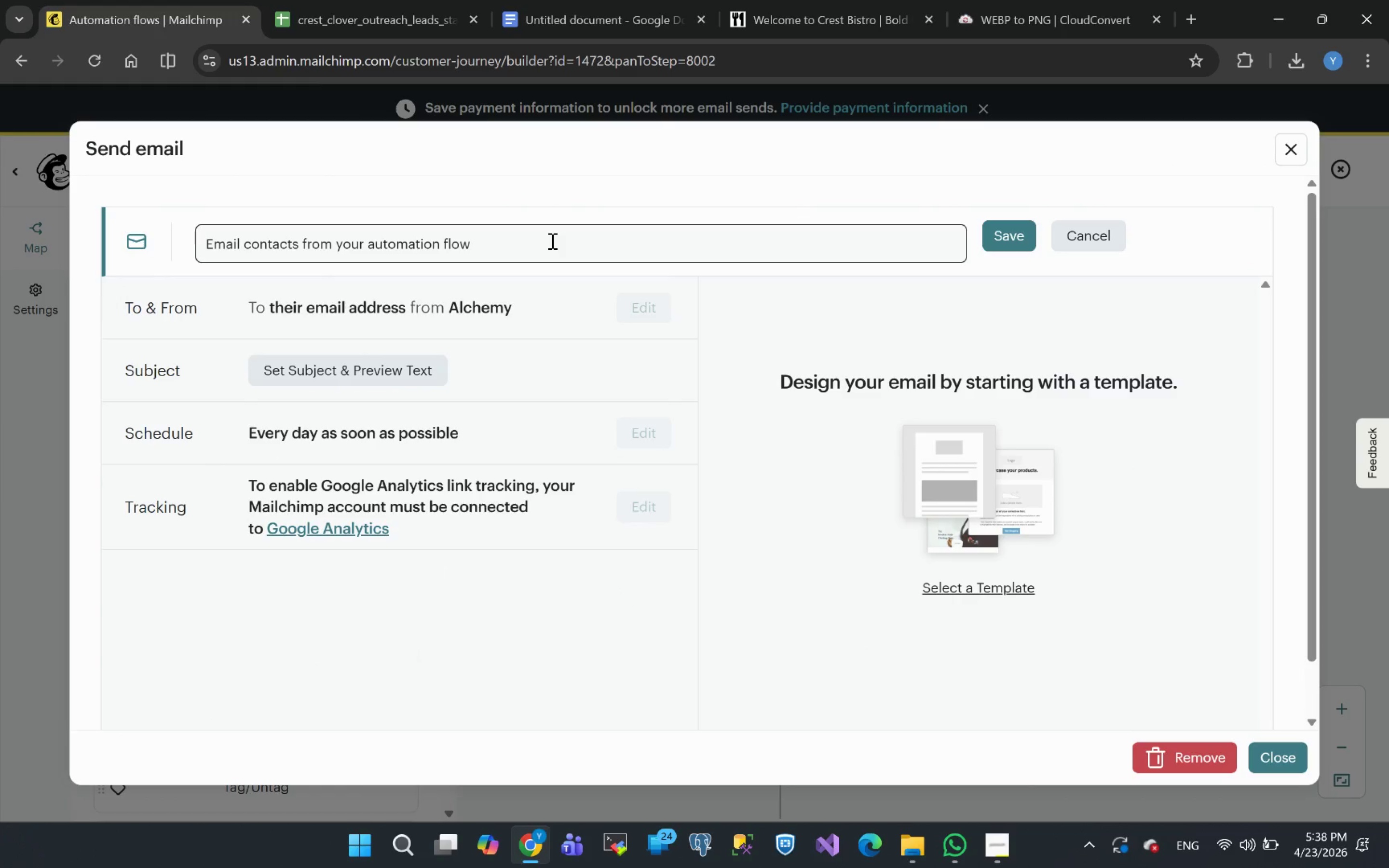 
left_click_drag(start_coordinate=[525, 241], to_coordinate=[0, 250])
 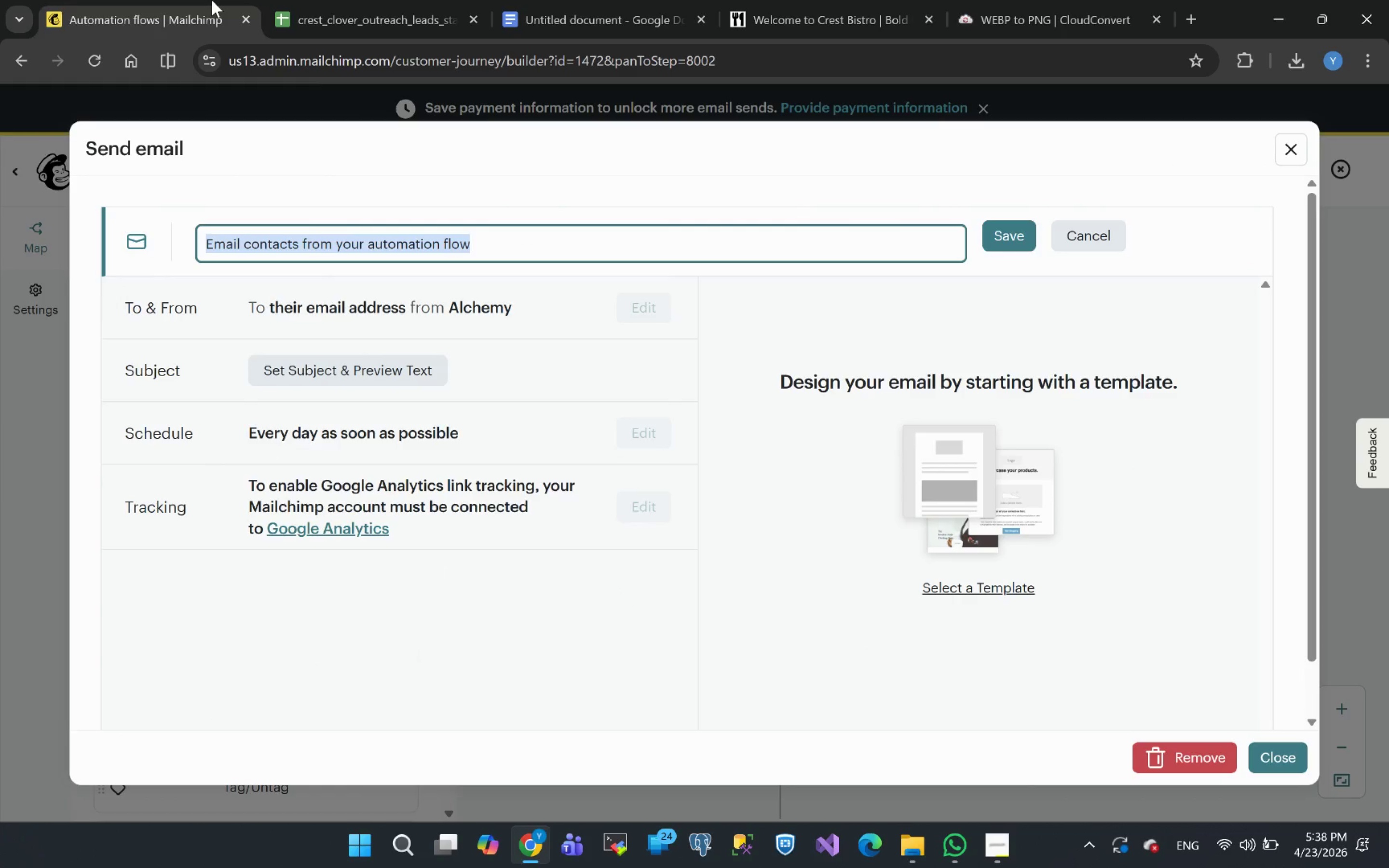 
left_click([558, 6])
 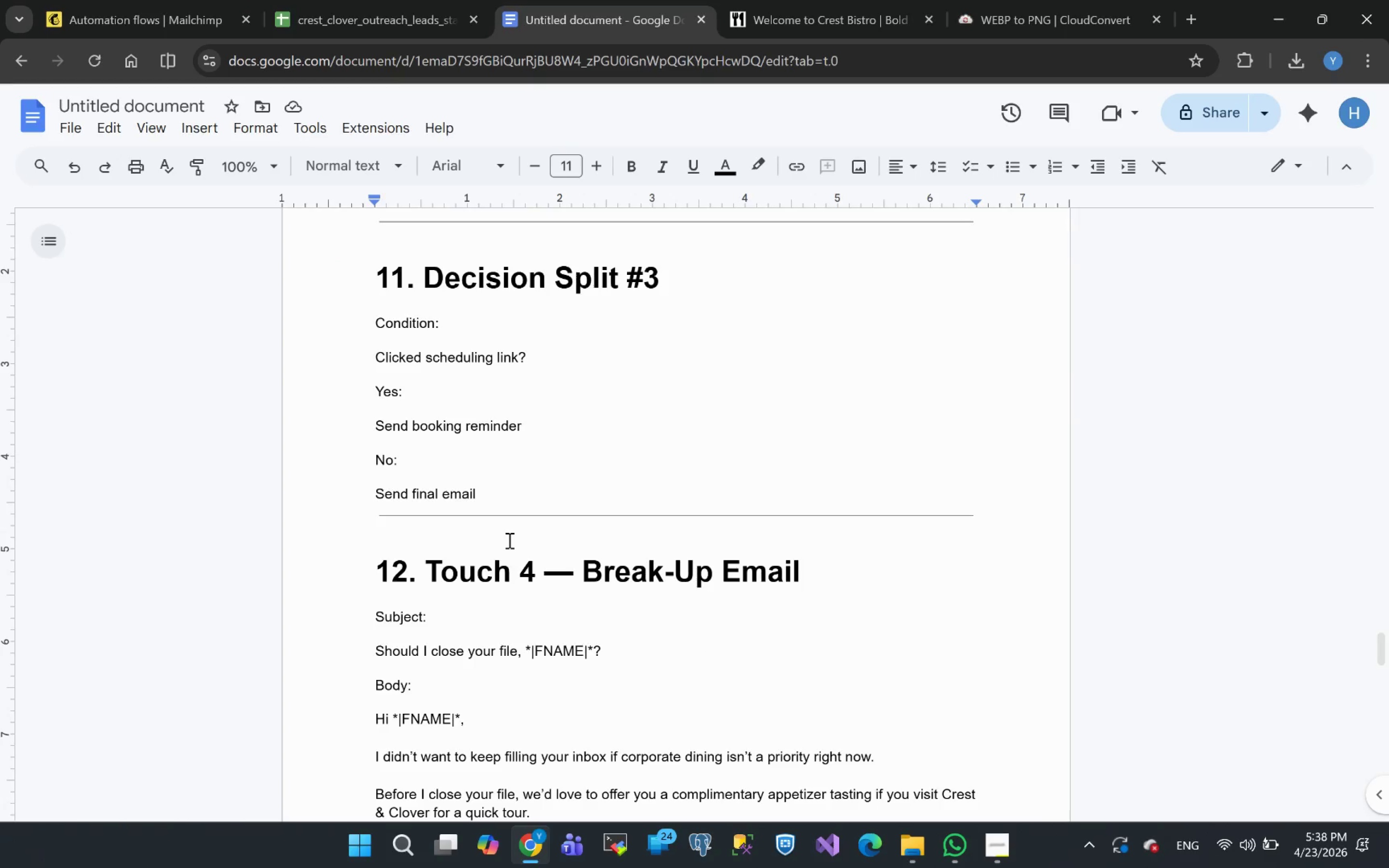 
wait(6.36)
 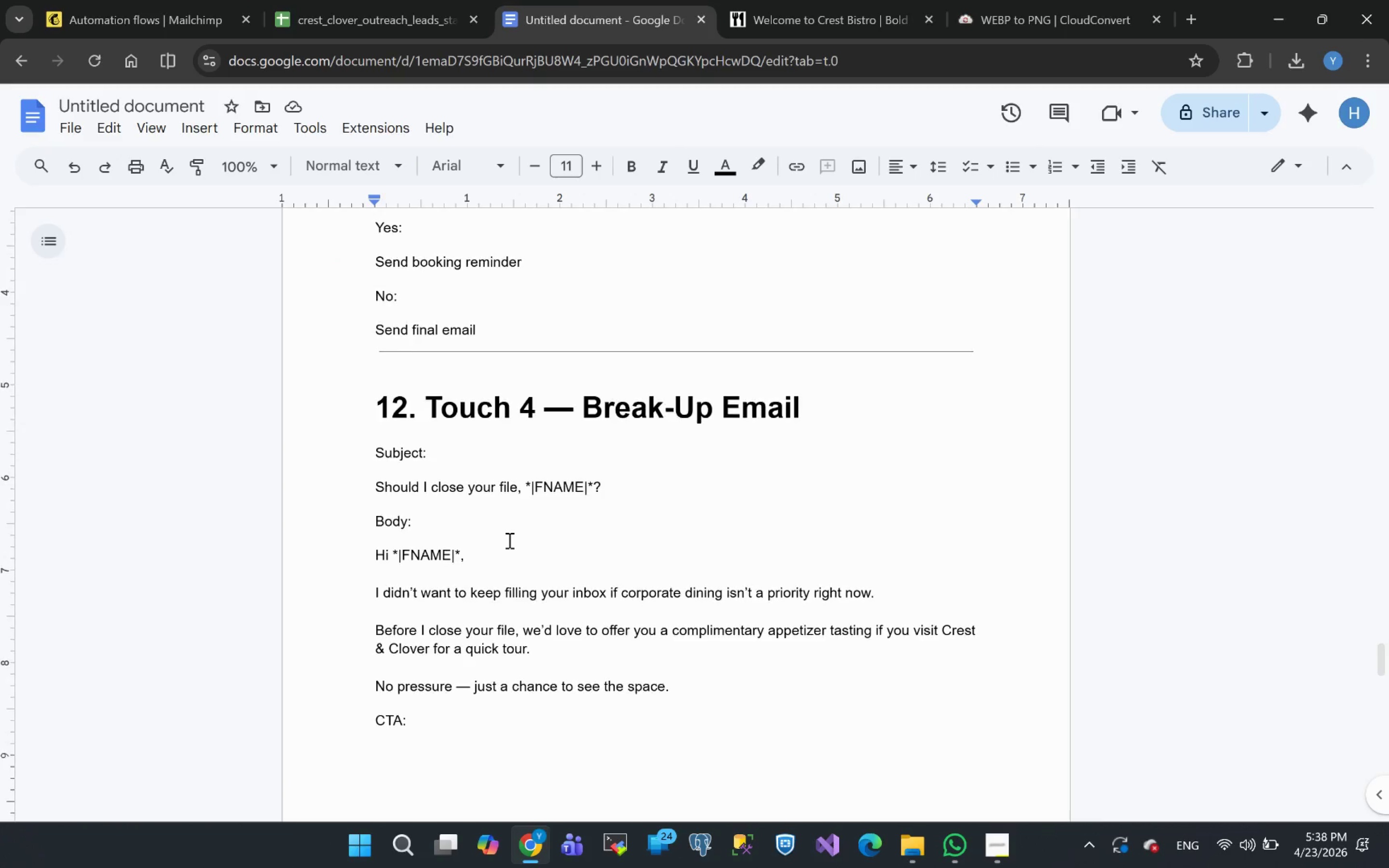 
left_click([155, 12])
 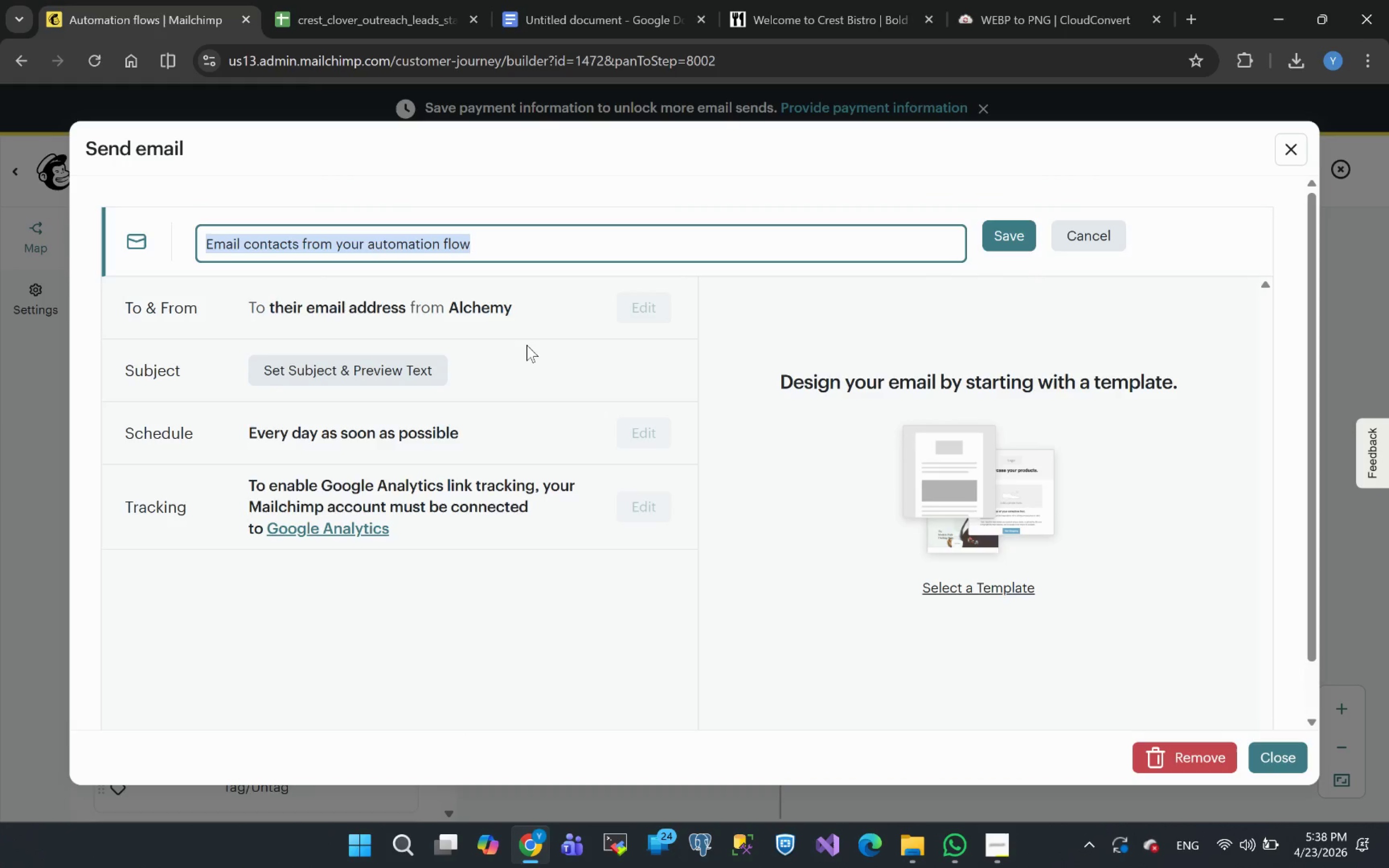 
type(Riminder Email)
 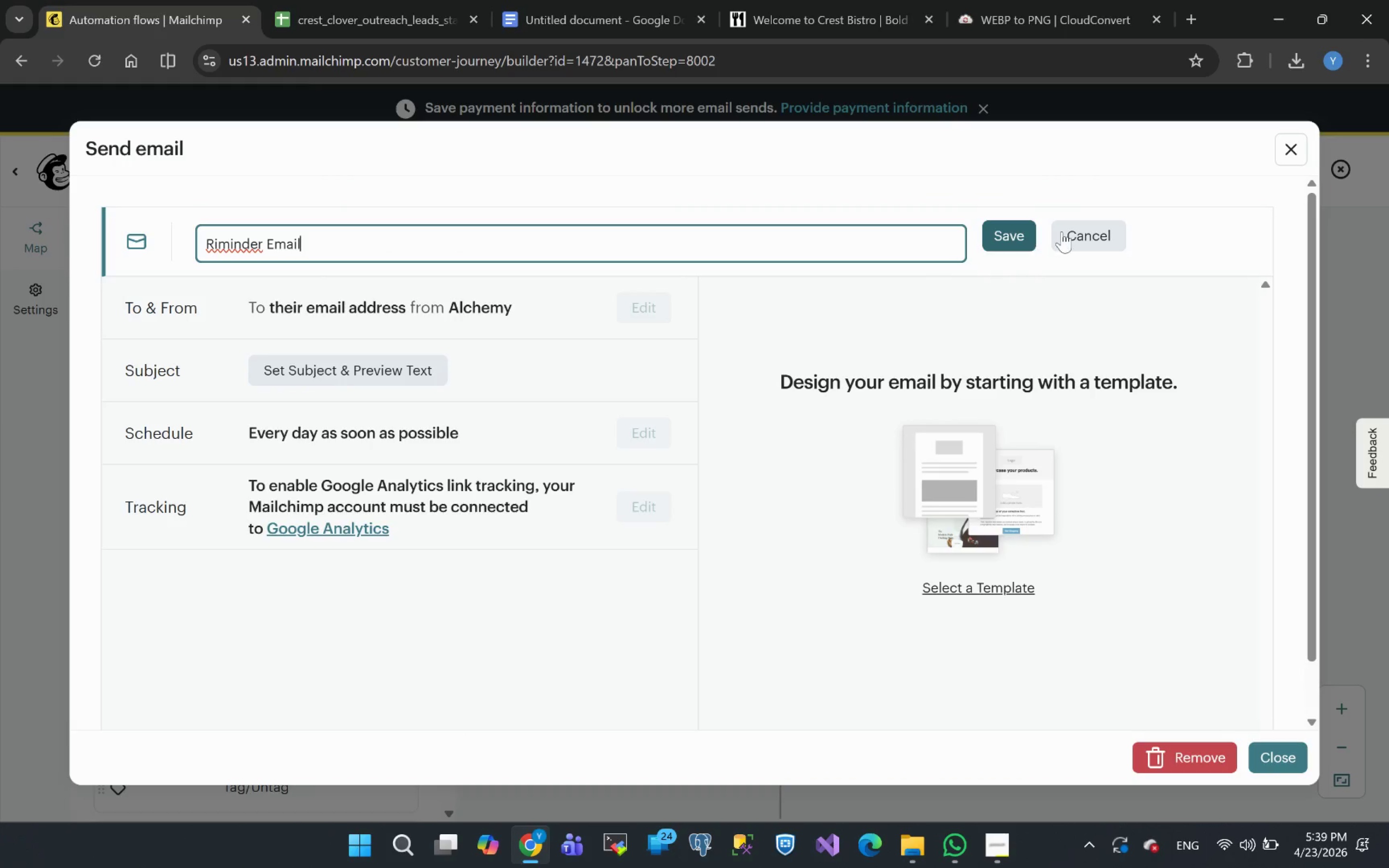 
left_click([1005, 233])
 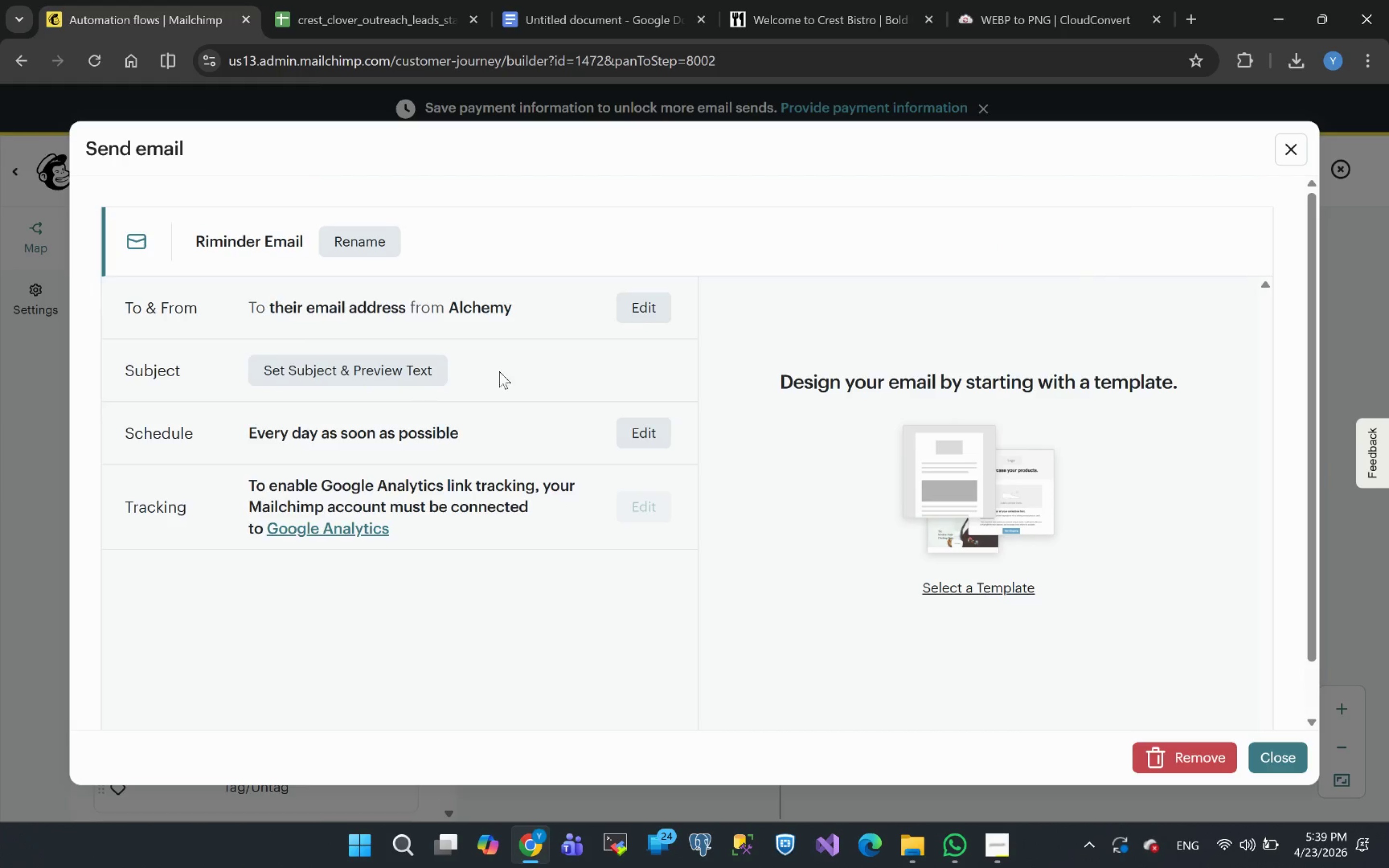 
left_click([363, 374])
 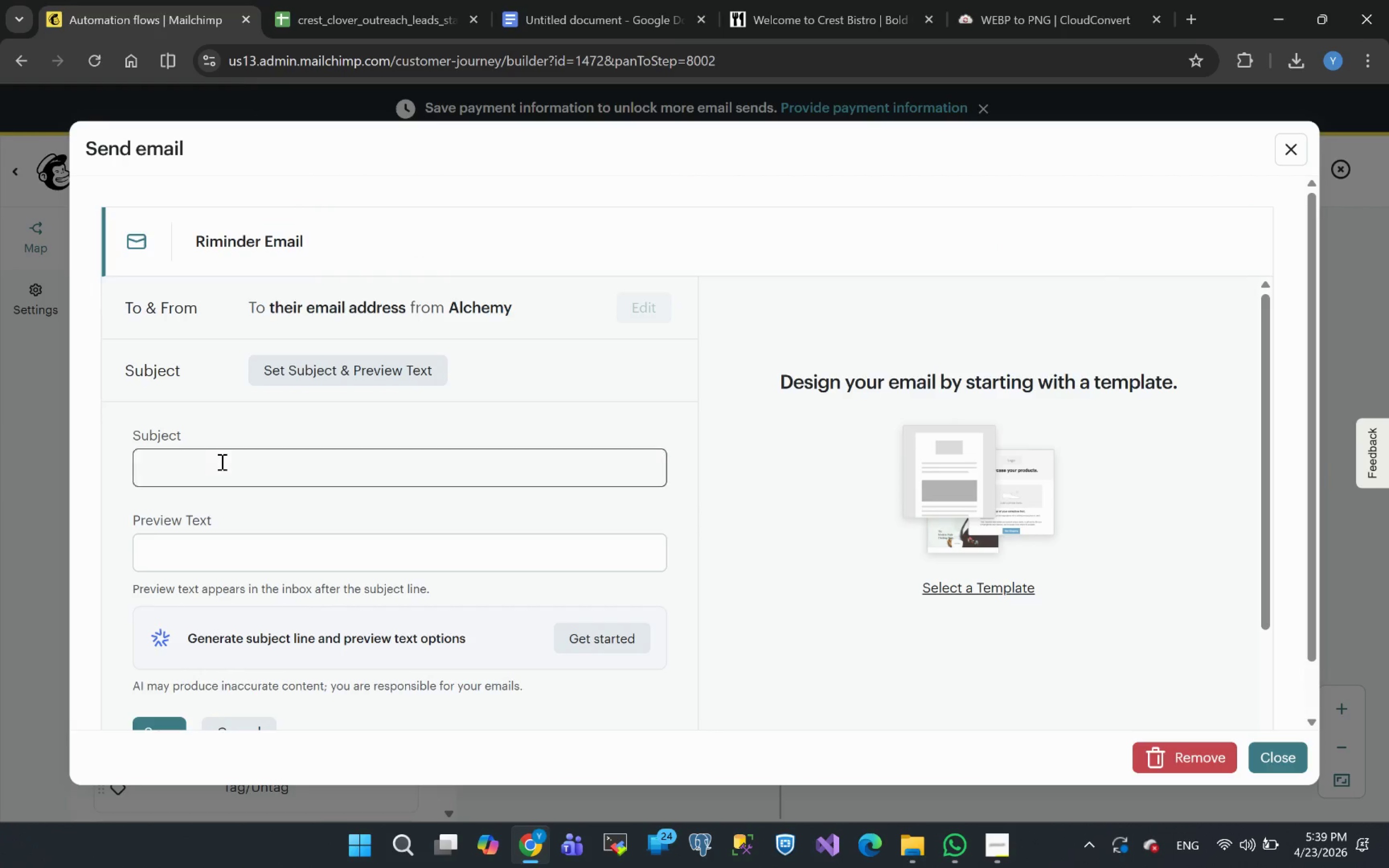 
left_click([557, 15])
 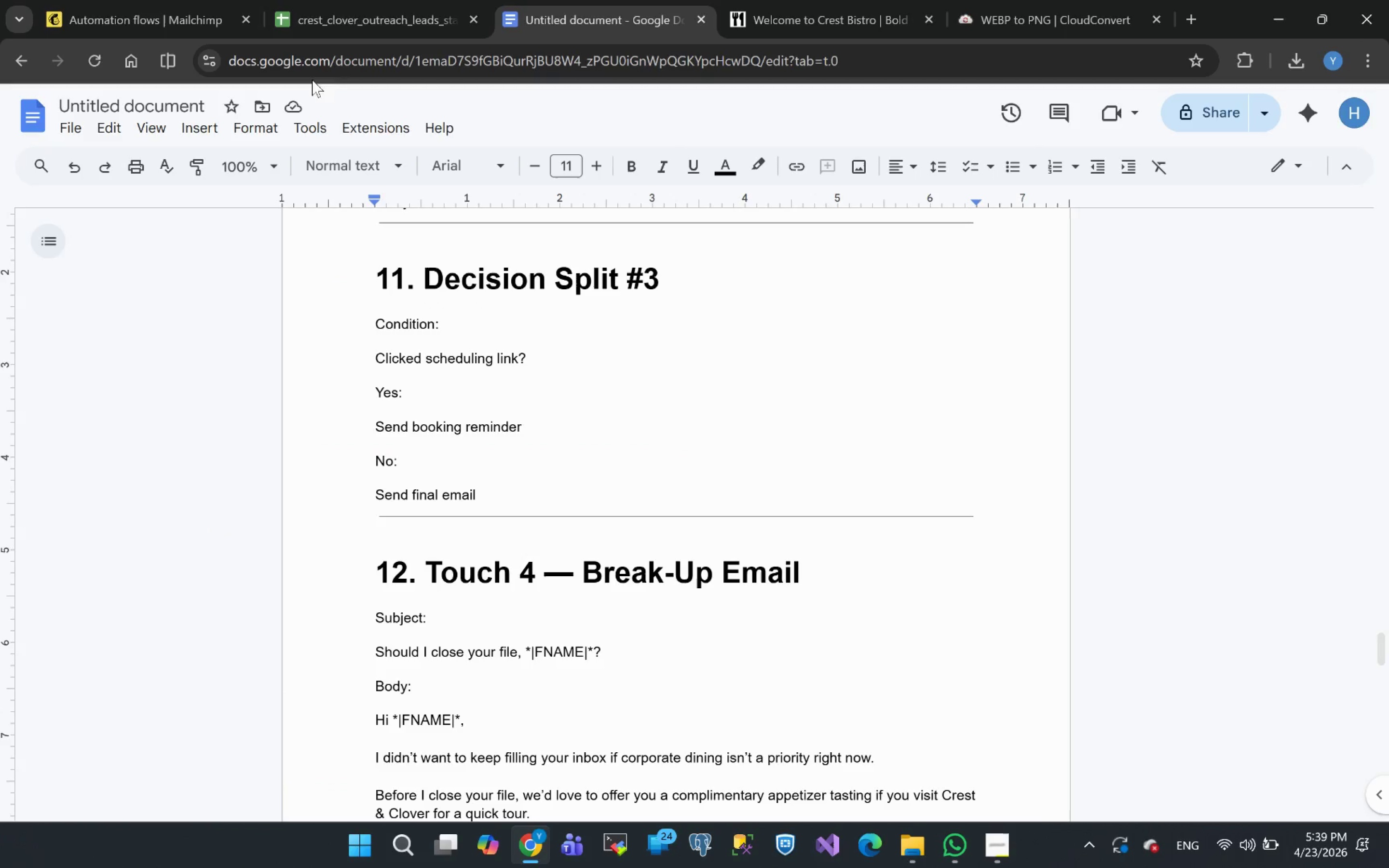 
left_click([51, 10])
 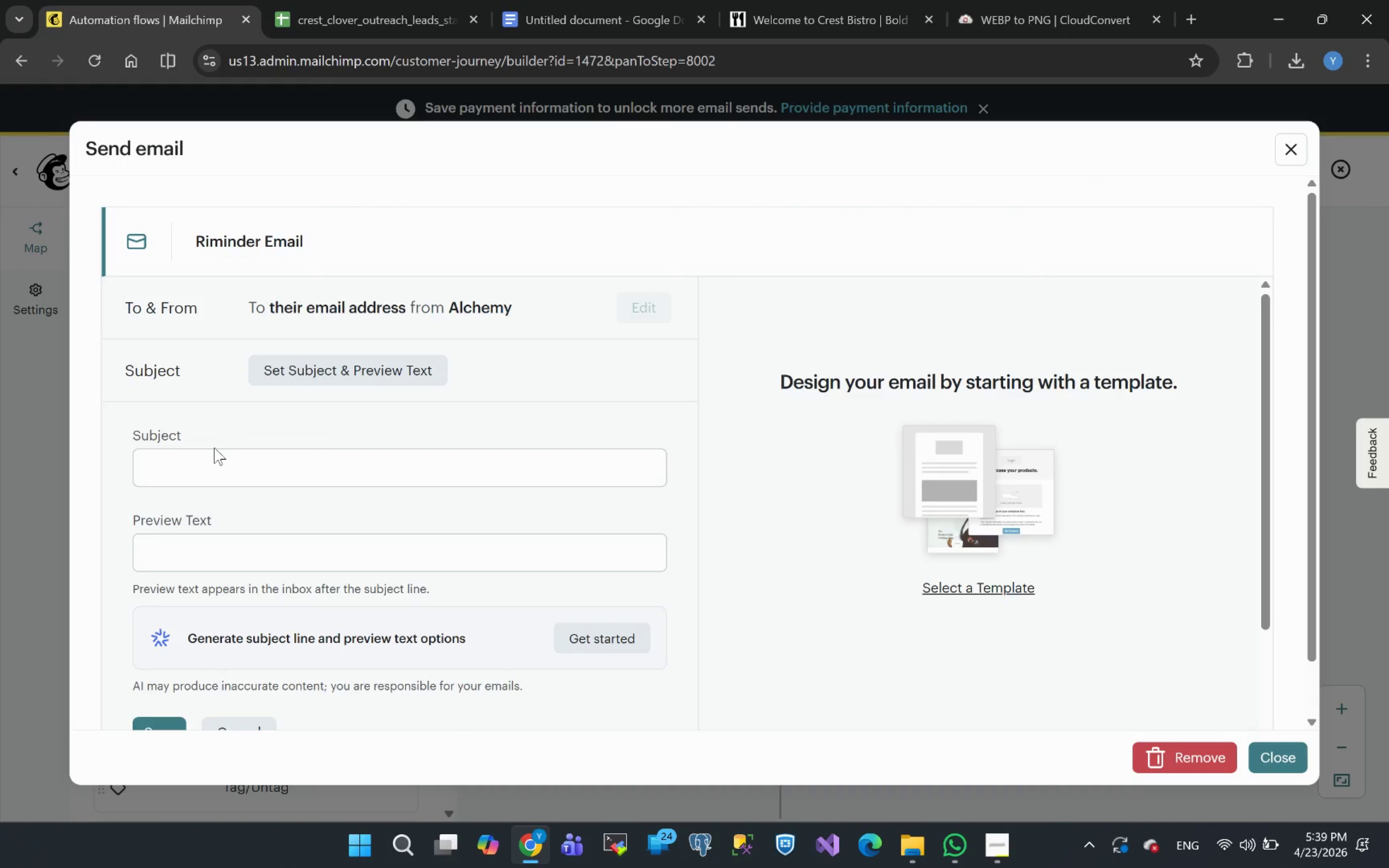 
left_click([183, 467])
 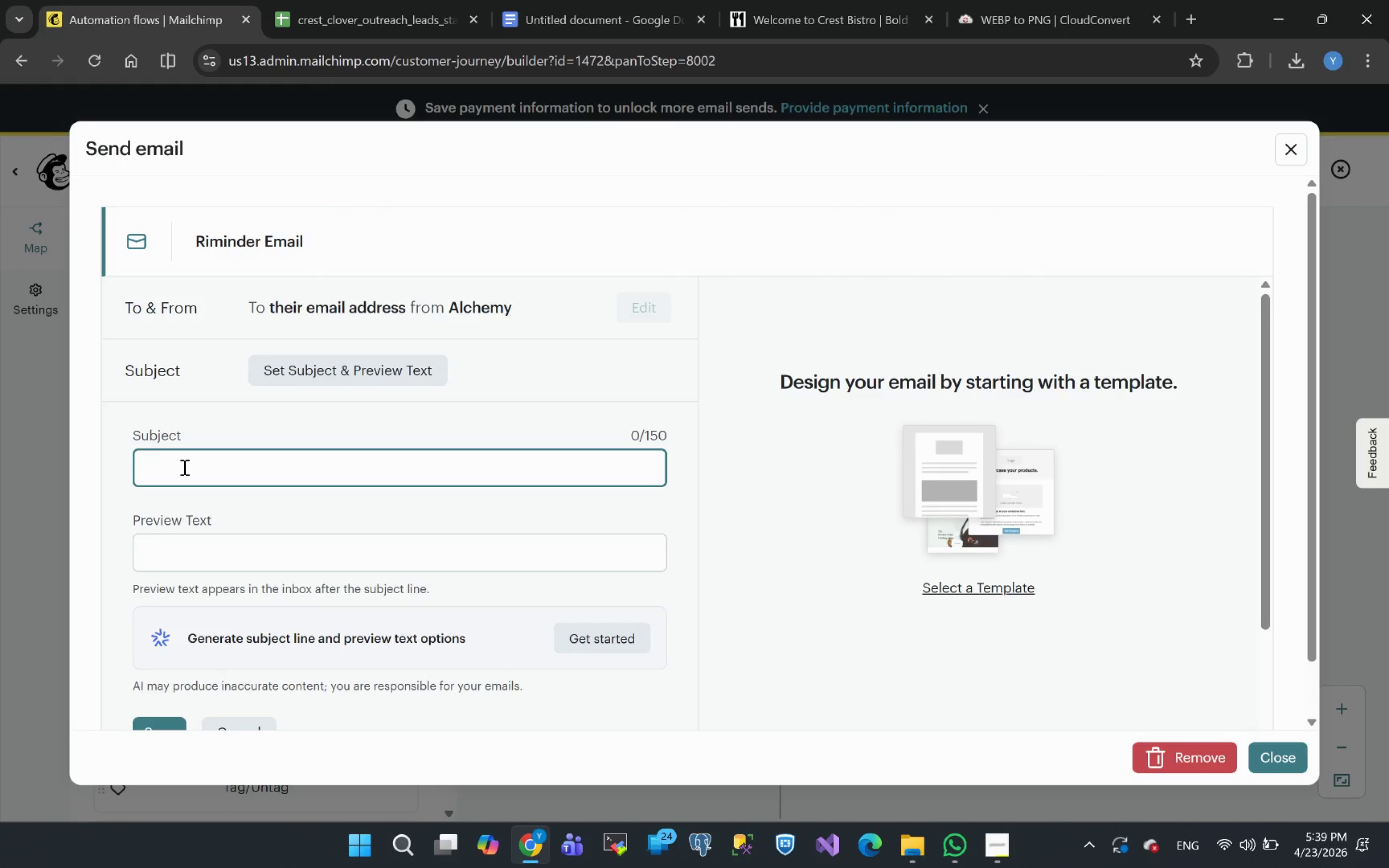 
wait(6.88)
 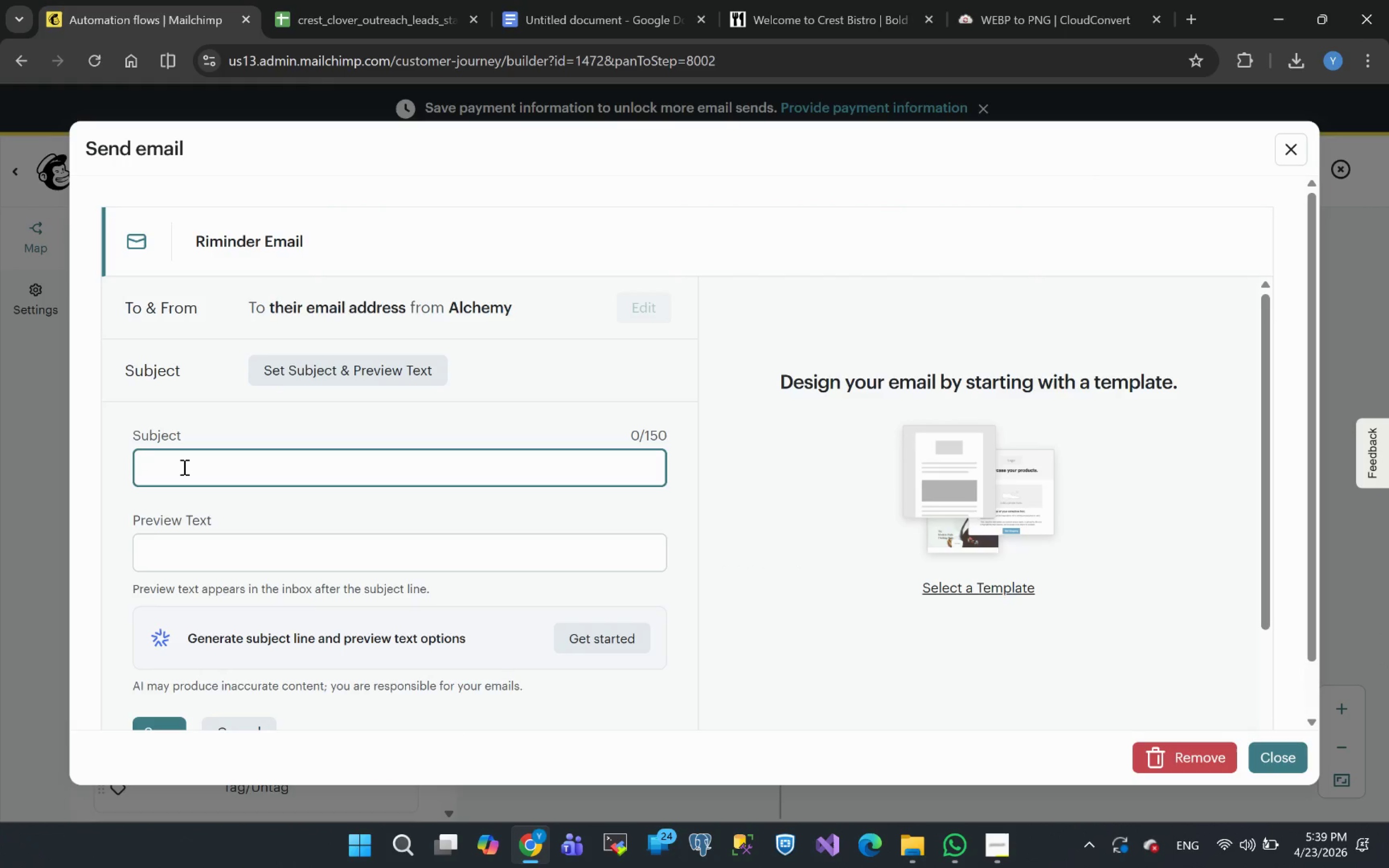 
type(This is Kind rimender for )
 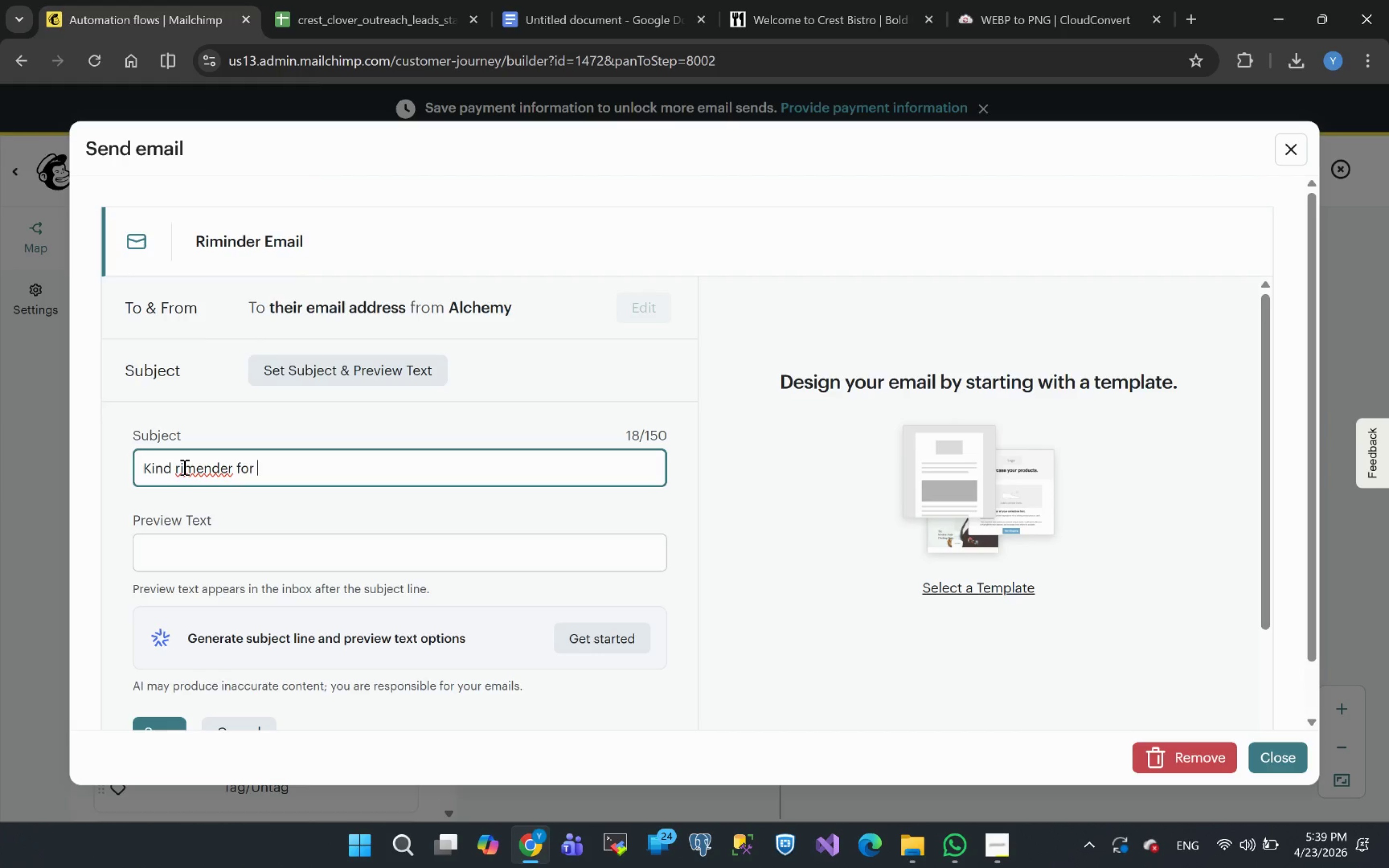 
hold_key(key=Backspace, duration=1.39)
 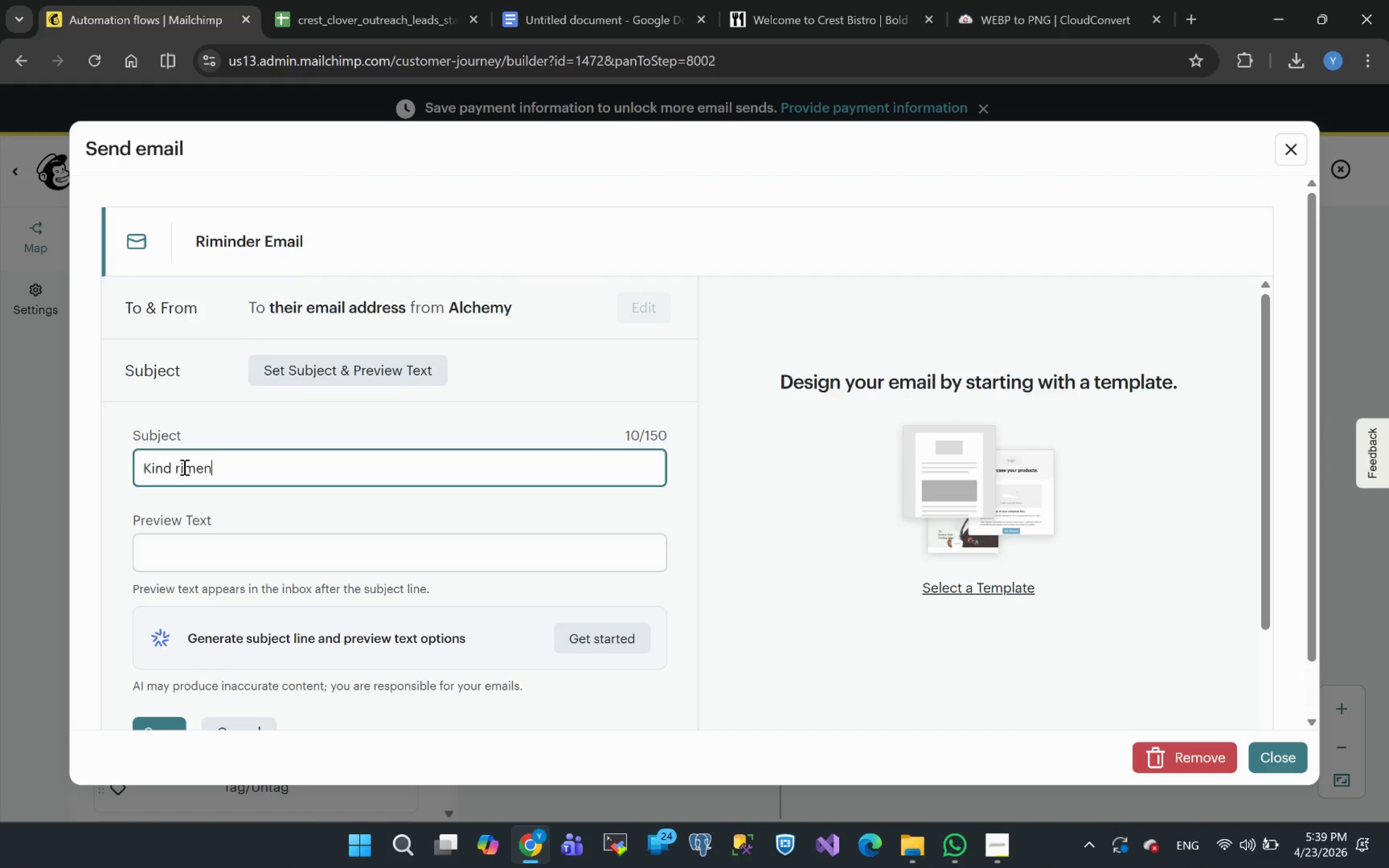 
left_click([185, 465])
 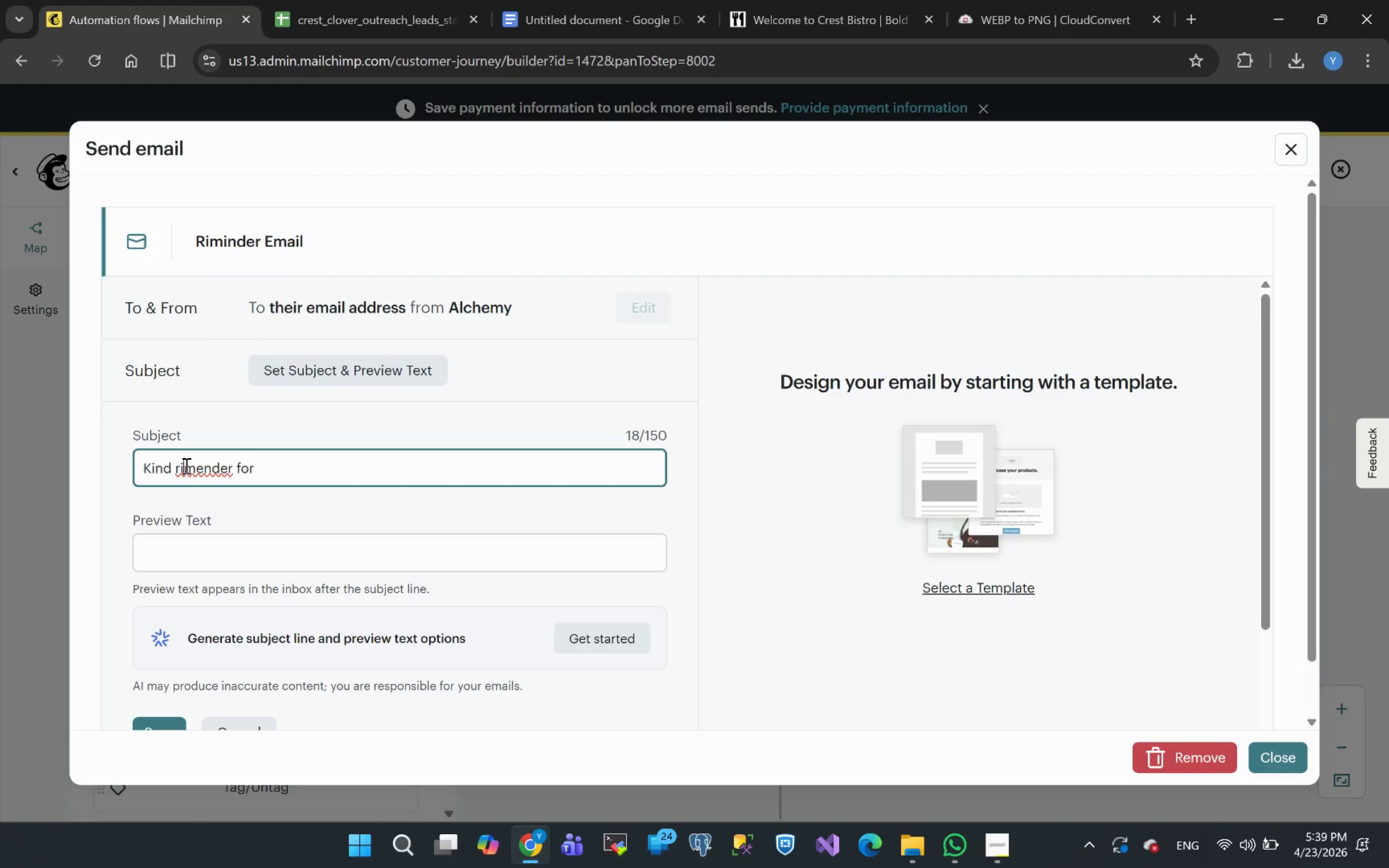 
key(Backspace)
 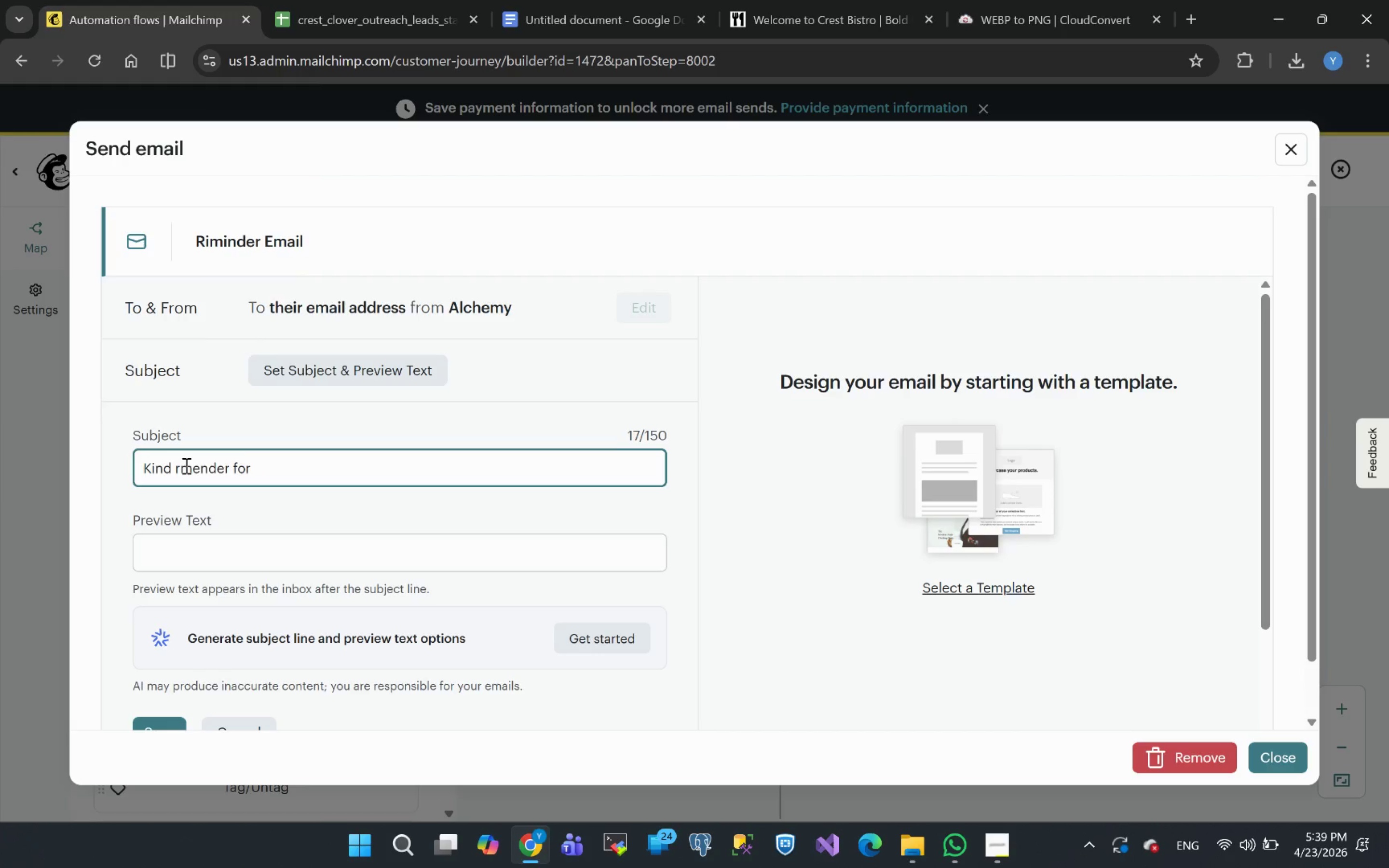 
key(E)
 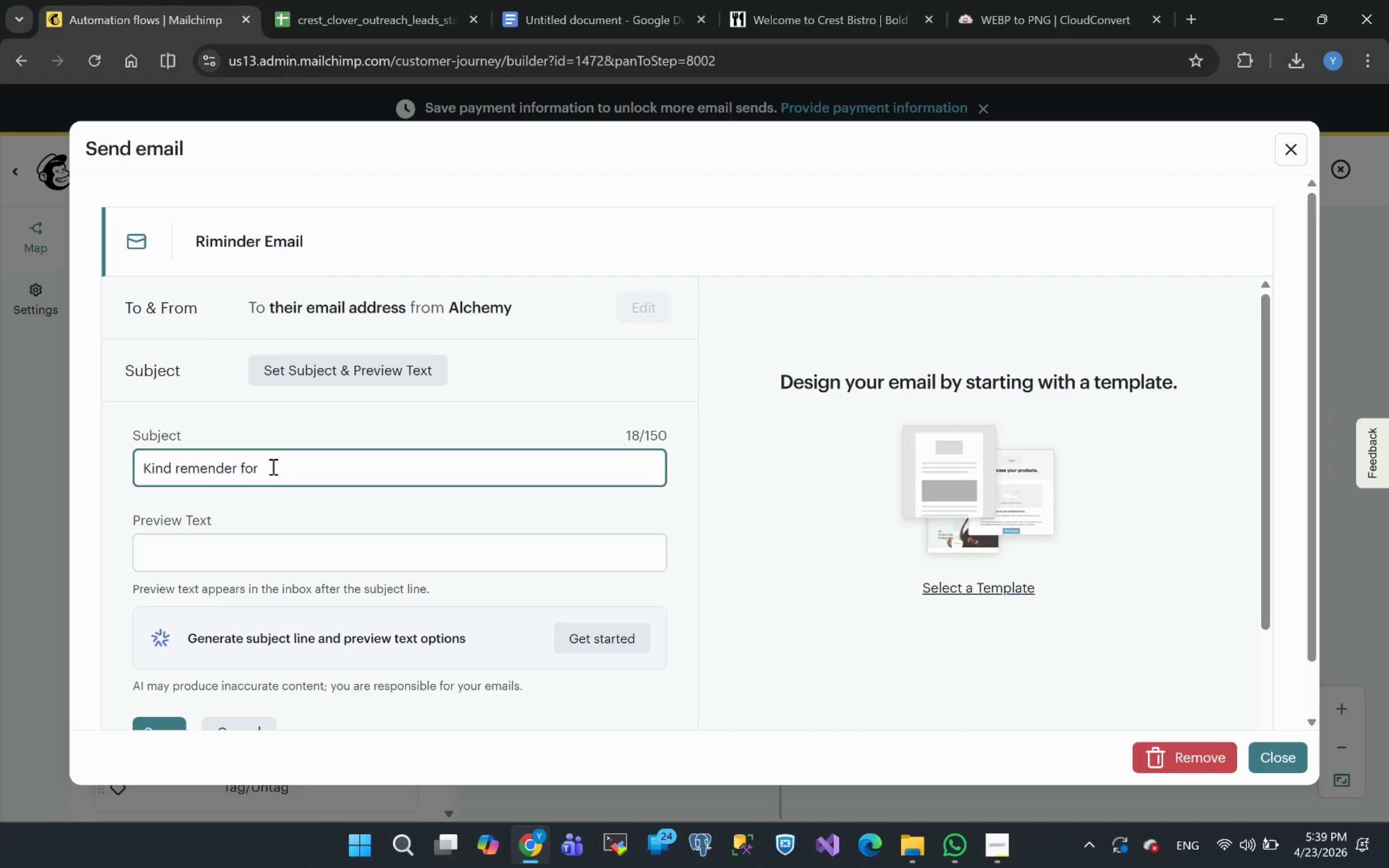 
left_click([286, 469])
 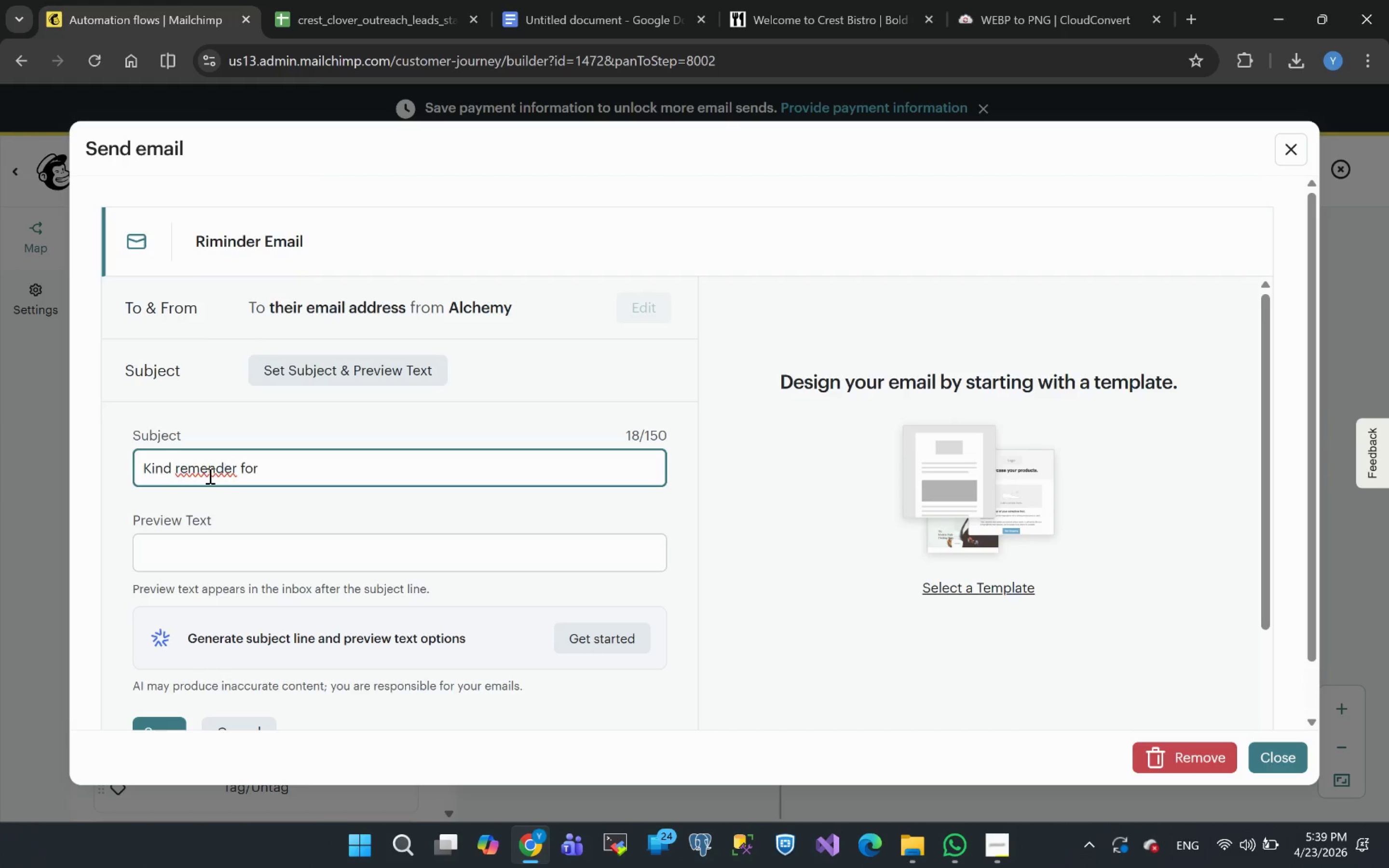 
left_click([197, 466])
 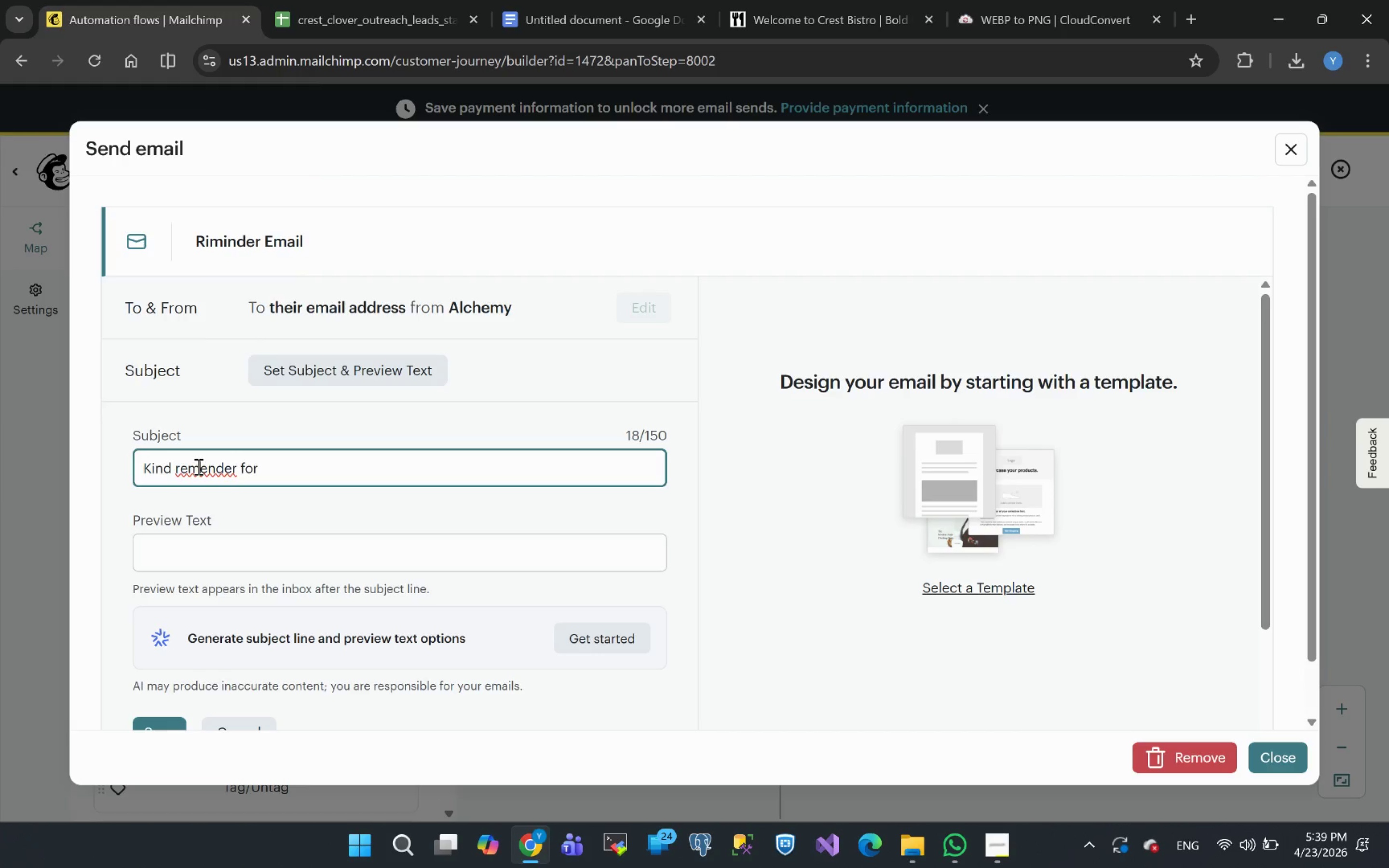 
right_click([197, 466])
 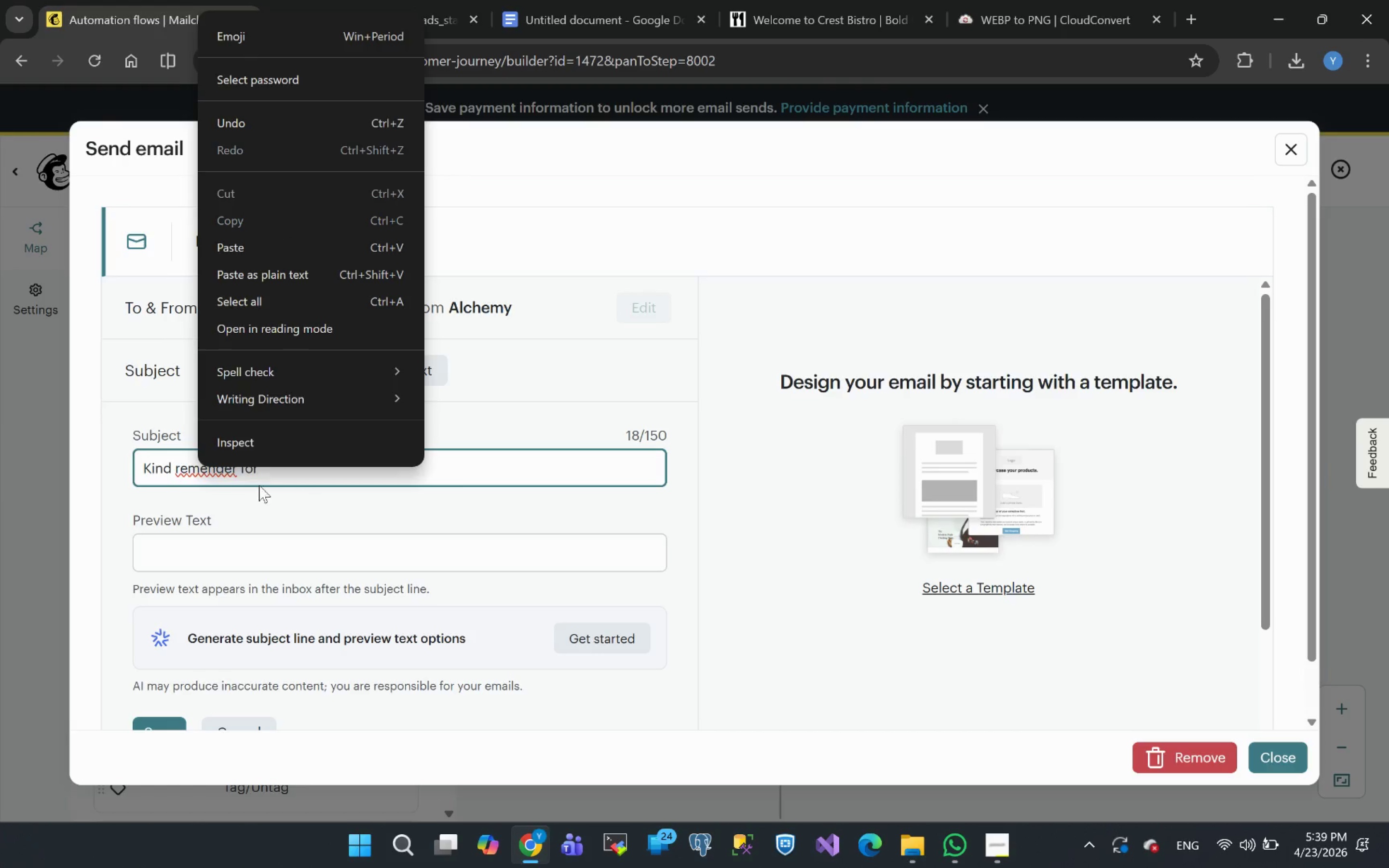 
left_click([206, 466])
 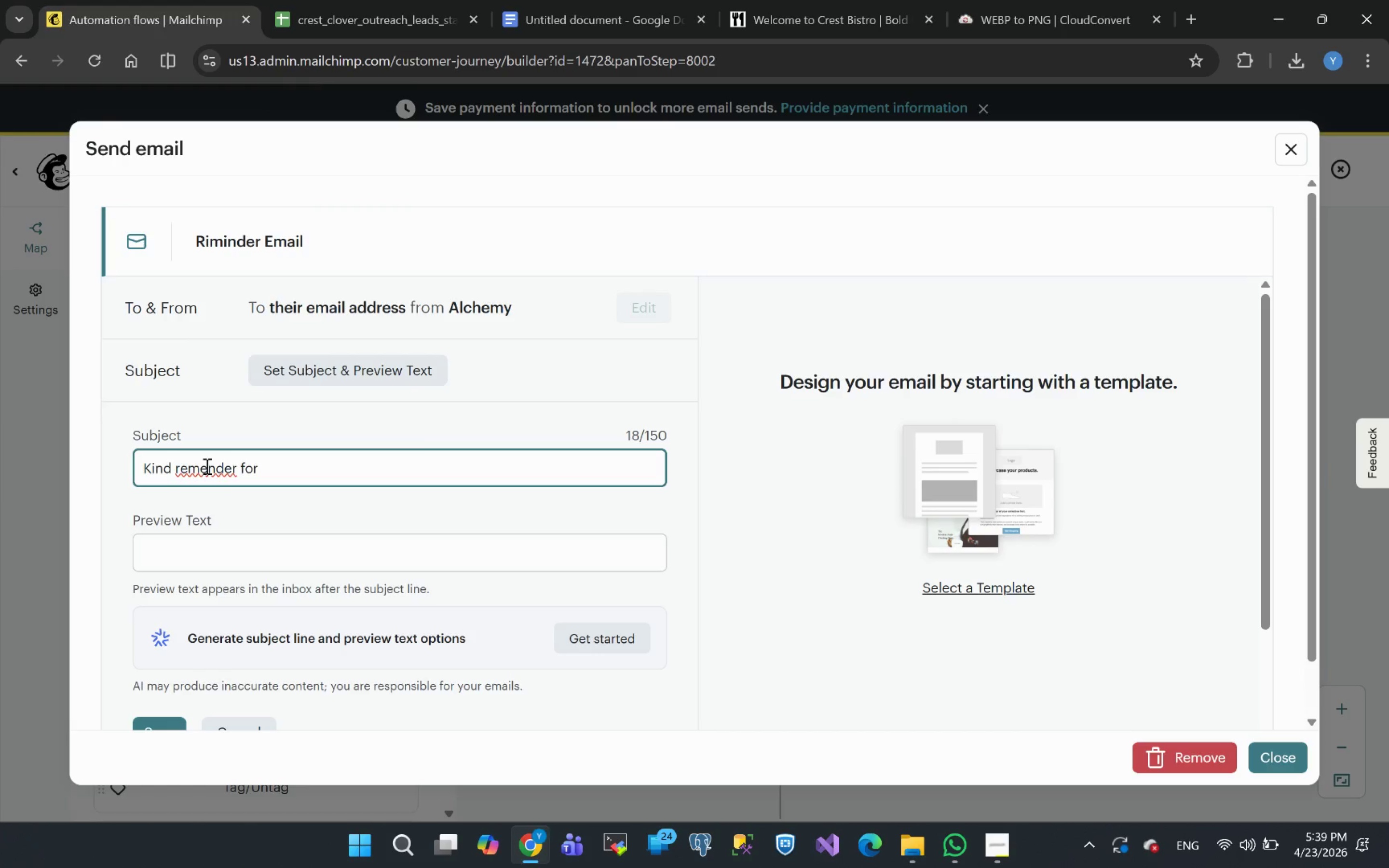 
right_click([206, 466])
 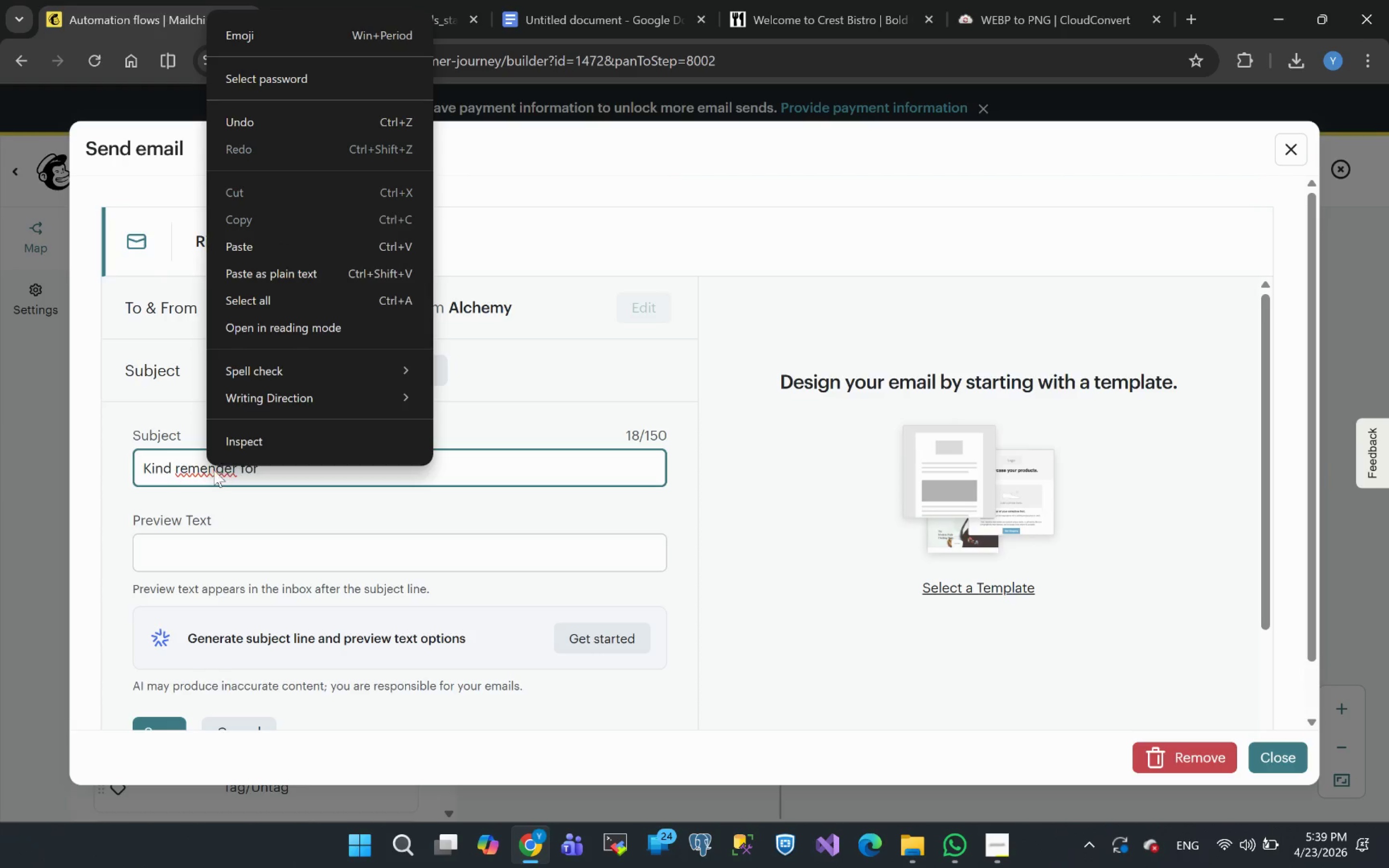 
left_click([211, 468])
 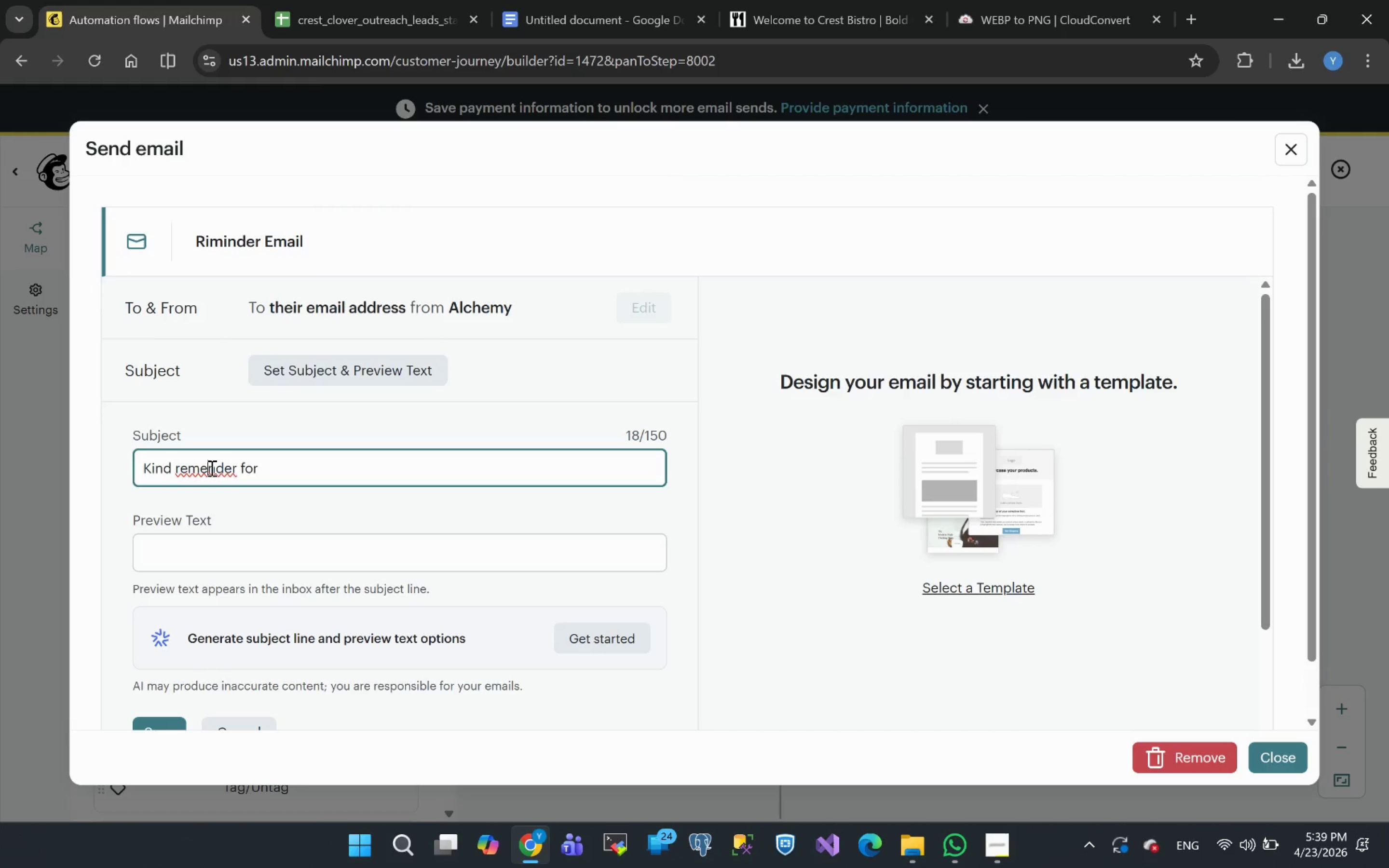 
double_click([211, 468])
 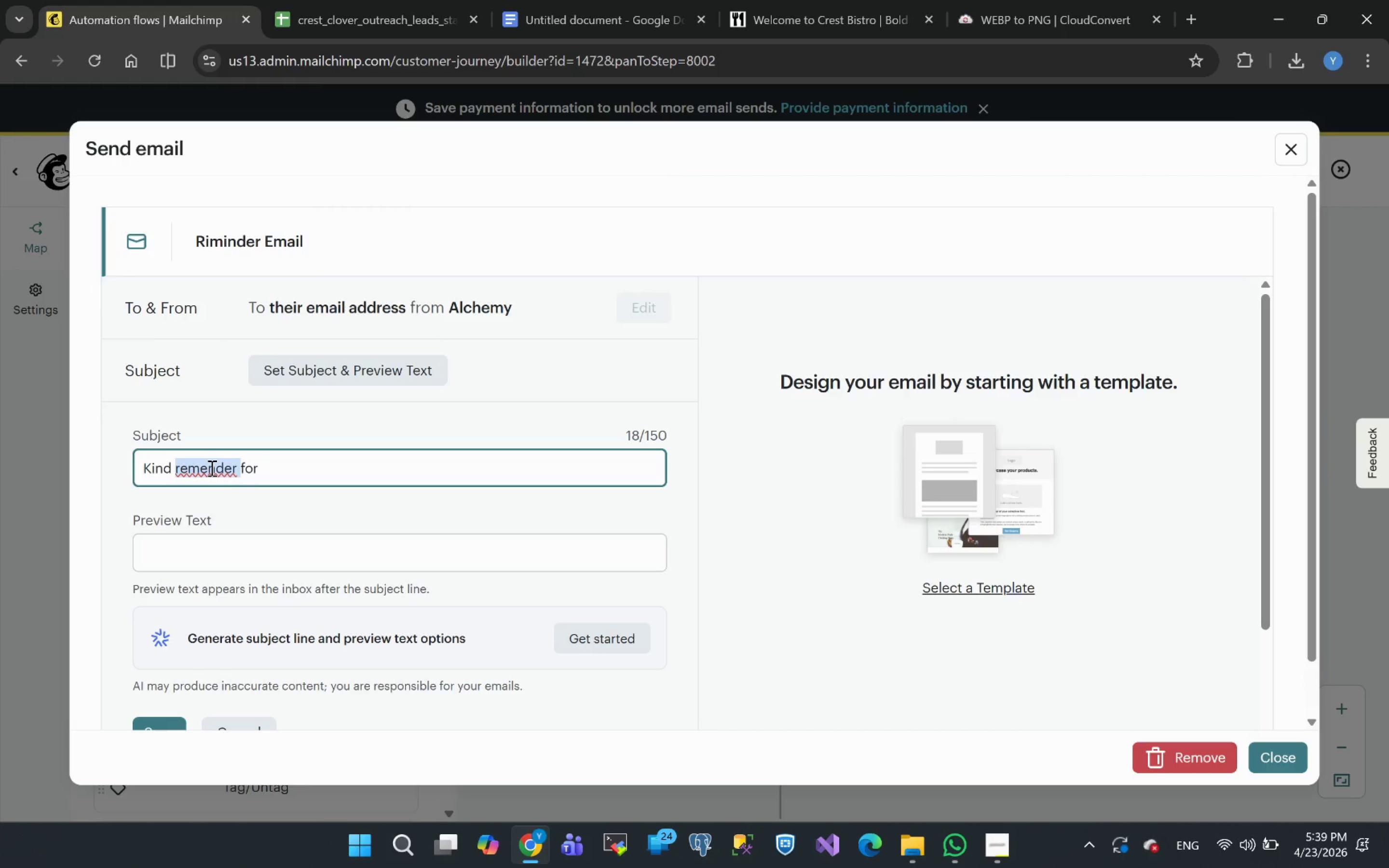 
type(reminder )
 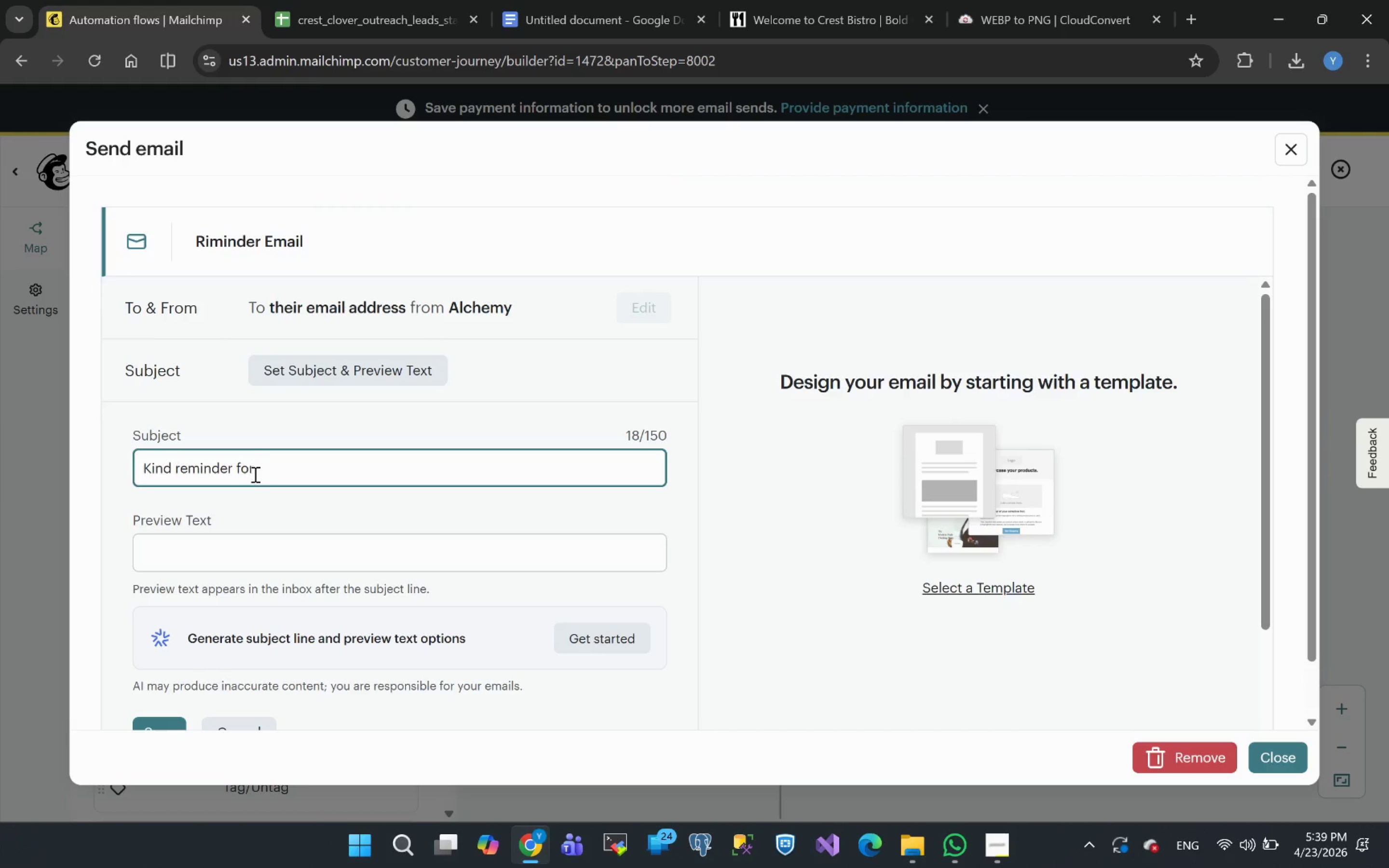 
left_click([267, 468])
 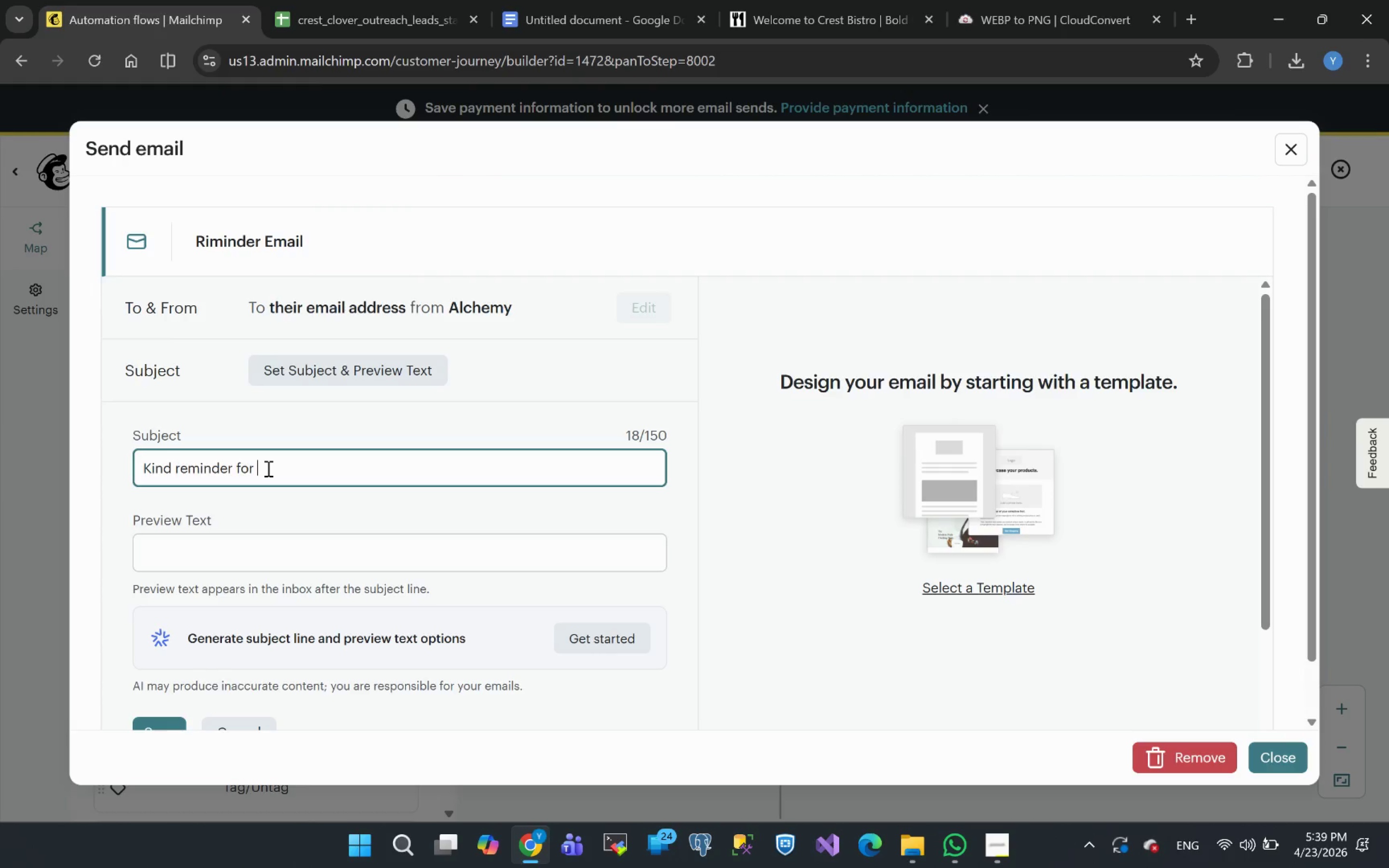 
type(your schedule)
 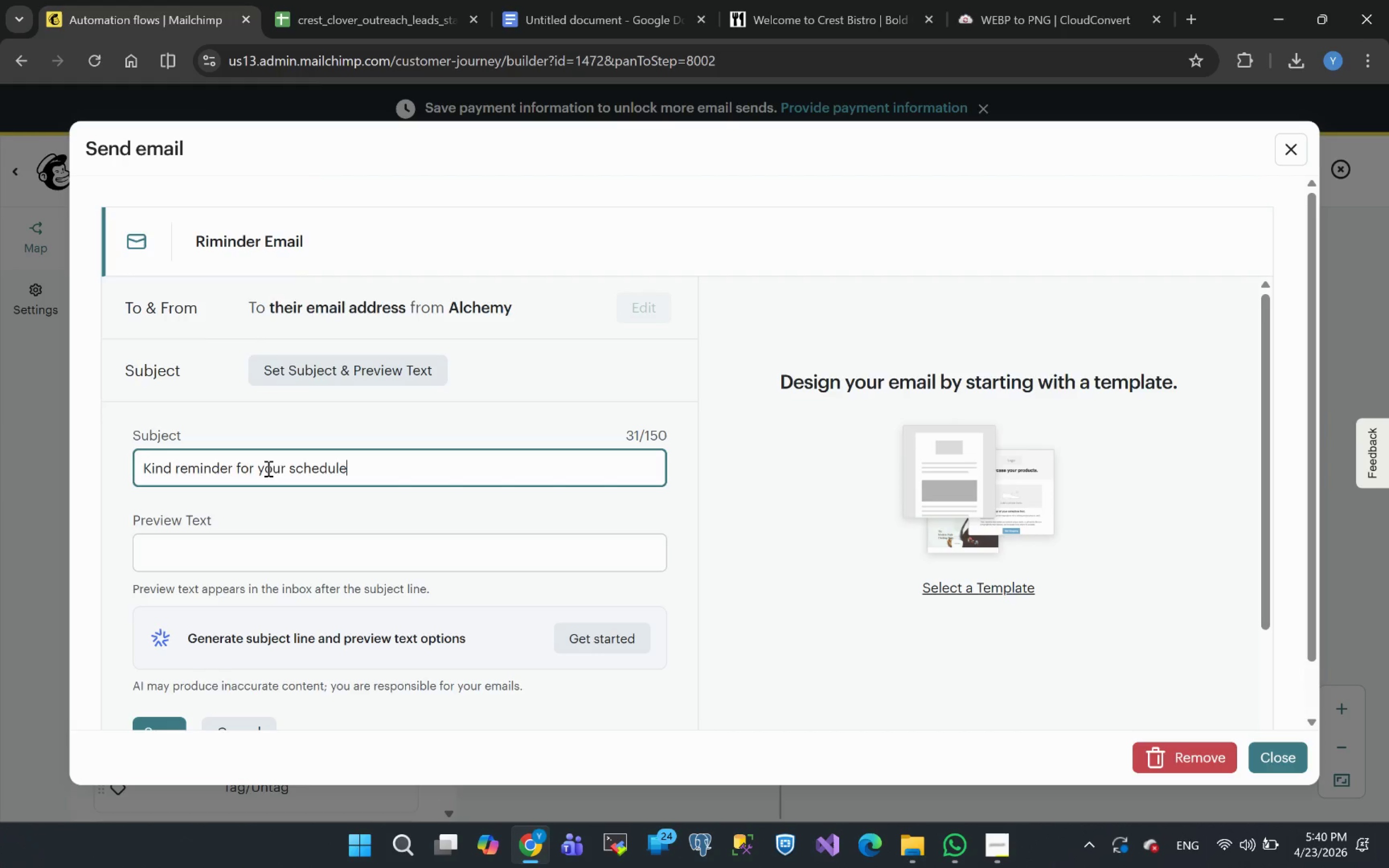 
mouse_move([222, 513])
 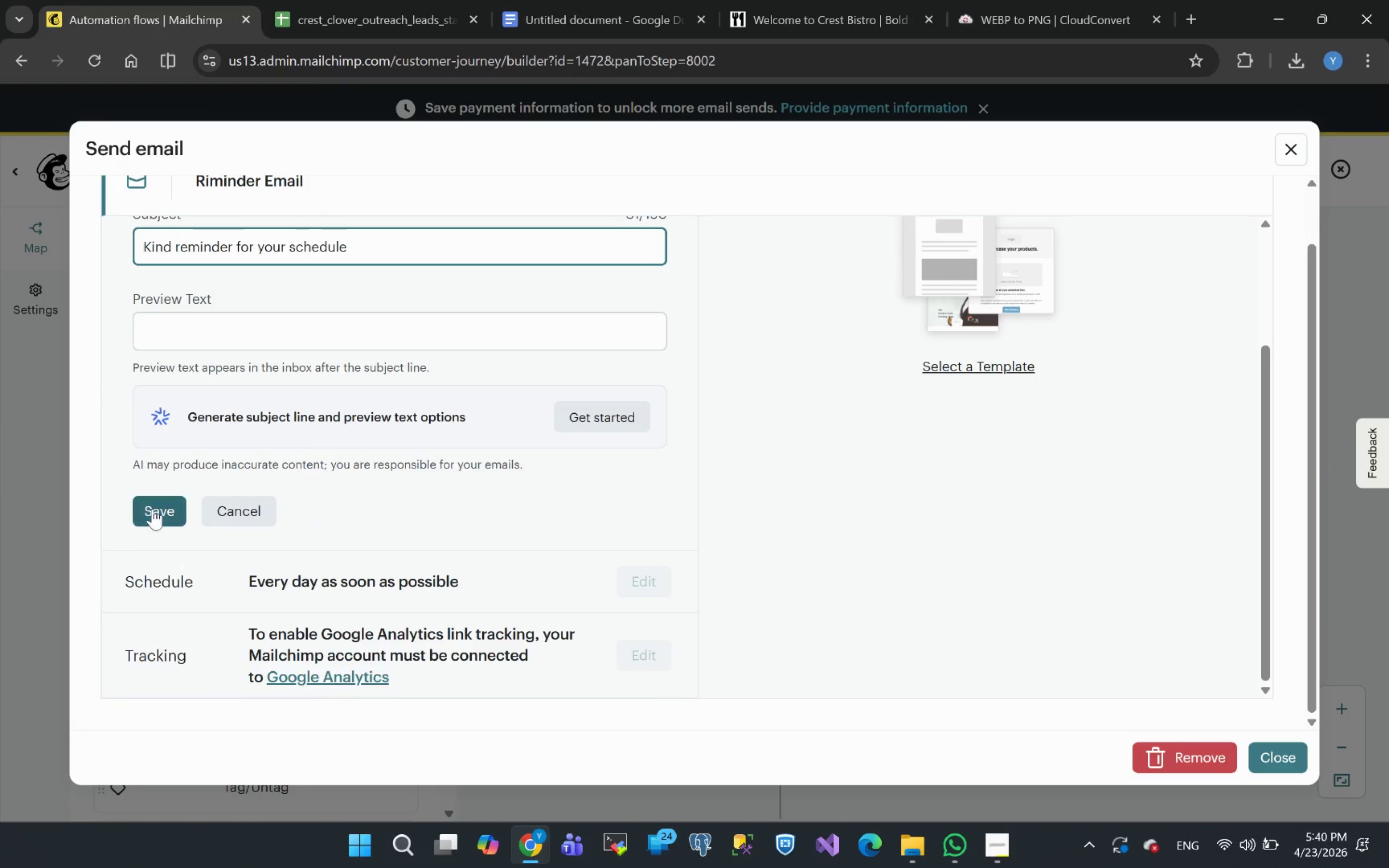 
left_click([152, 509])
 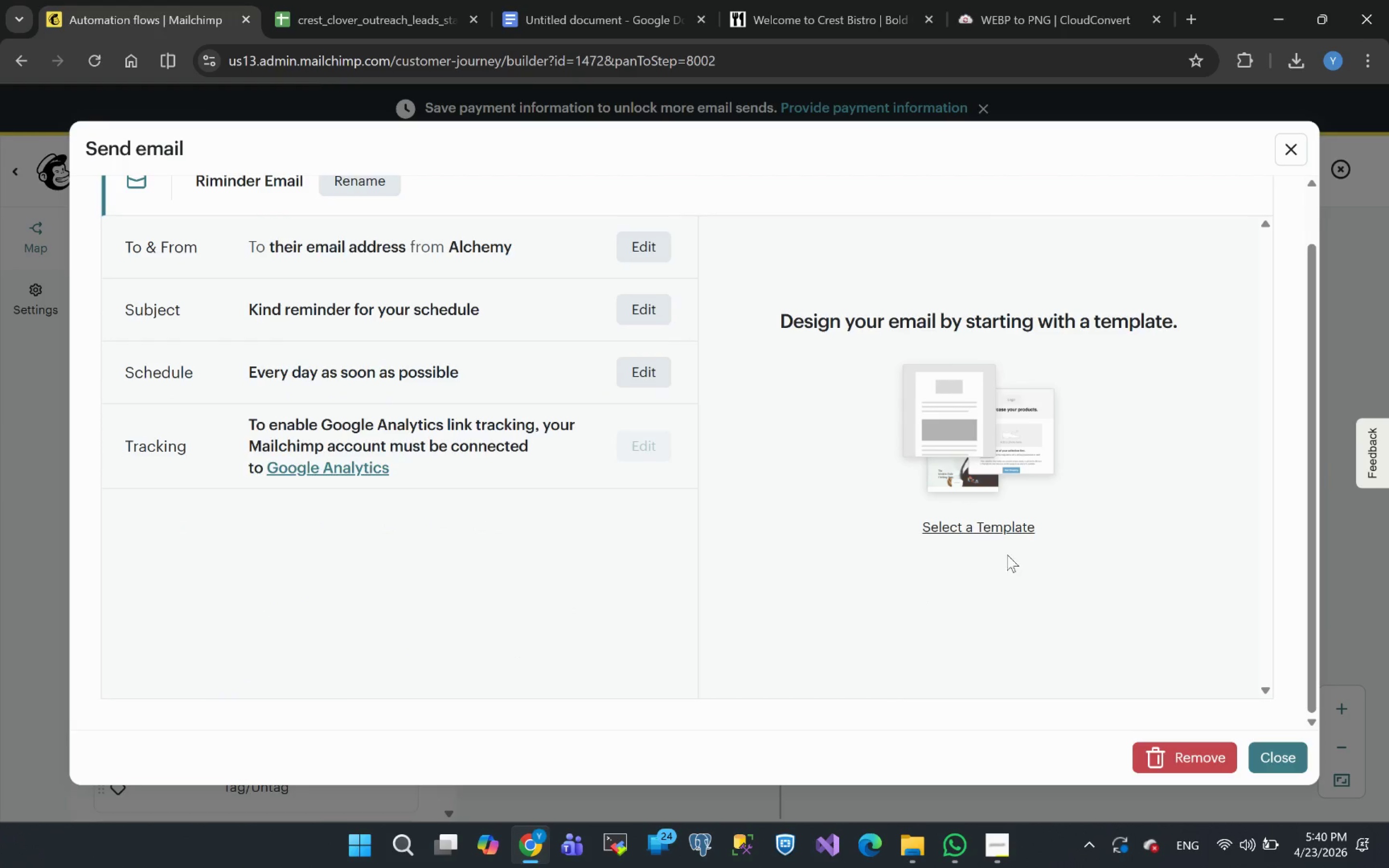 
left_click([972, 531])
 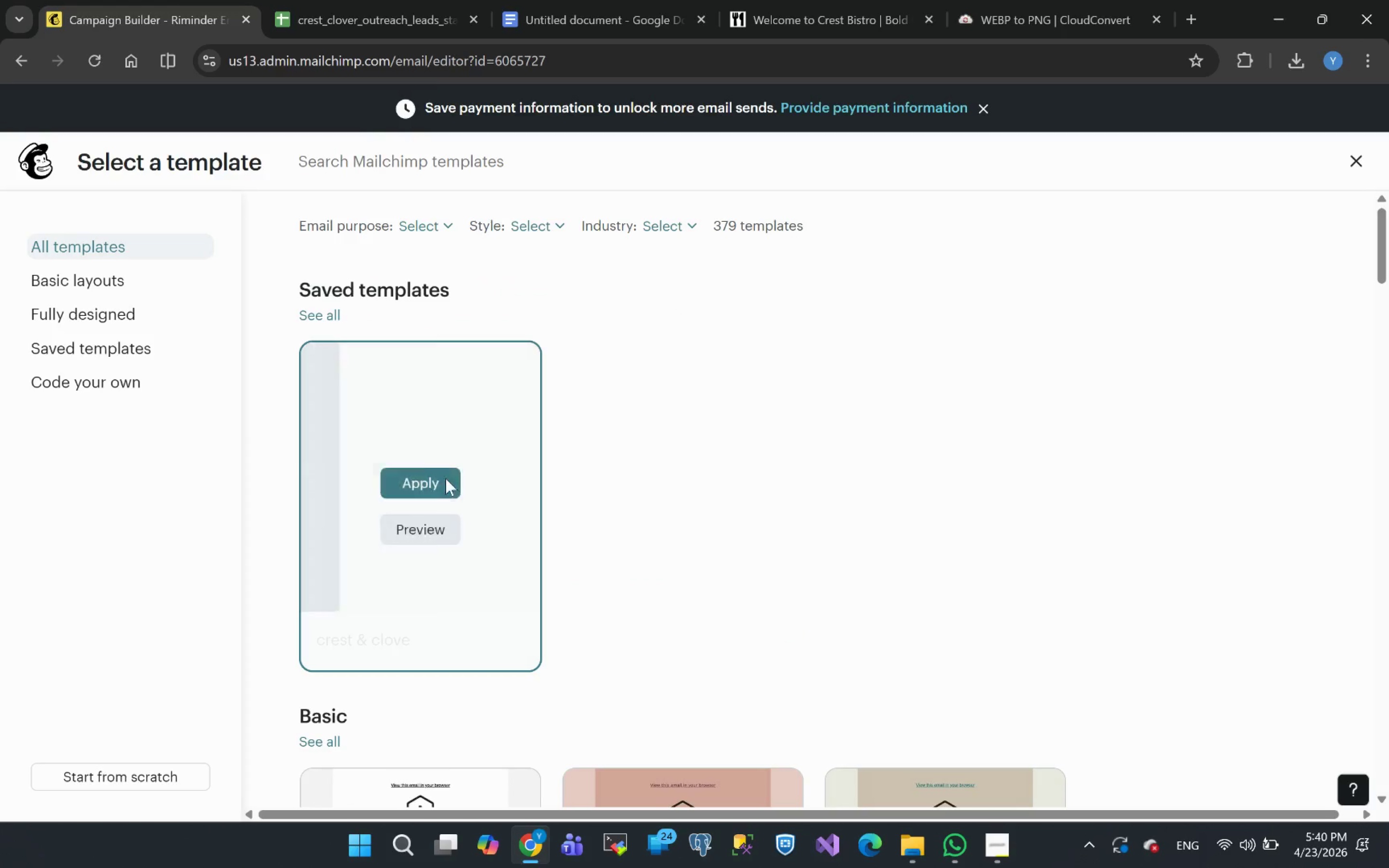 
left_click([408, 482])
 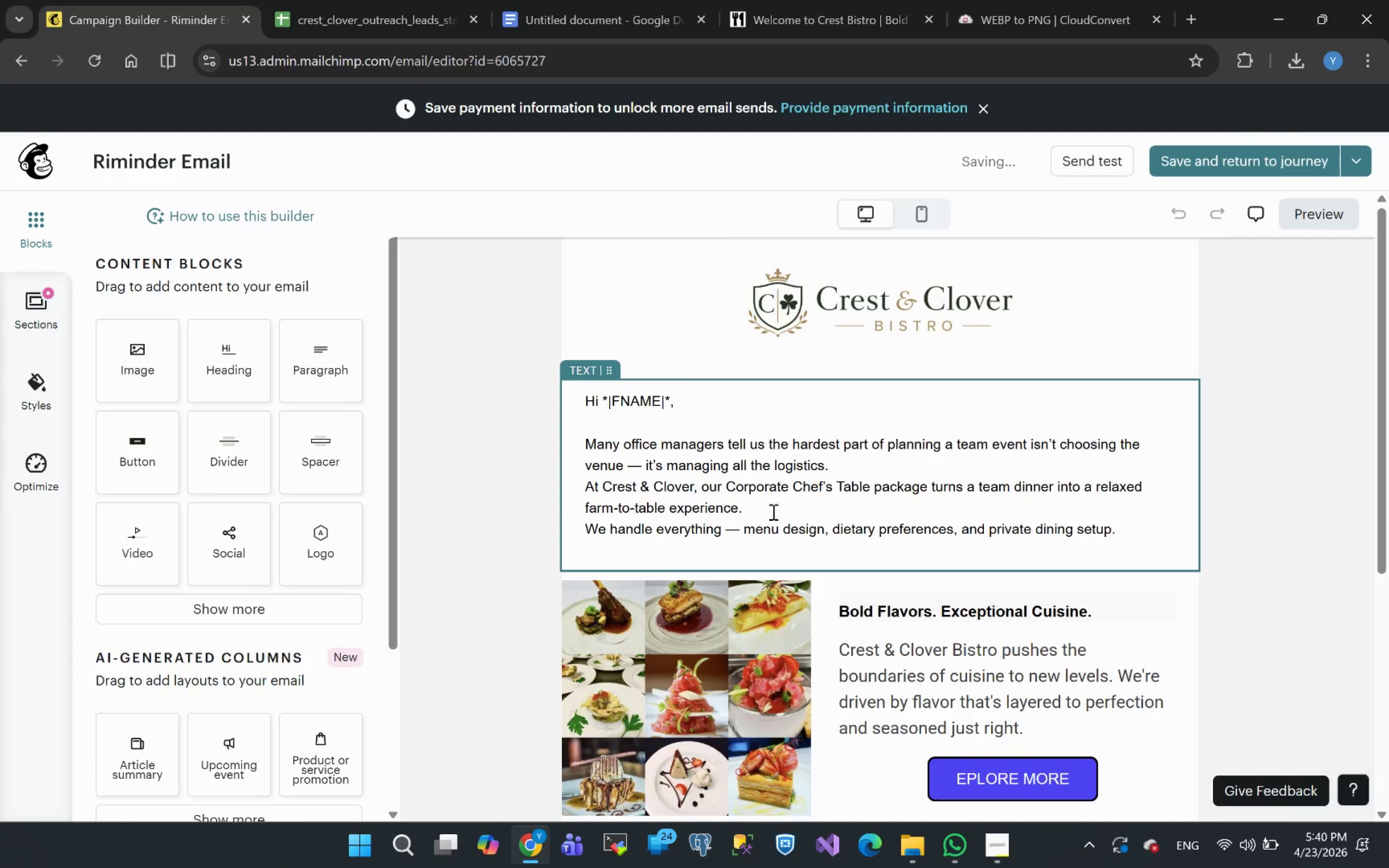 
wait(6.66)
 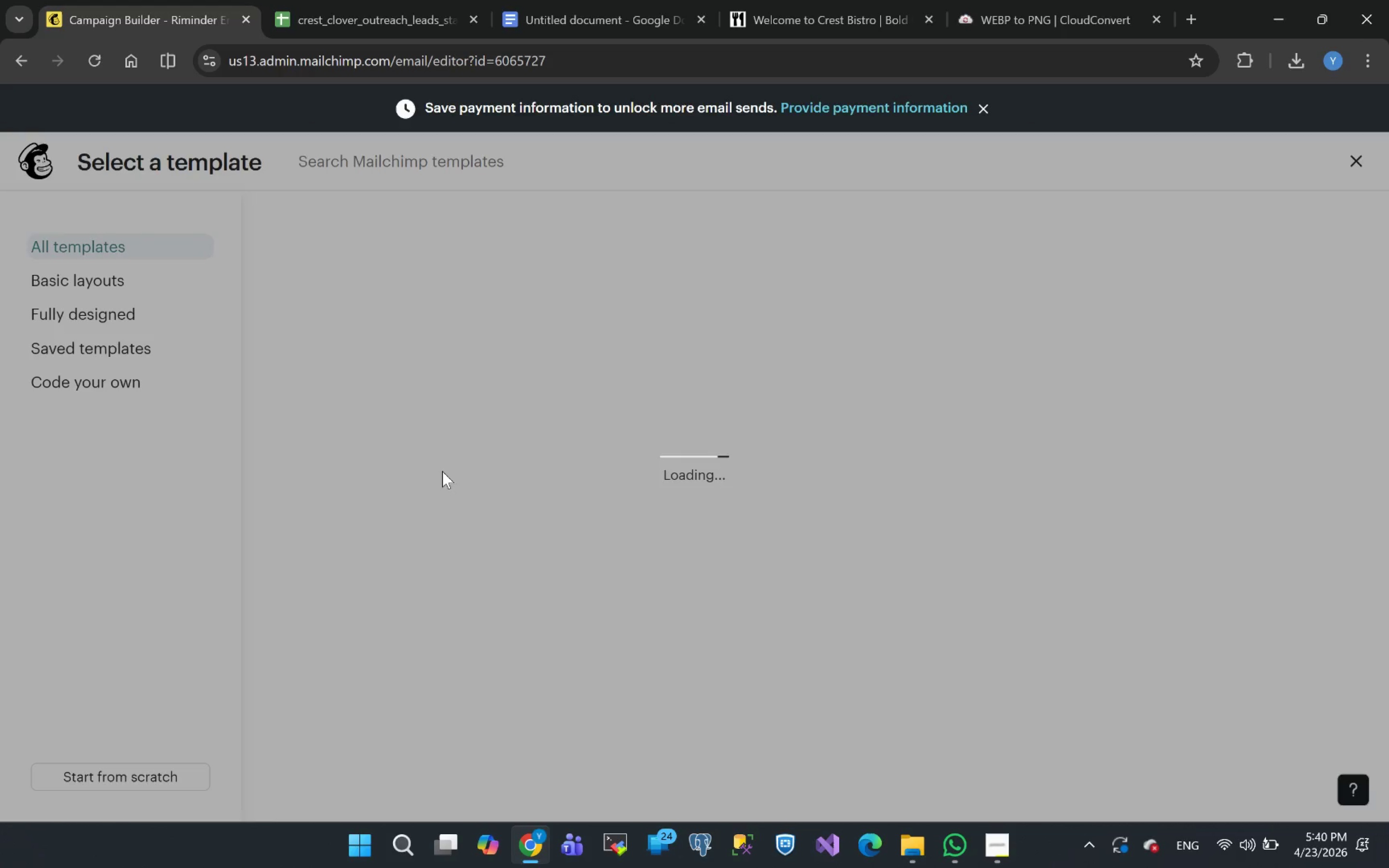 
left_click_drag(start_coordinate=[1120, 531], to_coordinate=[587, 437])
 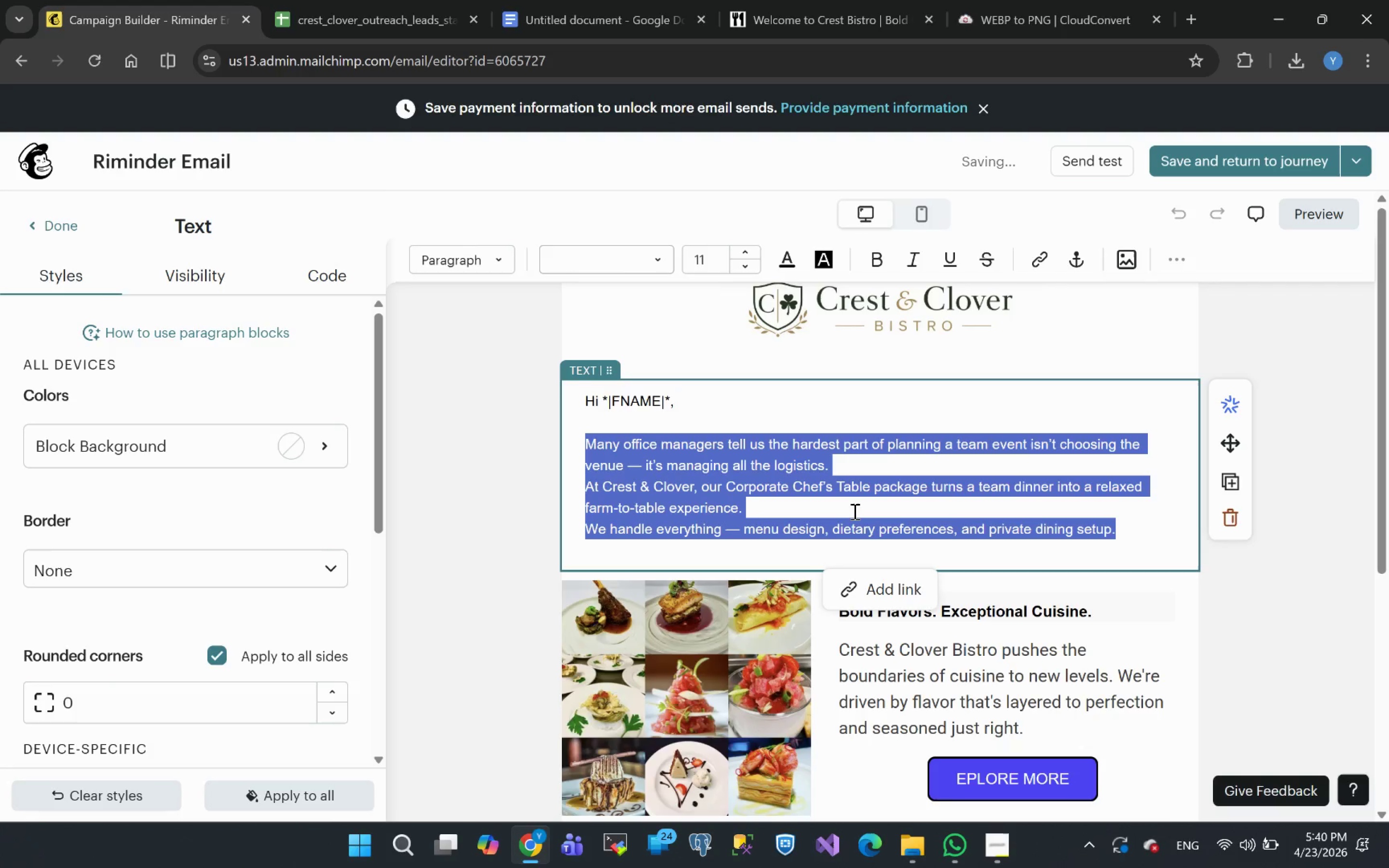 
type(This is to kindly ri)
key(Backspace)
type(emind you for foif)
key(Backspace)
key(Backspace)
key(Backspace)
key(Backspace)
 